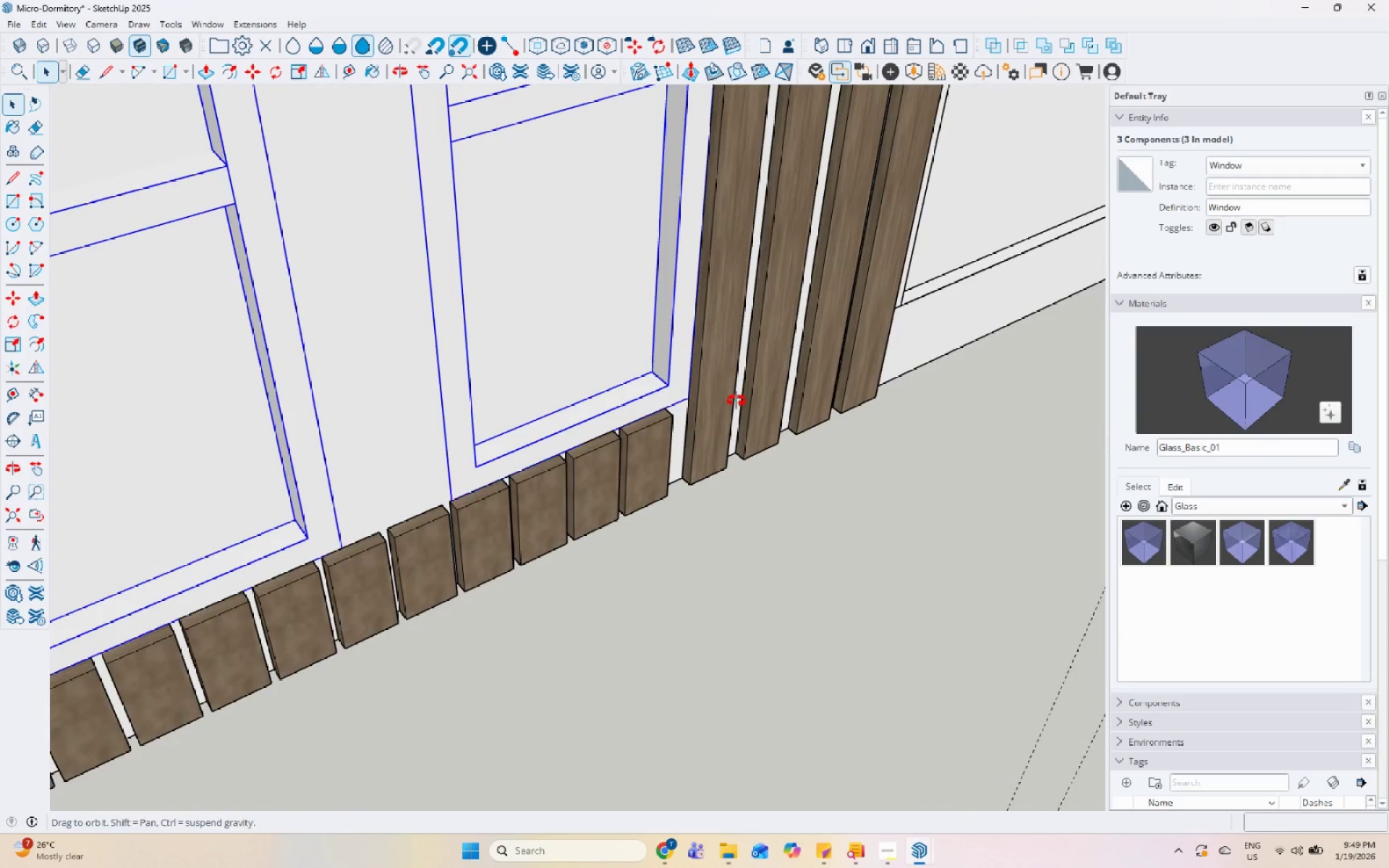 
key(M)
 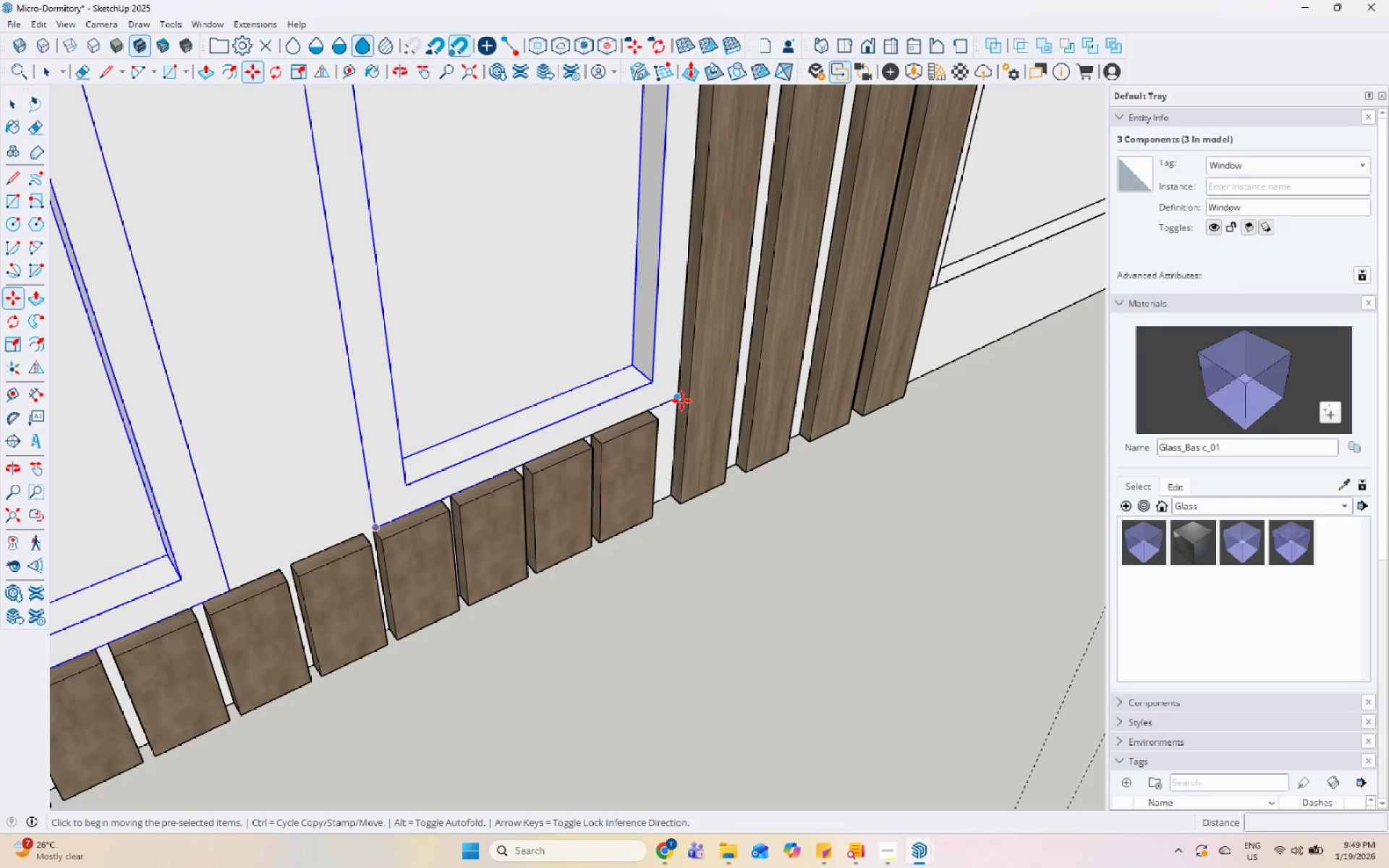 
scroll: coordinate [734, 400], scroll_direction: up, amount: 2.0
 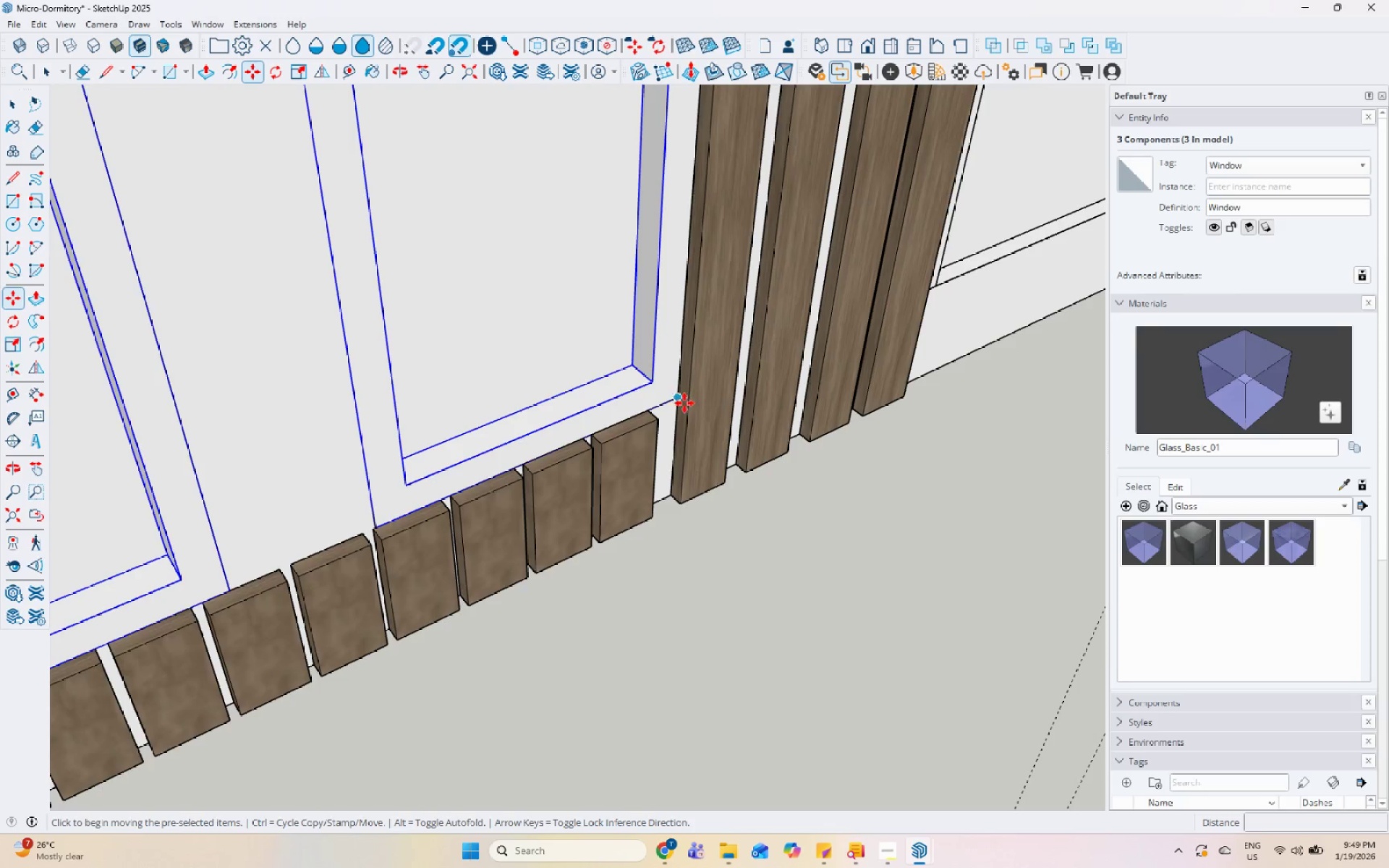 
left_click([678, 399])
 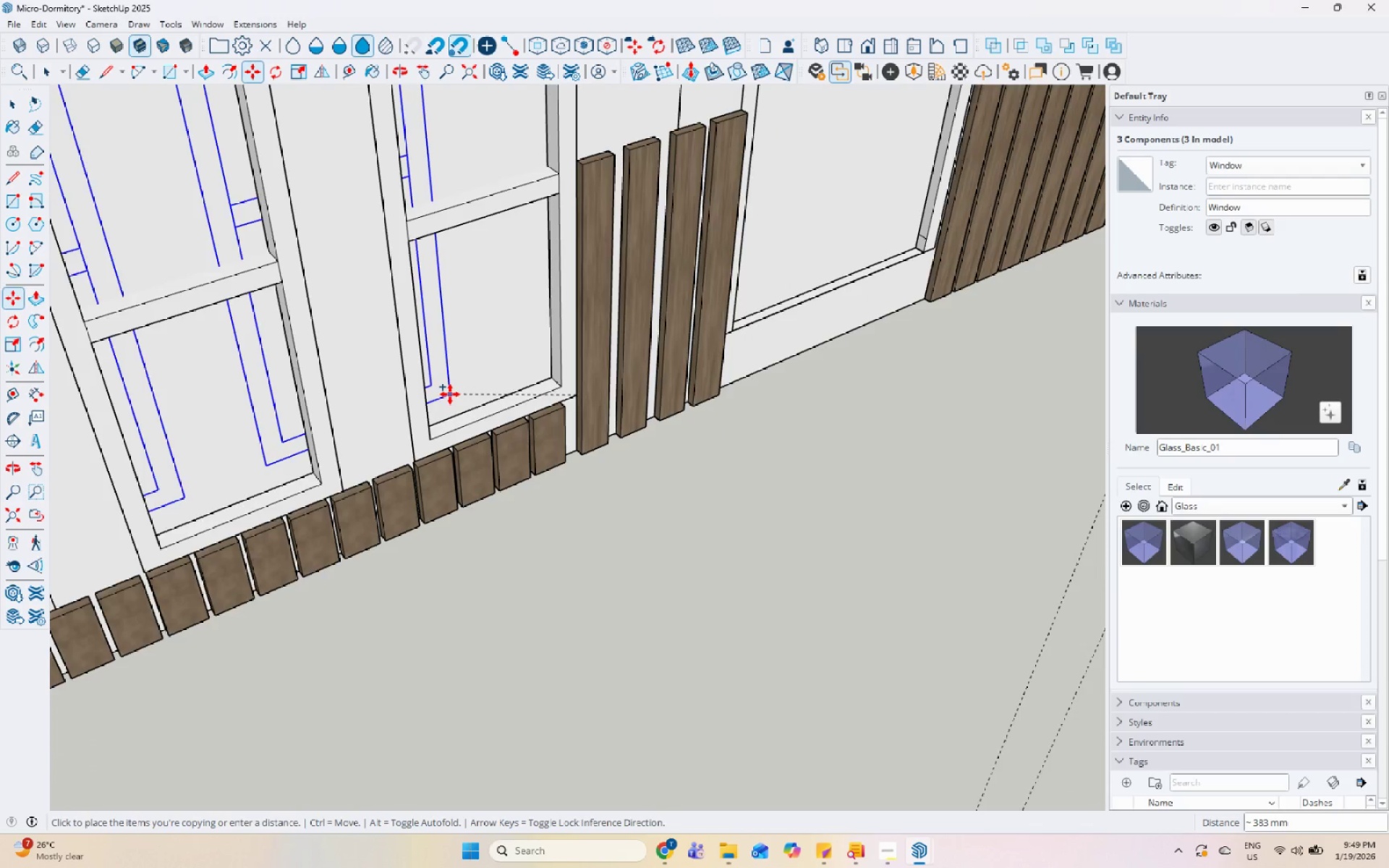 
key(Control+ControlLeft)
 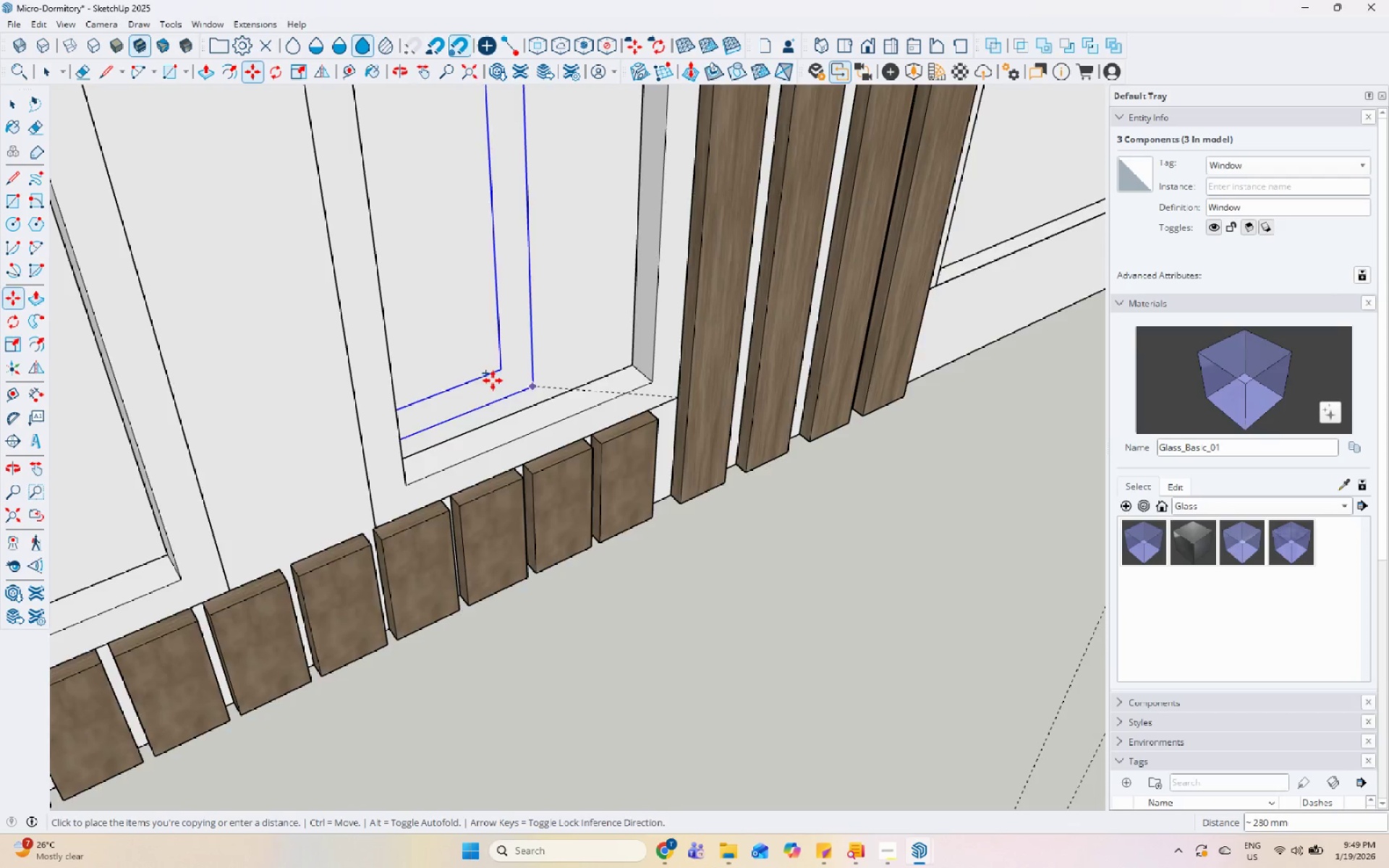 
scroll: coordinate [758, 315], scroll_direction: down, amount: 6.0
 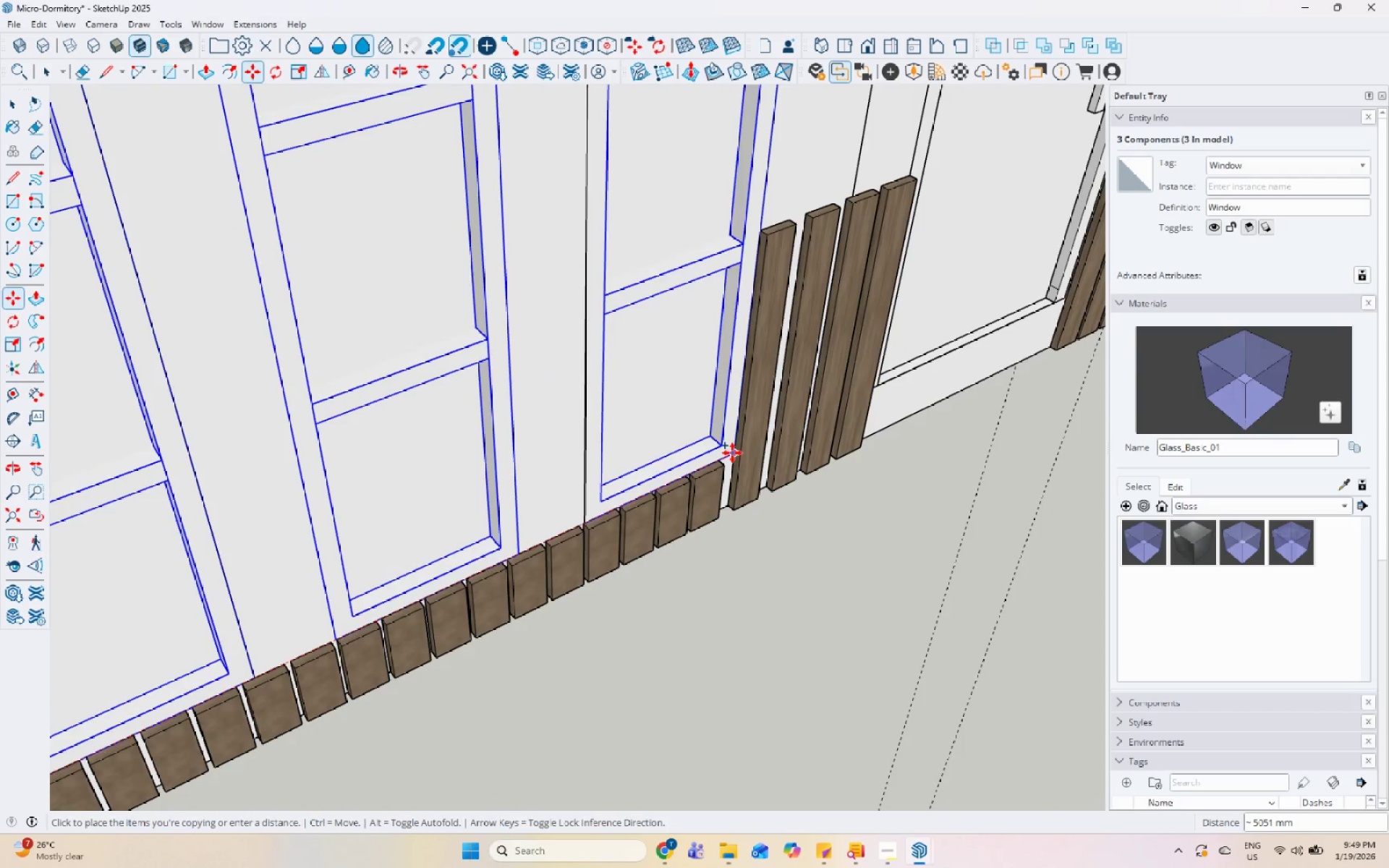 
key(Control+ControlLeft)
 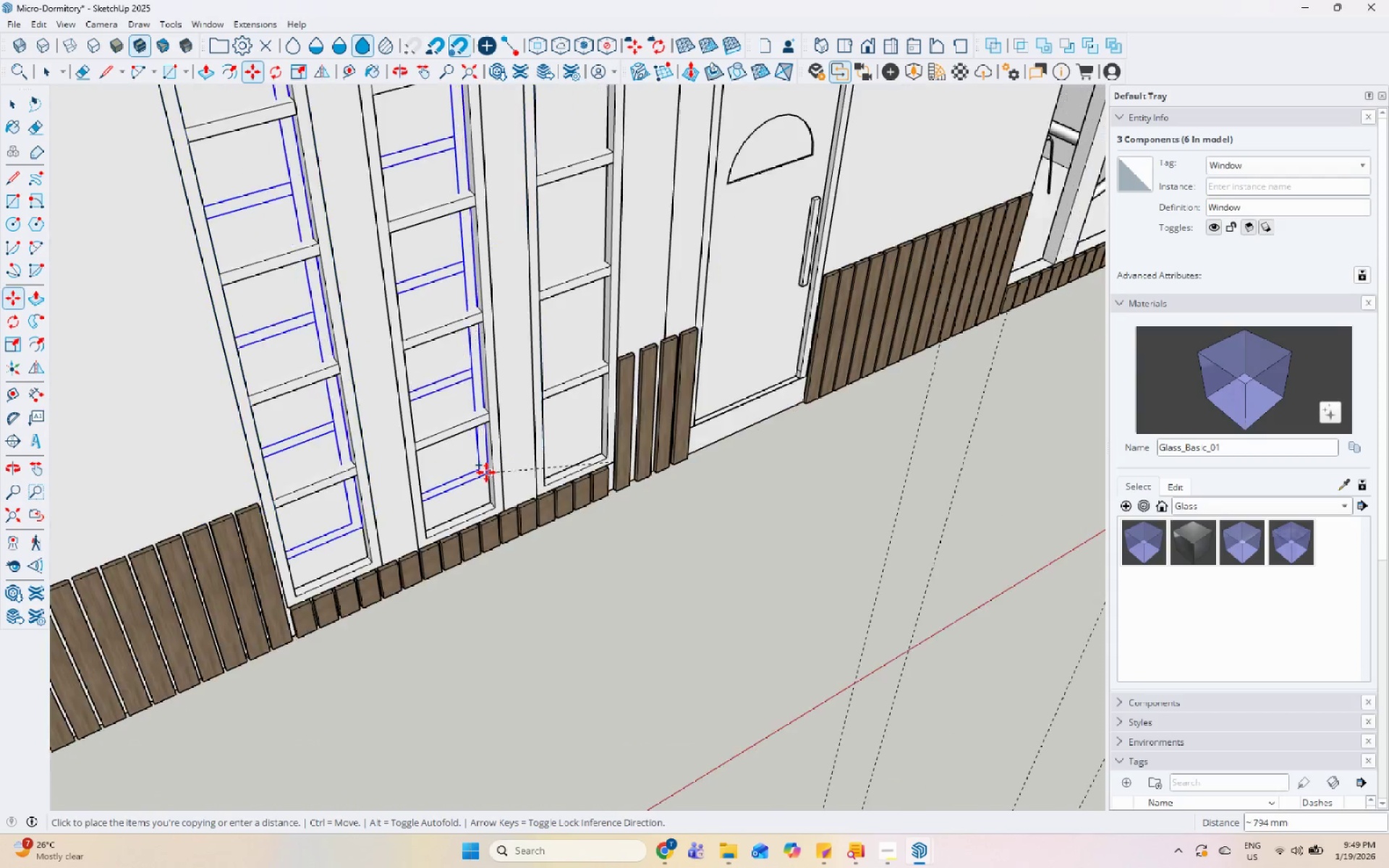 
left_click([736, 455])
 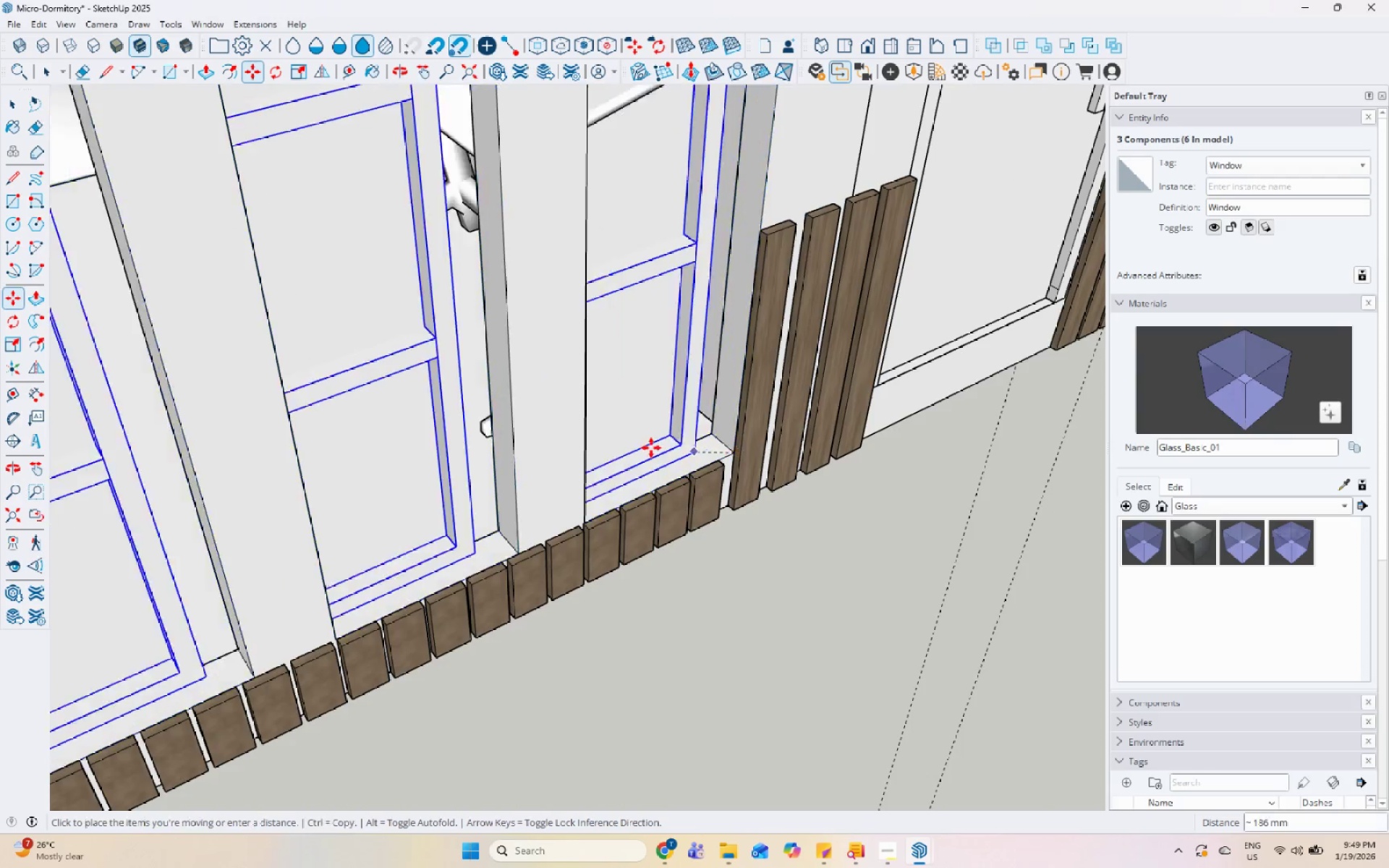 
scroll: coordinate [790, 354], scroll_direction: up, amount: 1.0
 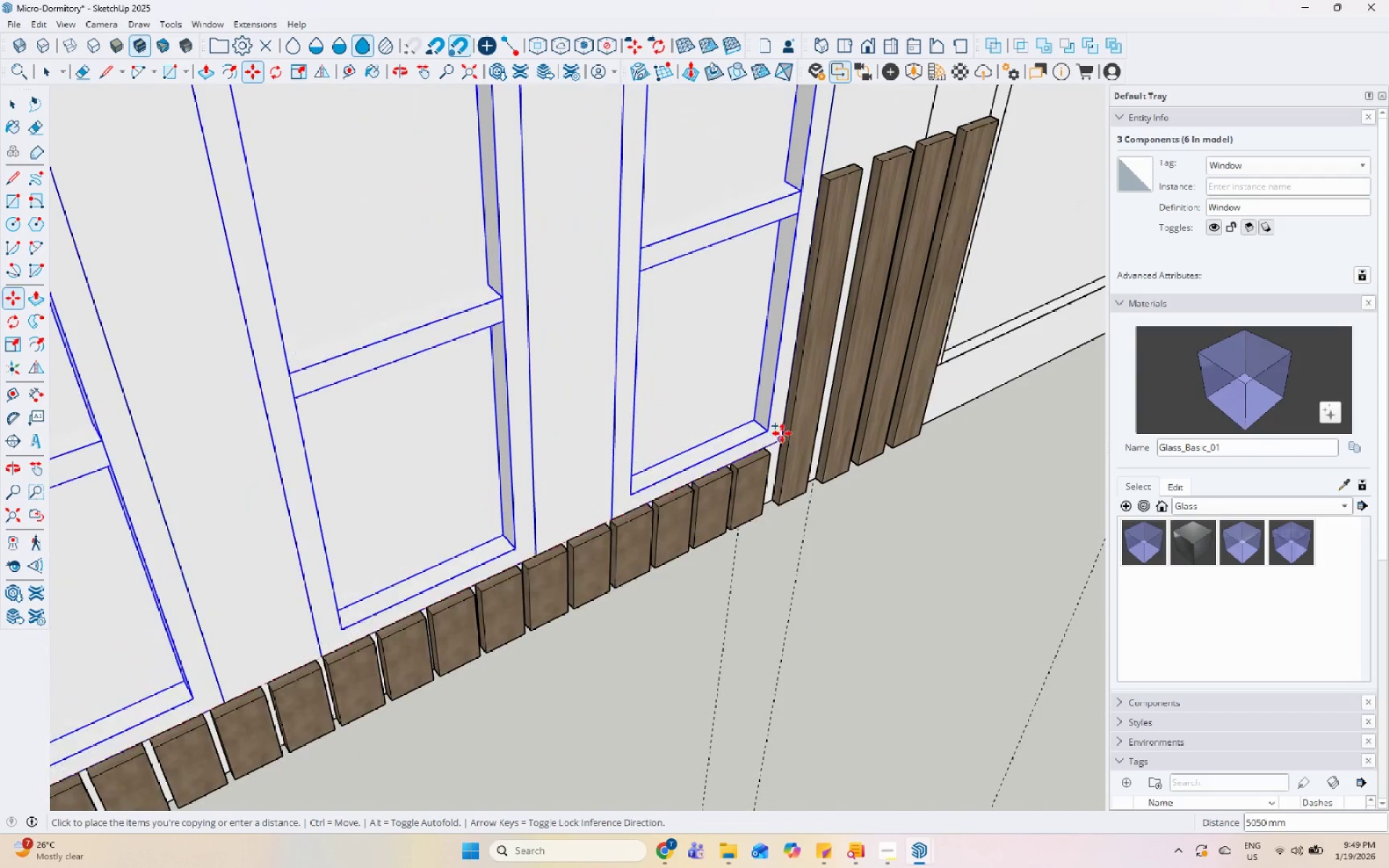 
left_click([782, 439])
 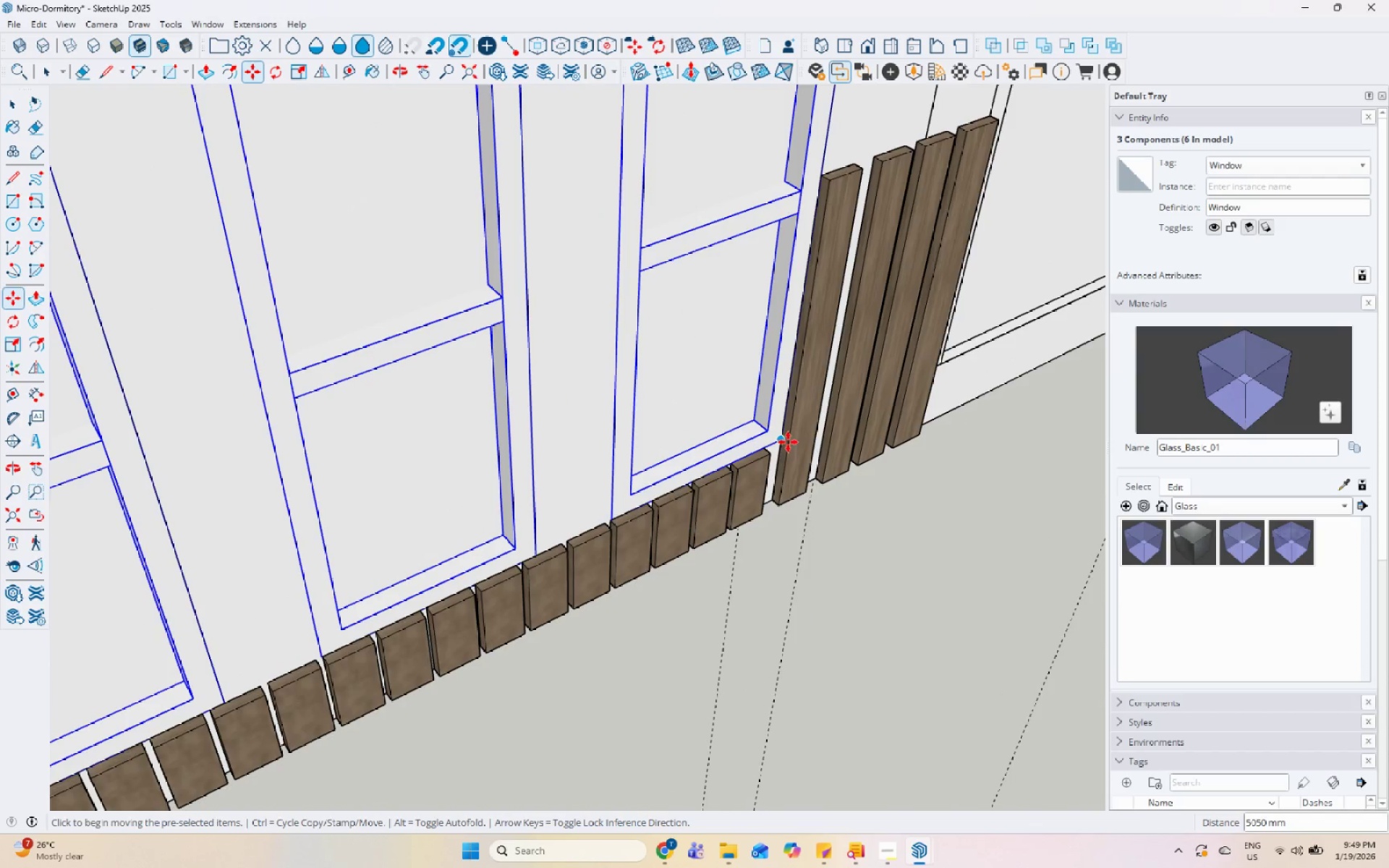 
key(Control+ControlLeft)
 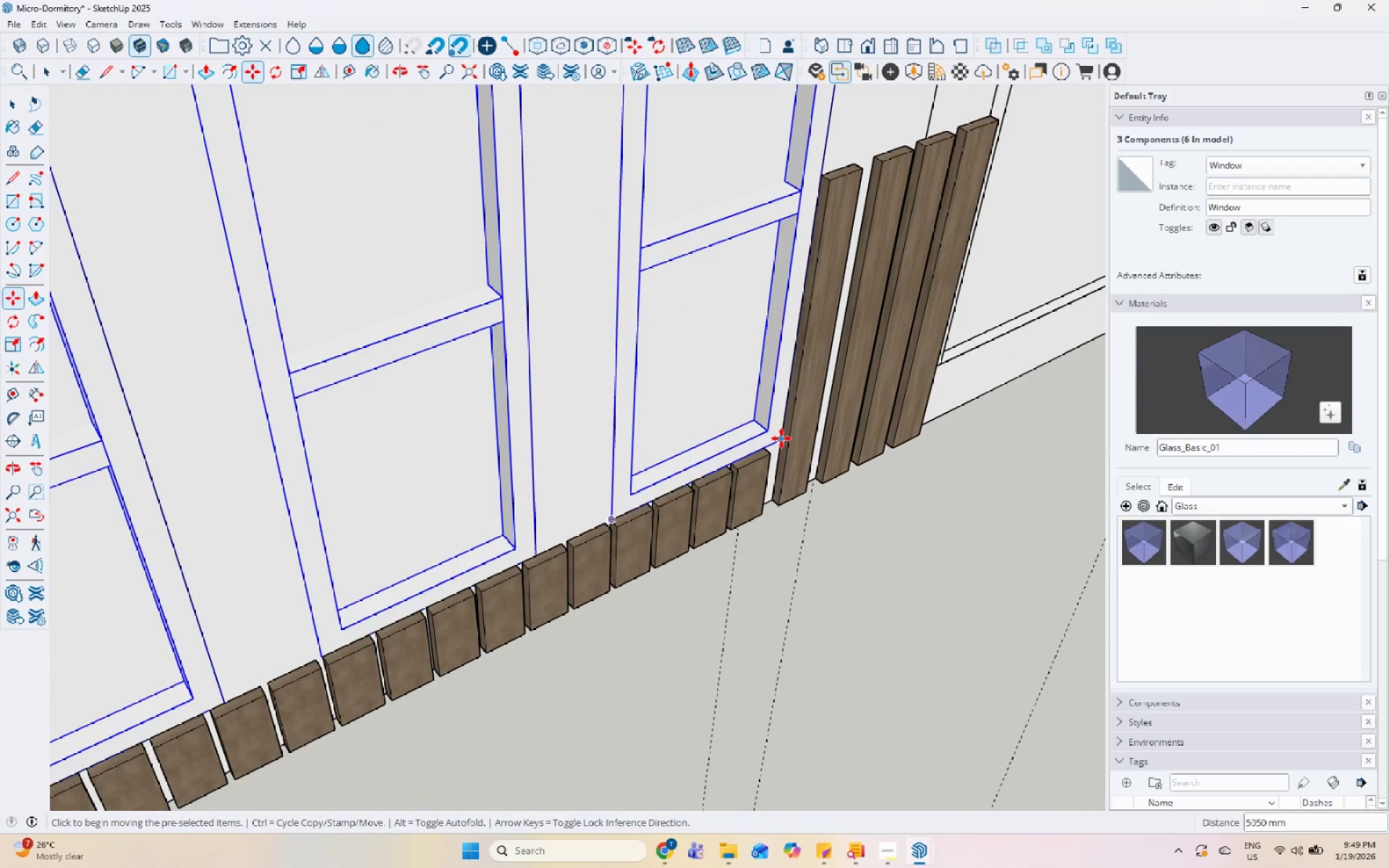 
left_click([781, 438])
 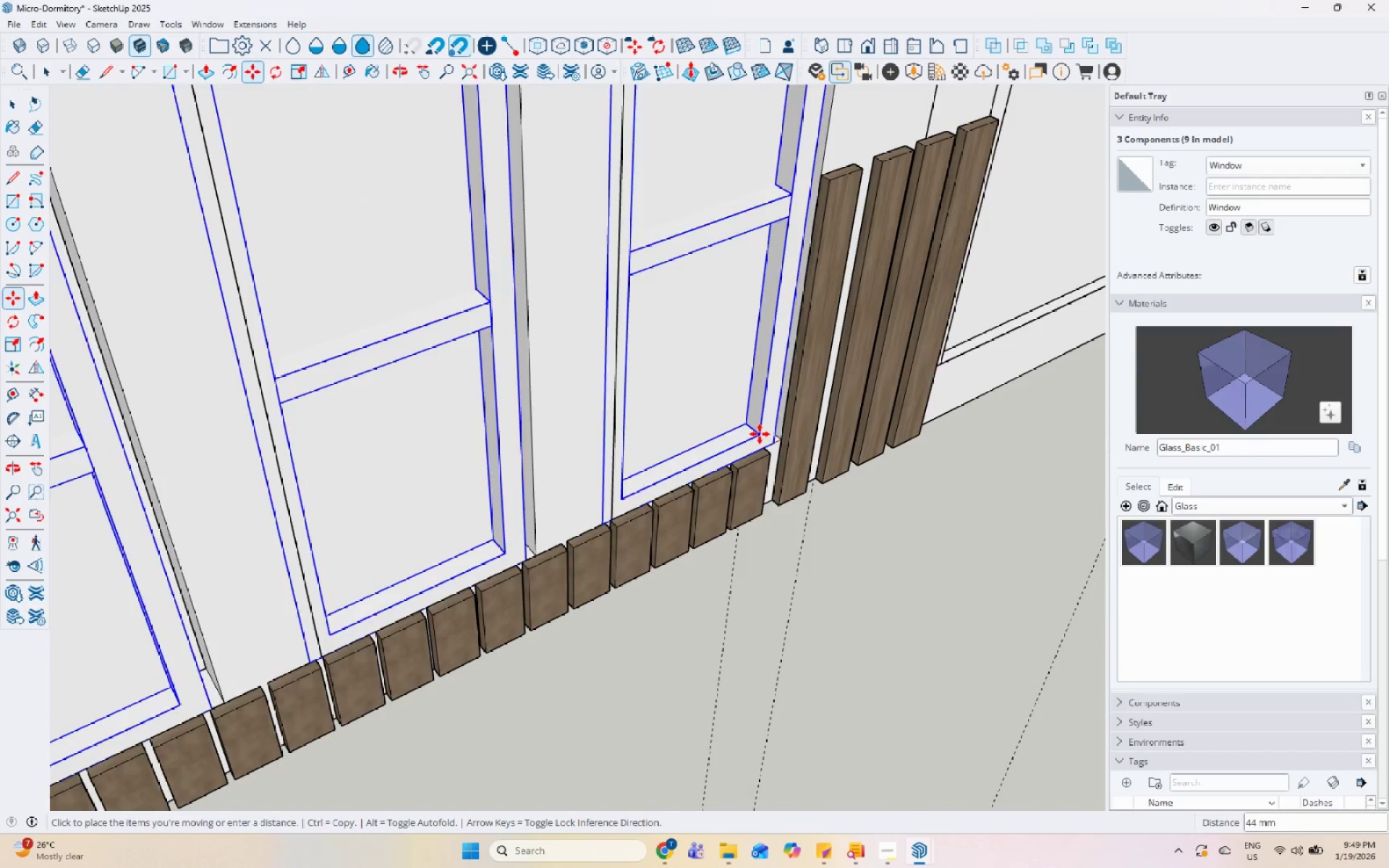 
scroll: coordinate [778, 337], scroll_direction: down, amount: 9.0
 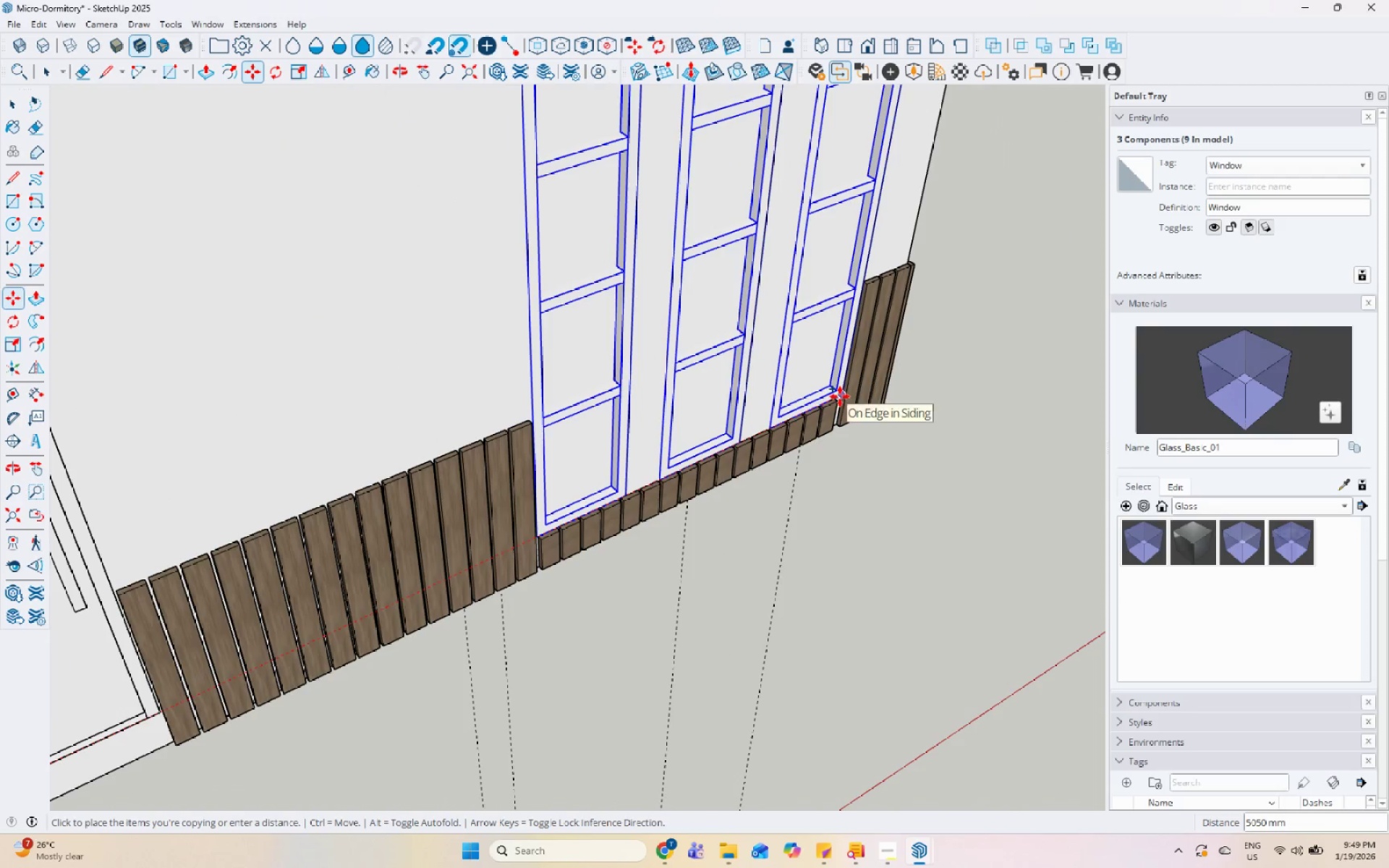 
key(Space)
 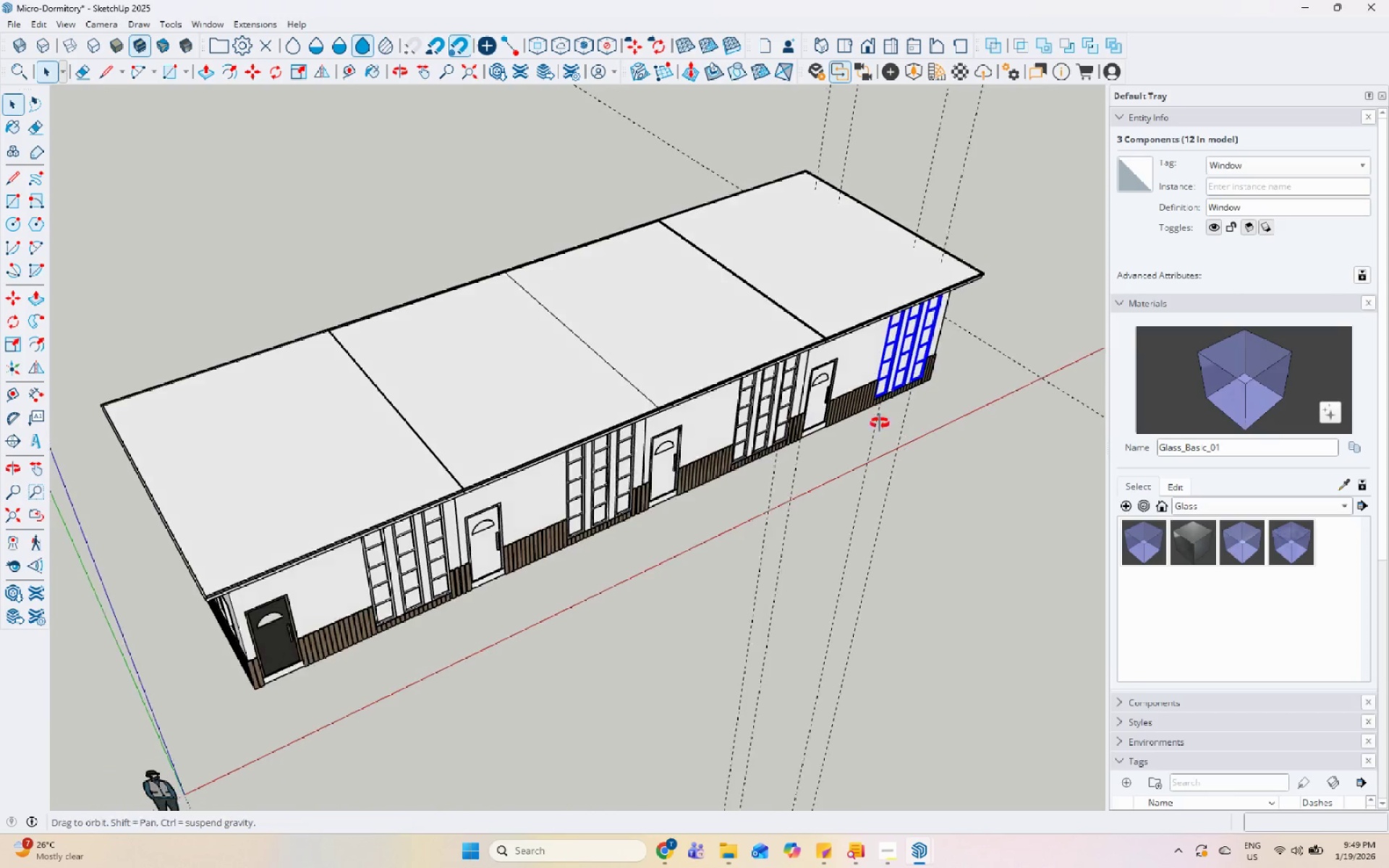 
scroll: coordinate [912, 401], scroll_direction: down, amount: 23.0
 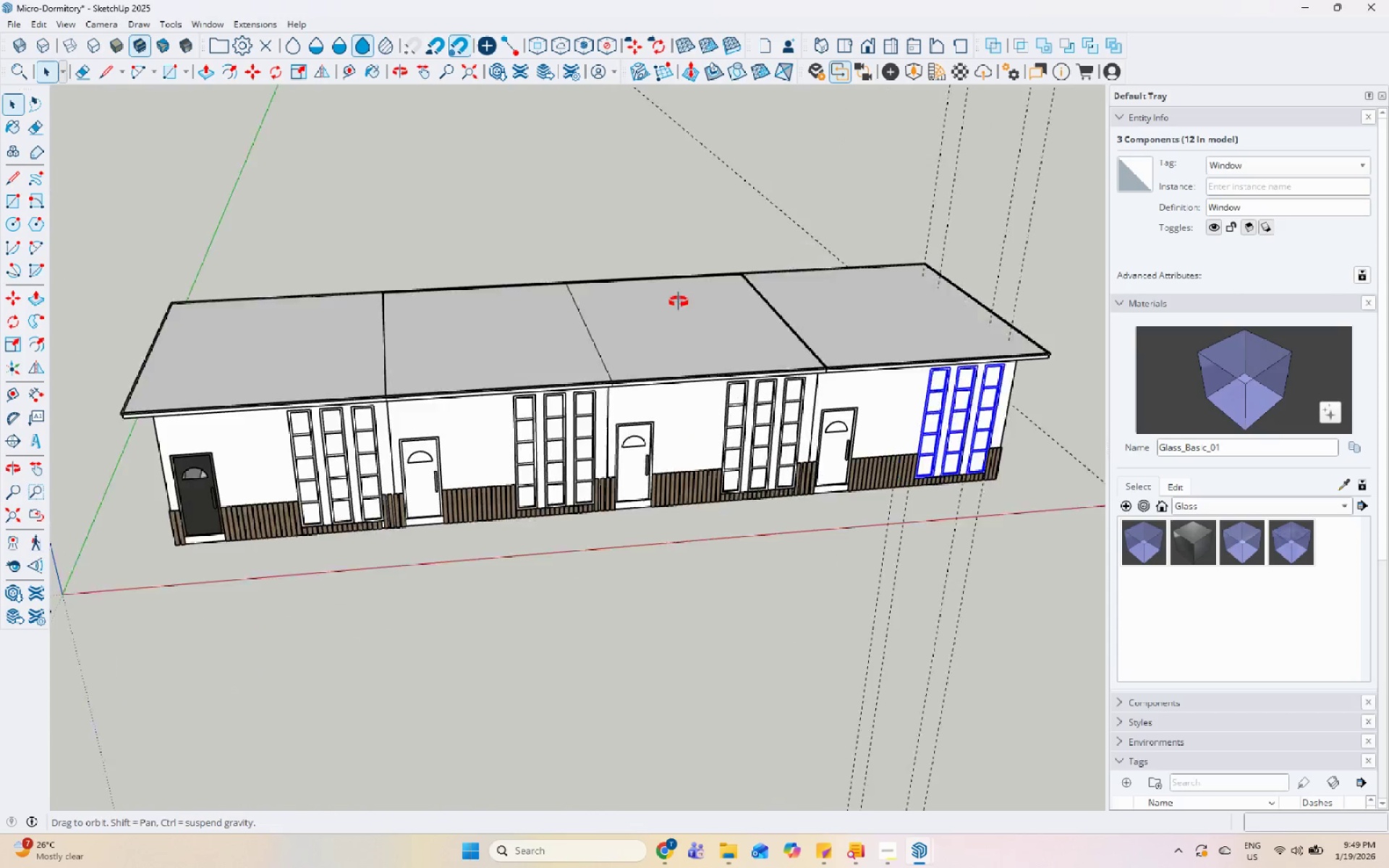 
scroll: coordinate [313, 475], scroll_direction: up, amount: 5.0
 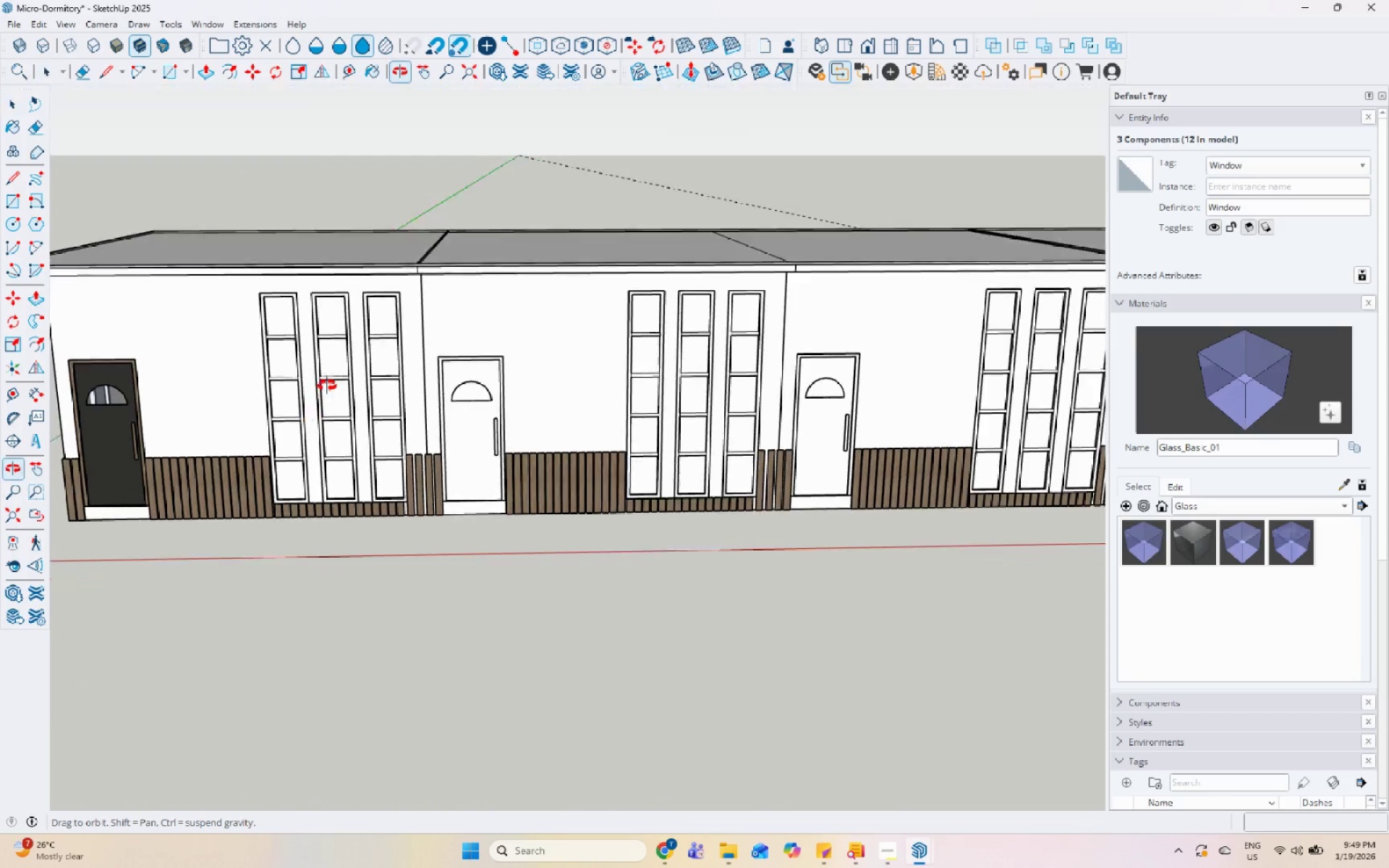 
left_click([530, 405])
 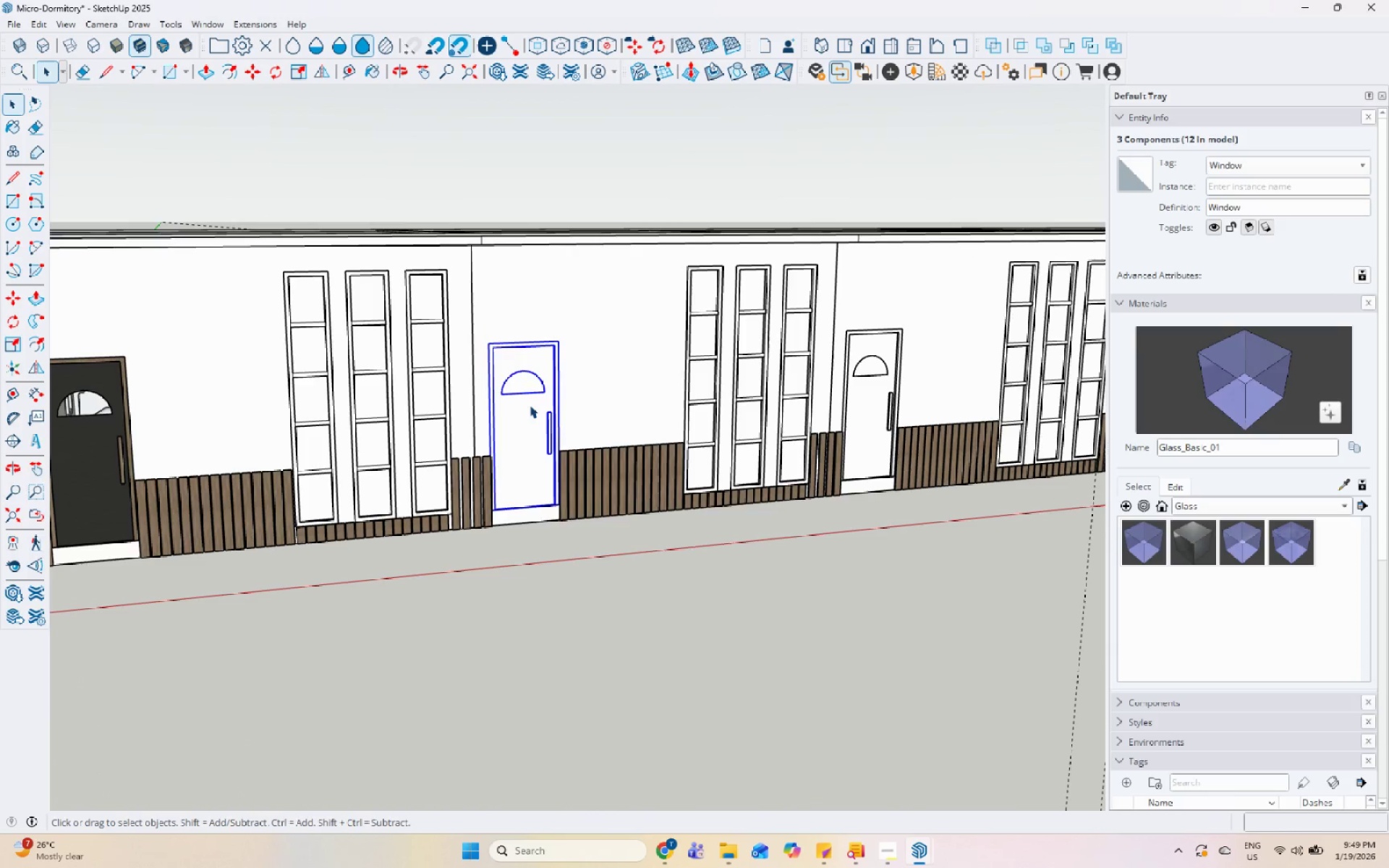 
scroll: coordinate [522, 404], scroll_direction: up, amount: 1.0
 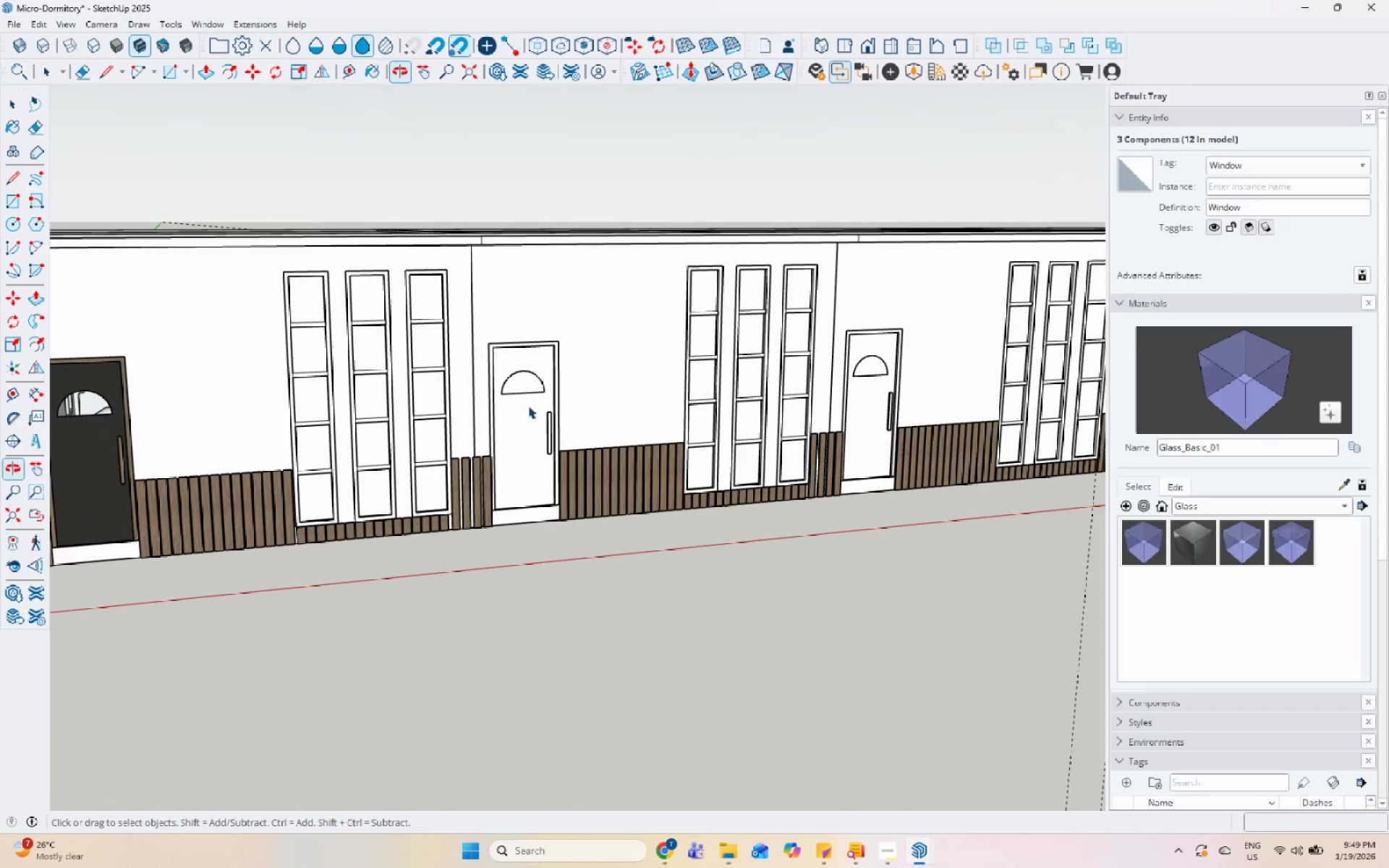 
right_click([530, 405])
 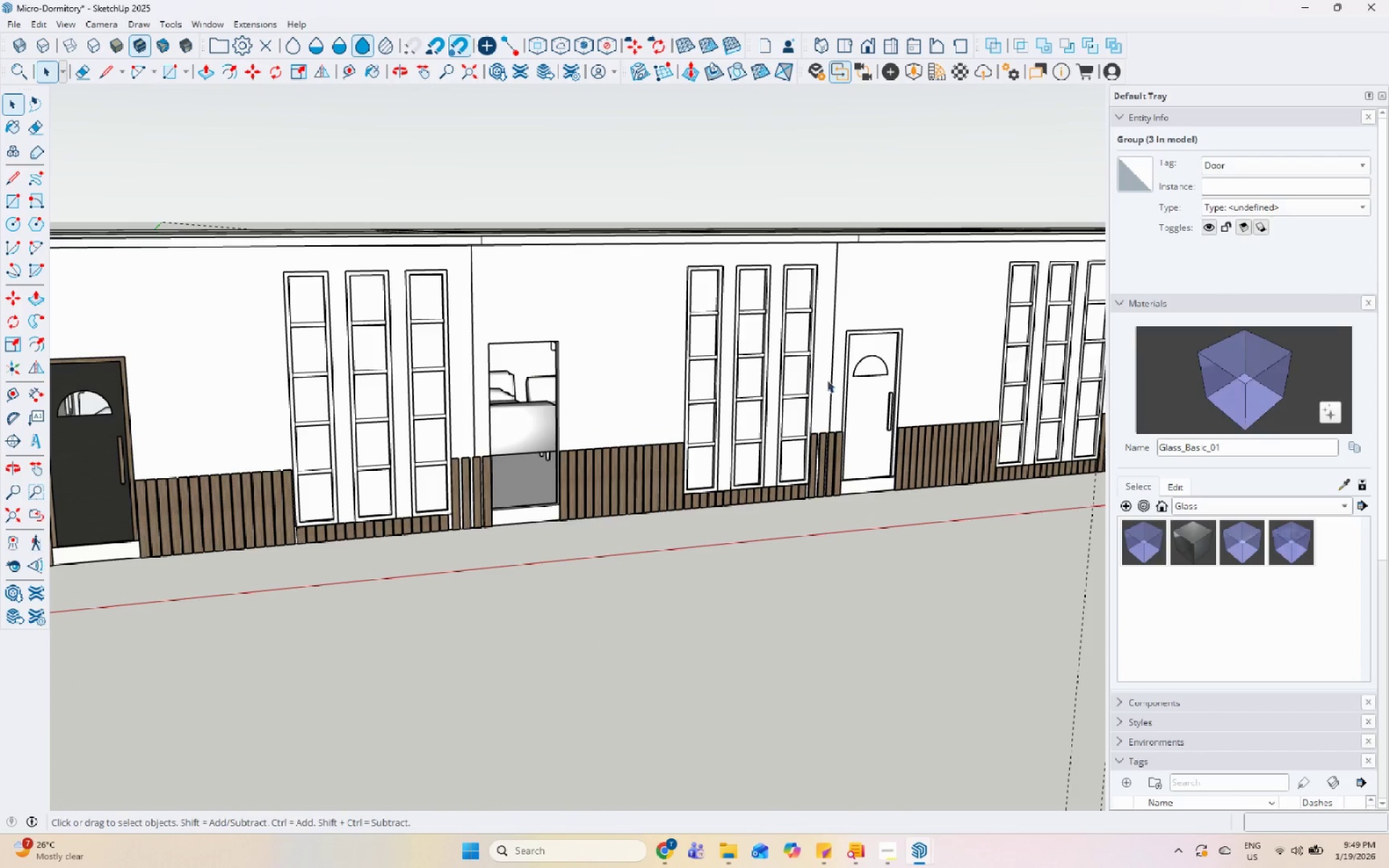 
right_click([857, 363])
 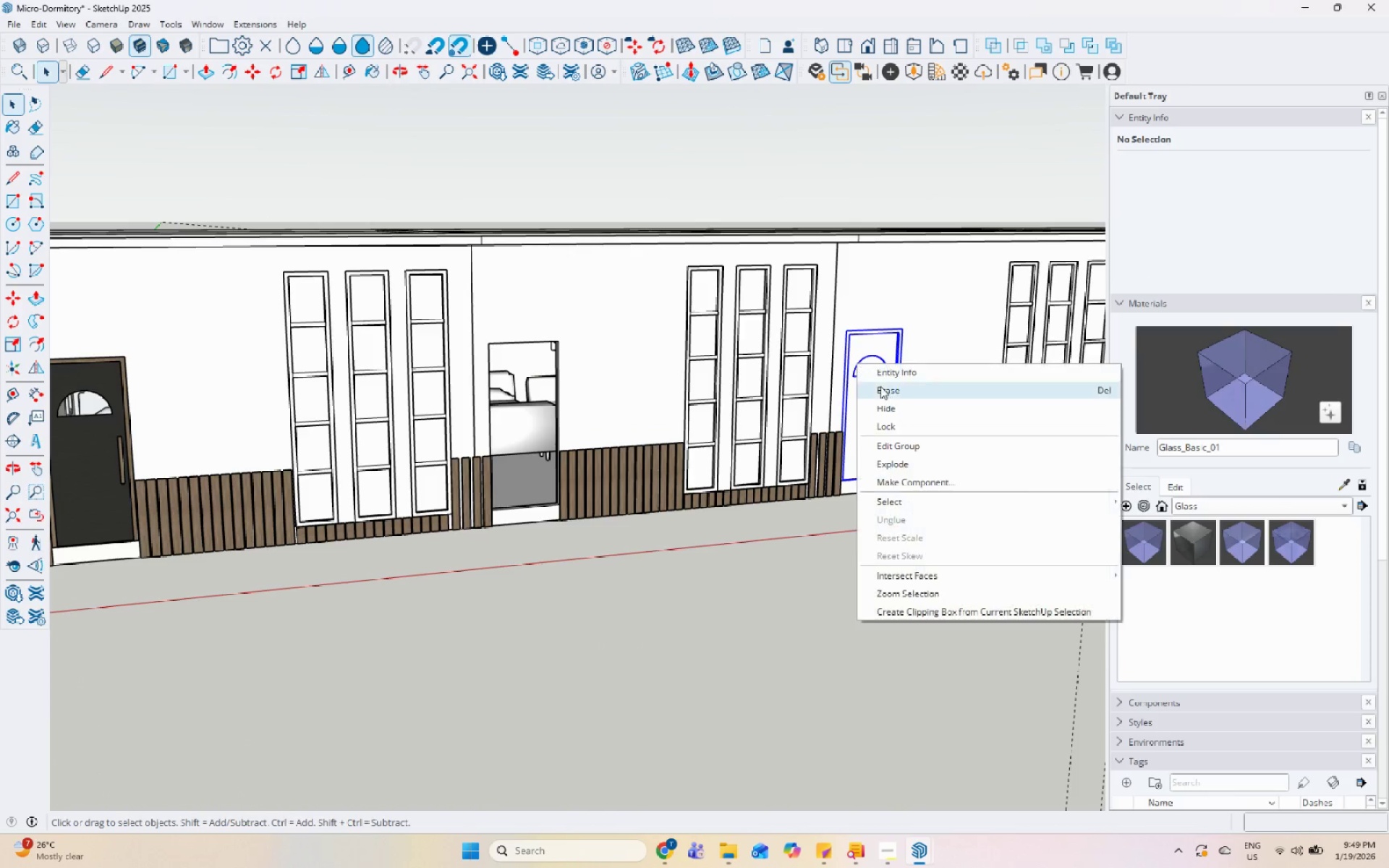 
left_click([882, 388])
 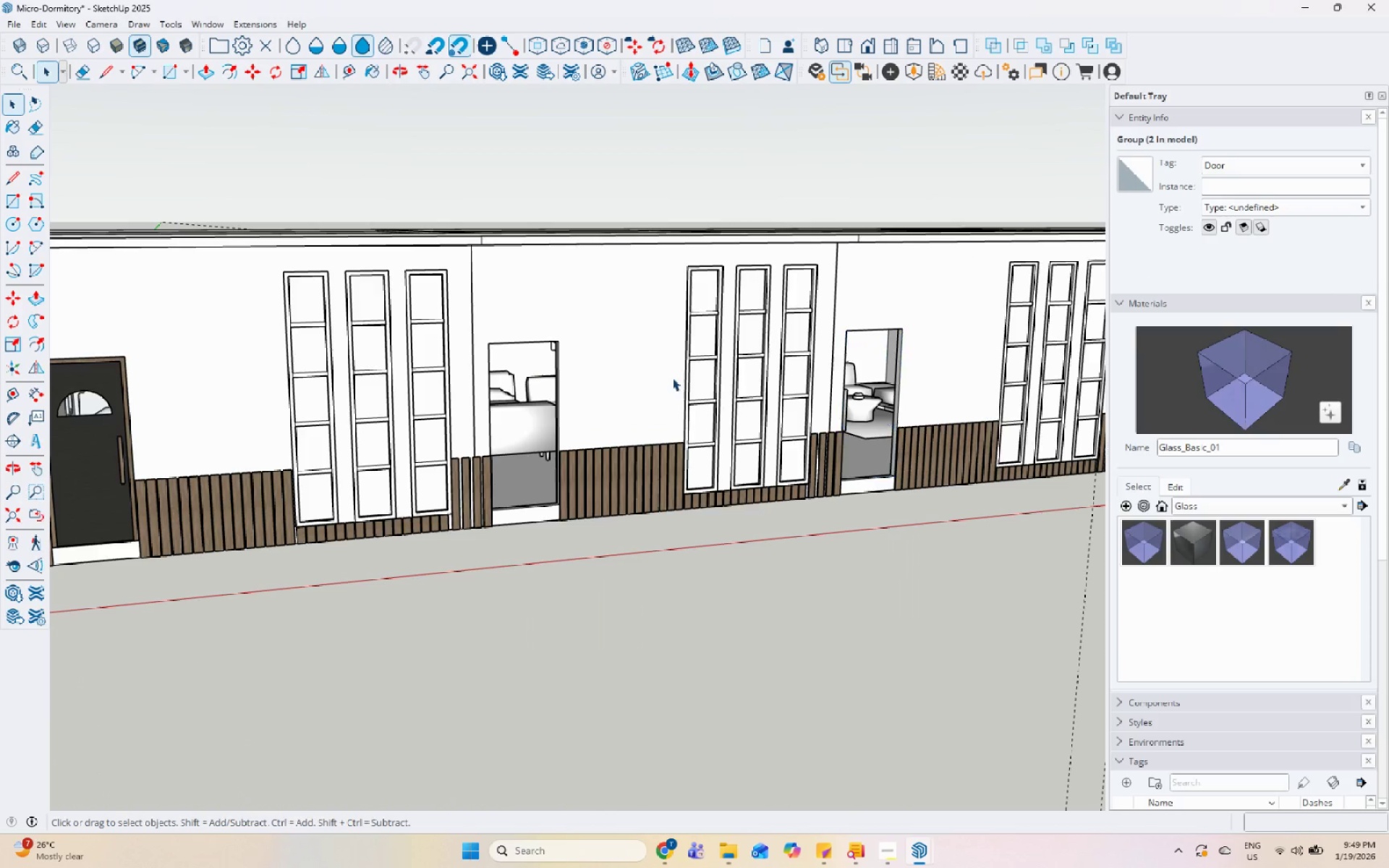 
left_click([851, 354])
 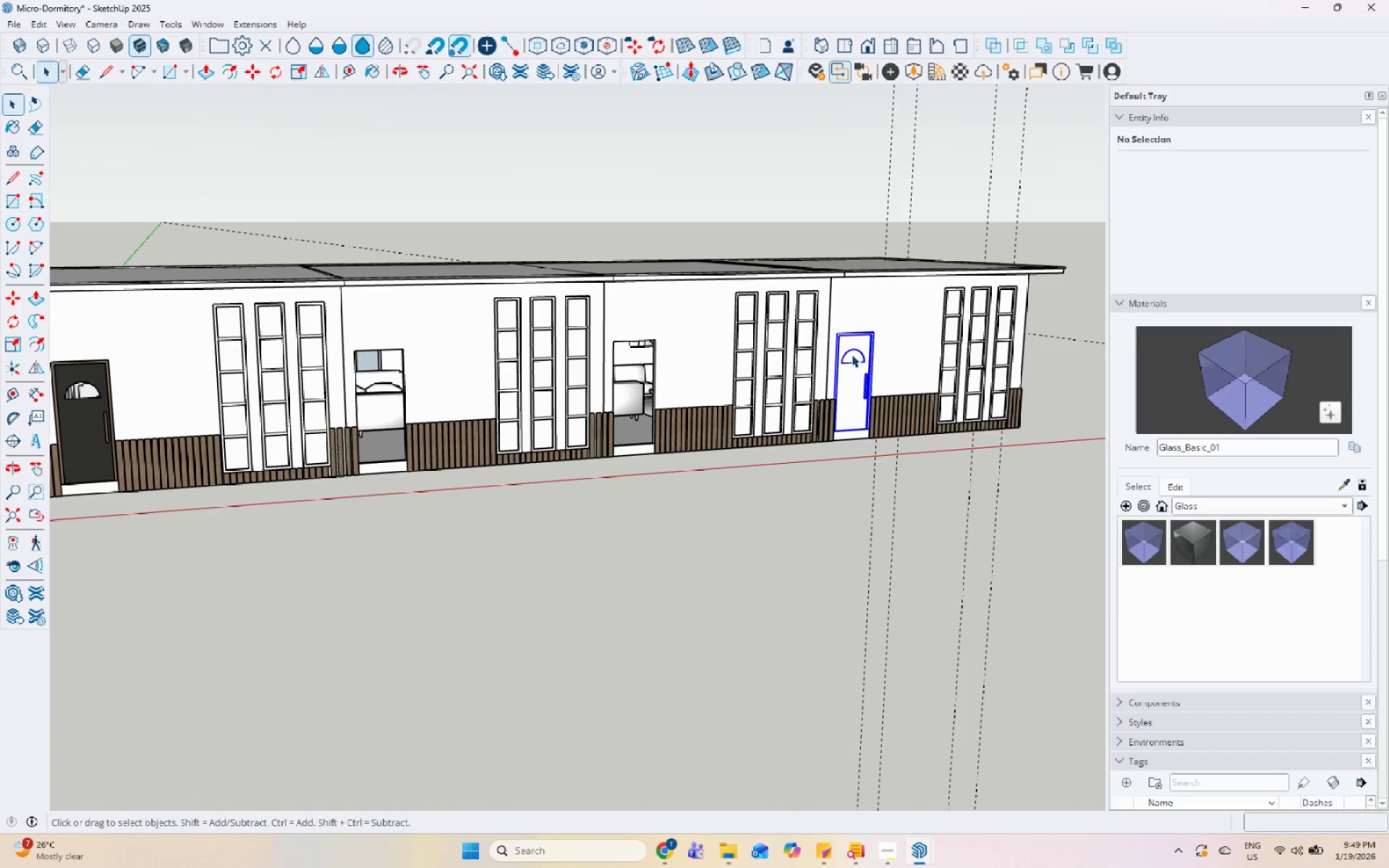 
right_click([851, 354])
 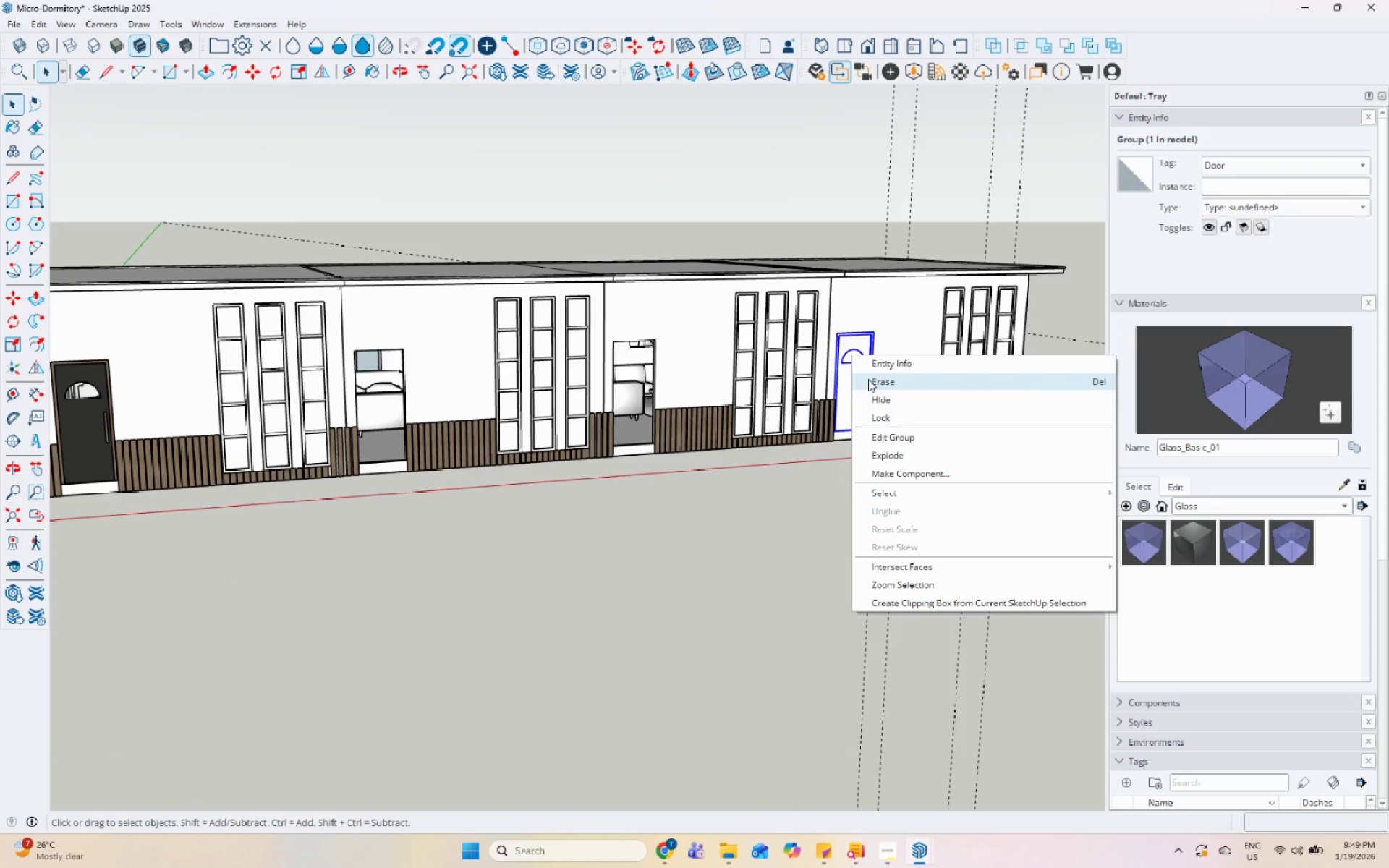 
scroll: coordinate [937, 344], scroll_direction: down, amount: 9.0
 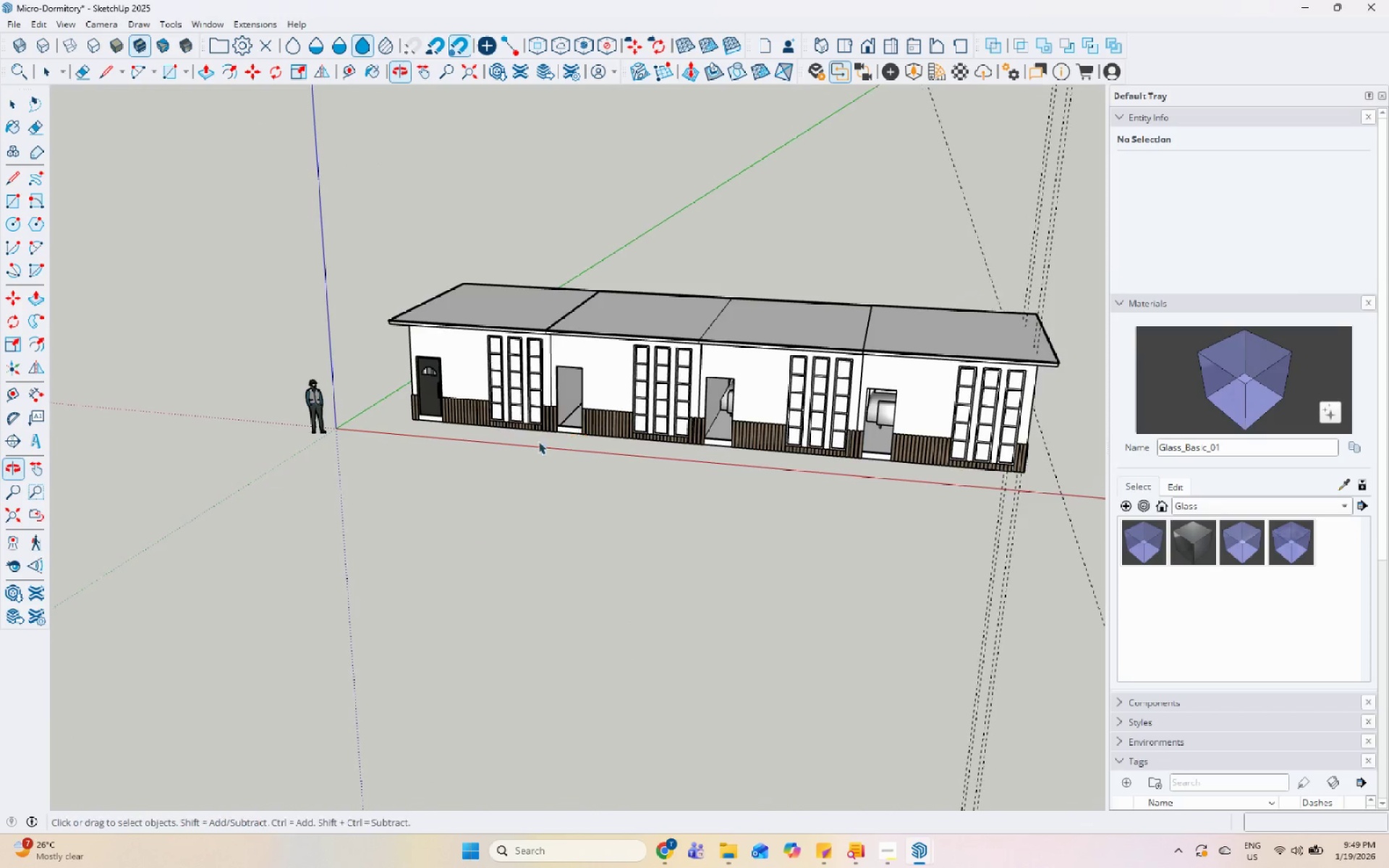 
scroll: coordinate [692, 475], scroll_direction: up, amount: 31.0
 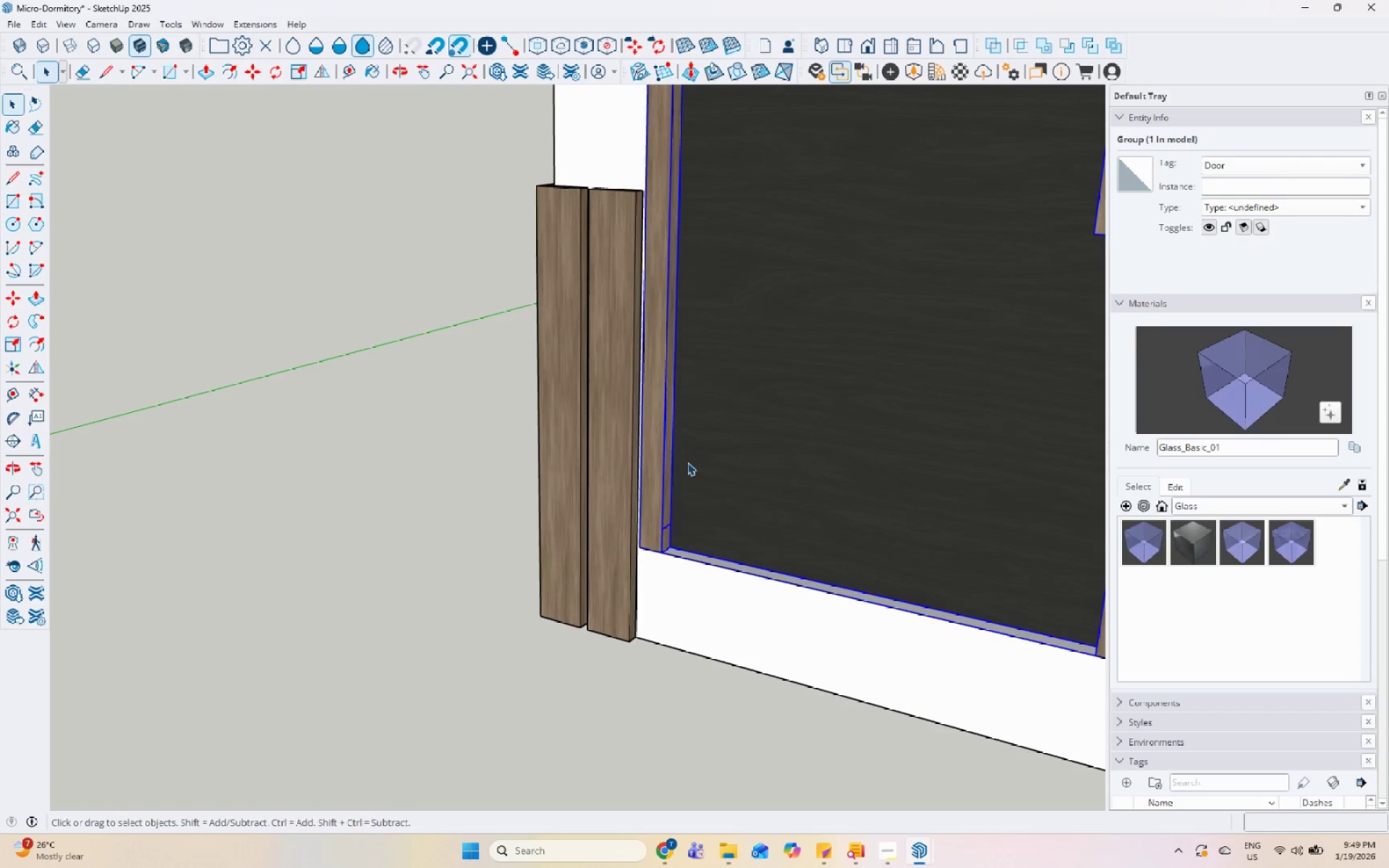 
key(M)
 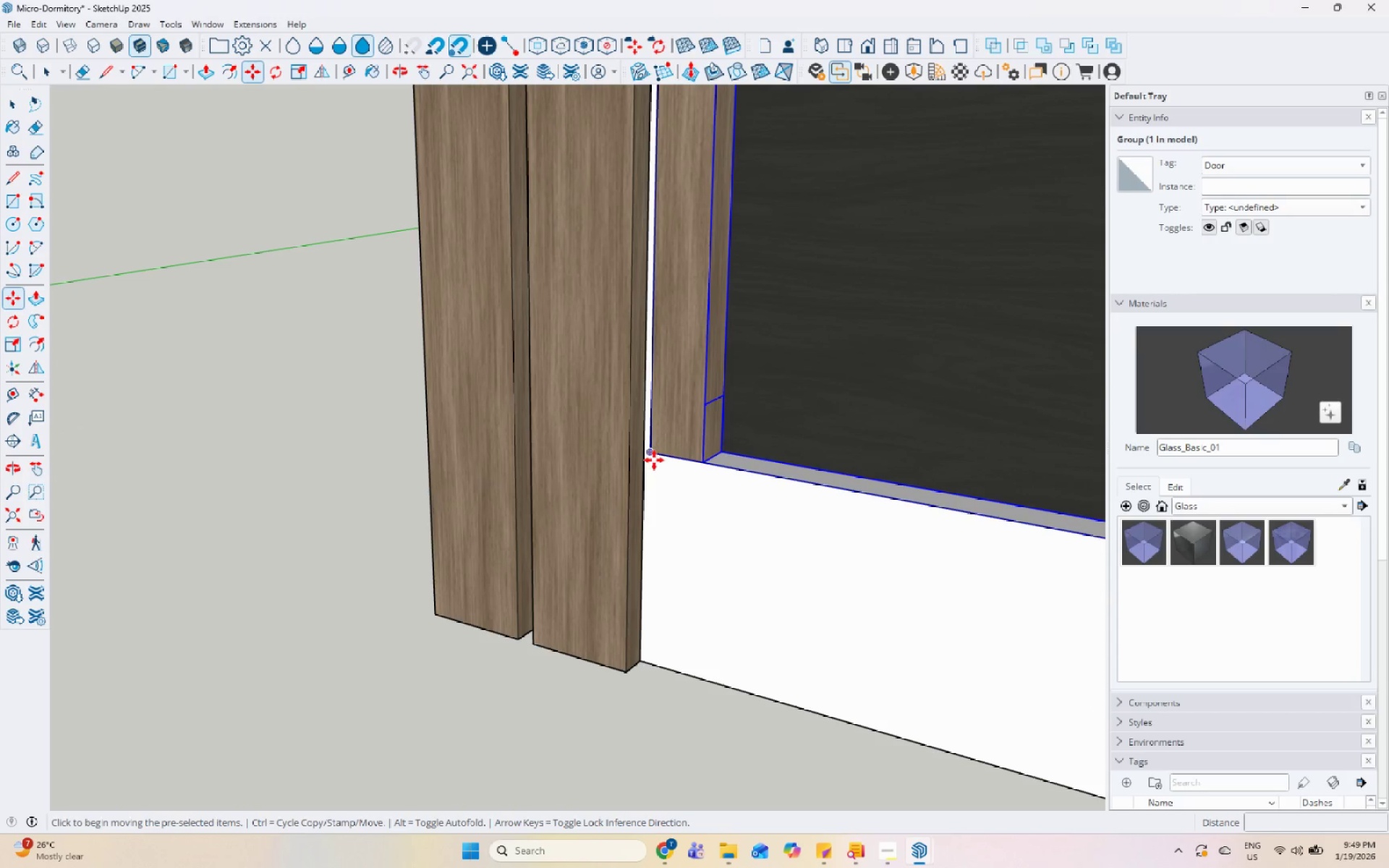 
scroll: coordinate [708, 573], scroll_direction: up, amount: 8.0
 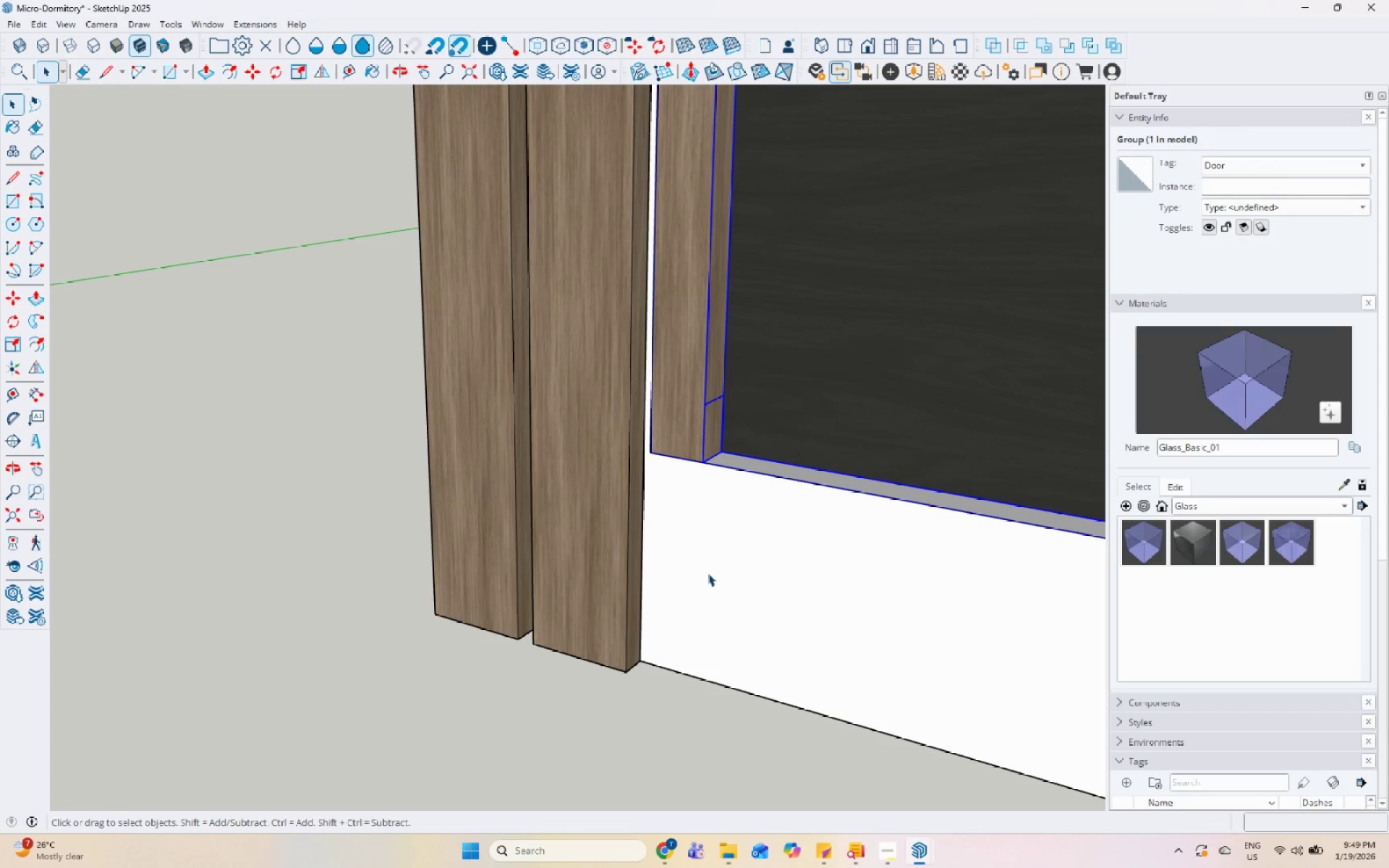 
key(Control+ControlLeft)
 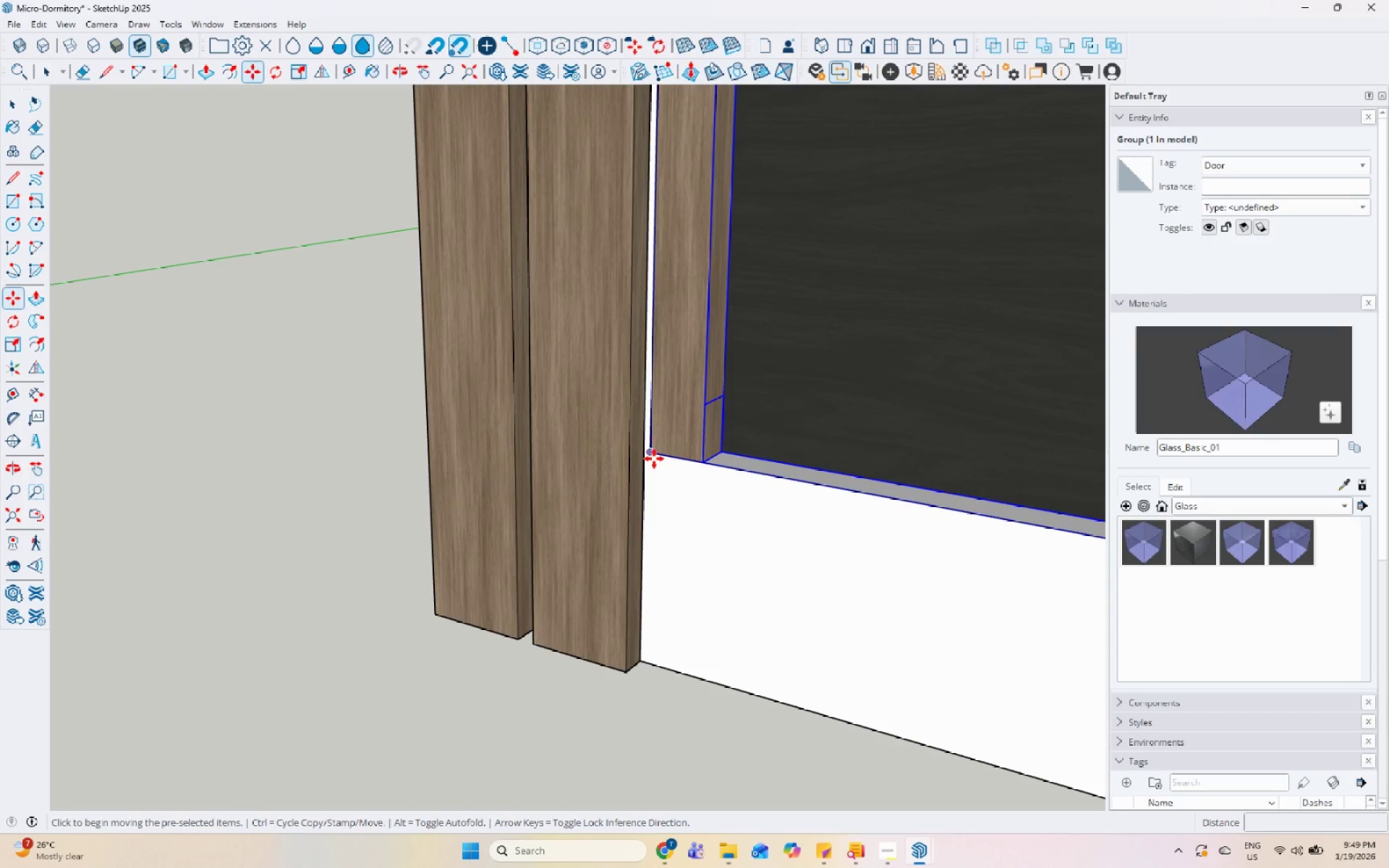 
left_click_drag(start_coordinate=[654, 459], to_coordinate=[662, 453])
 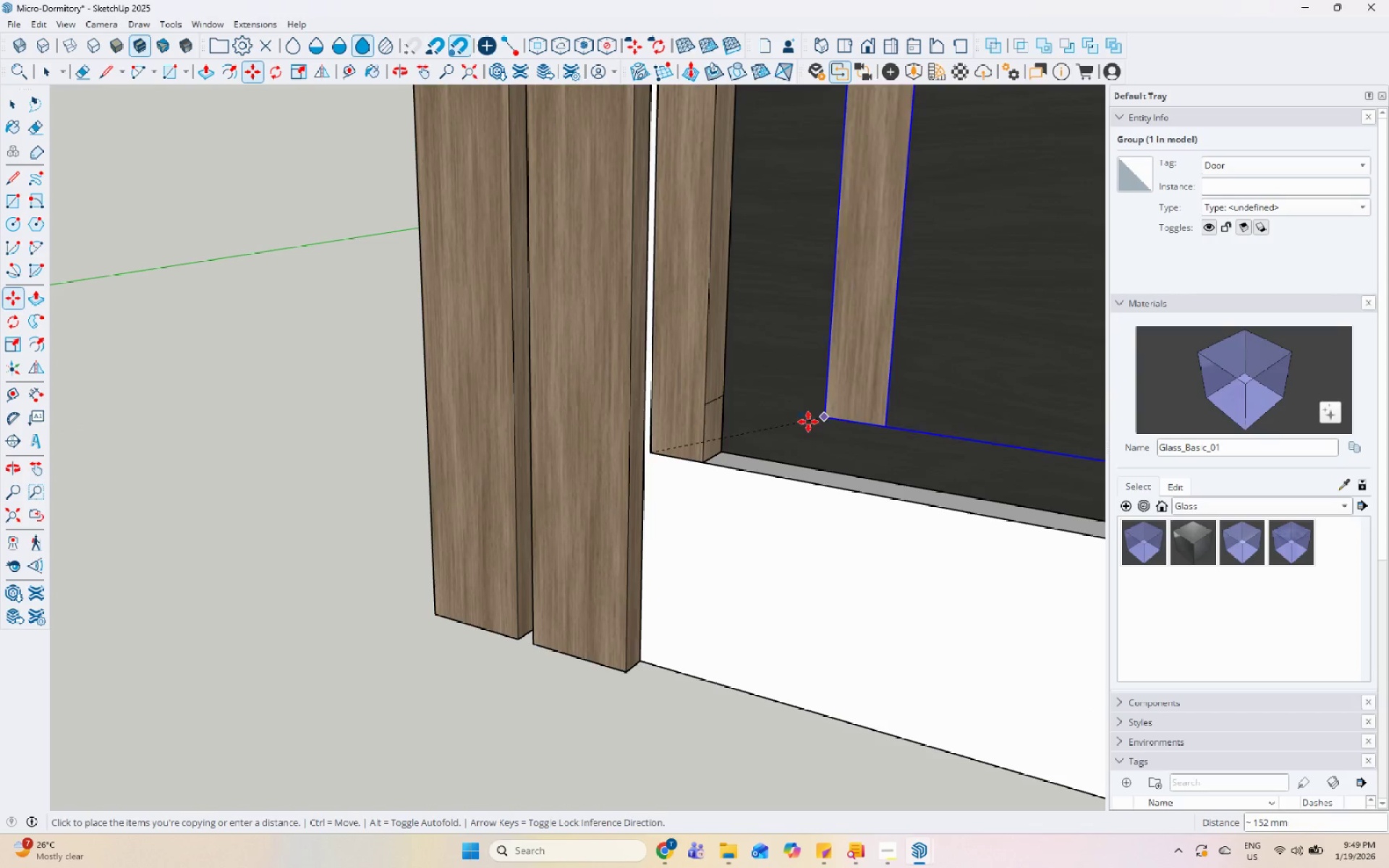 
scroll: coordinate [660, 678], scroll_direction: down, amount: 13.0
 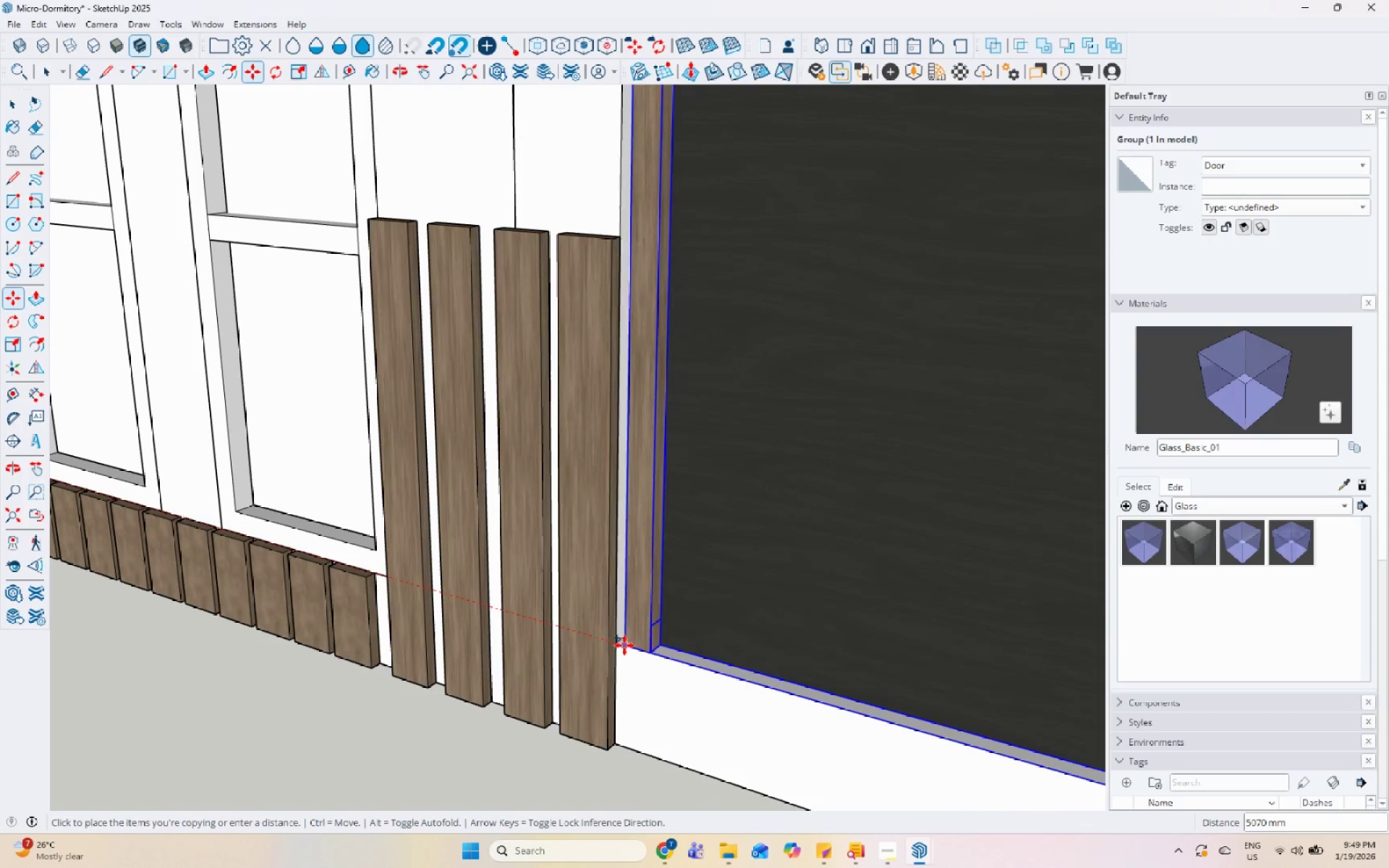 
left_click([621, 645])
 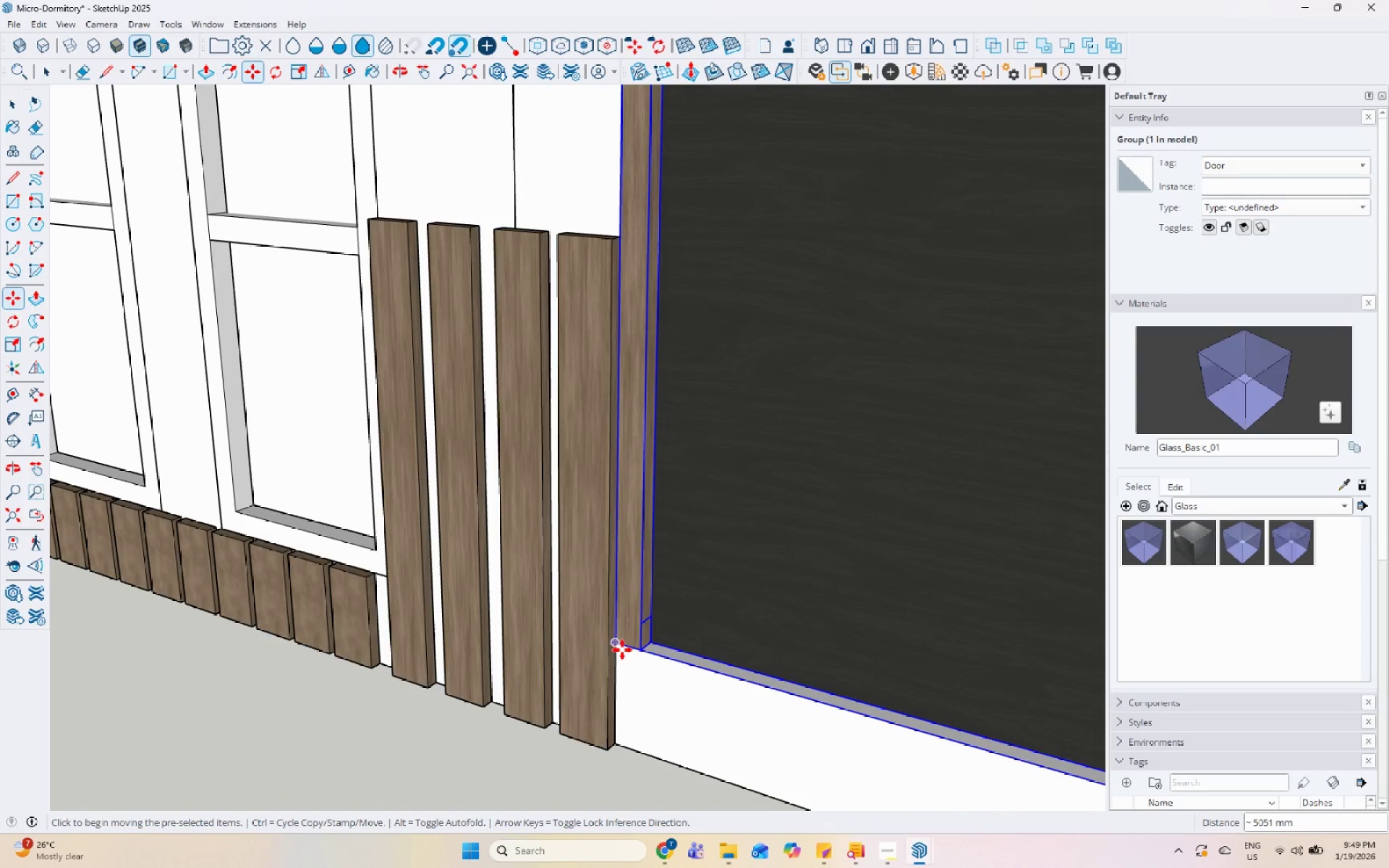 
key(Control+ControlLeft)
 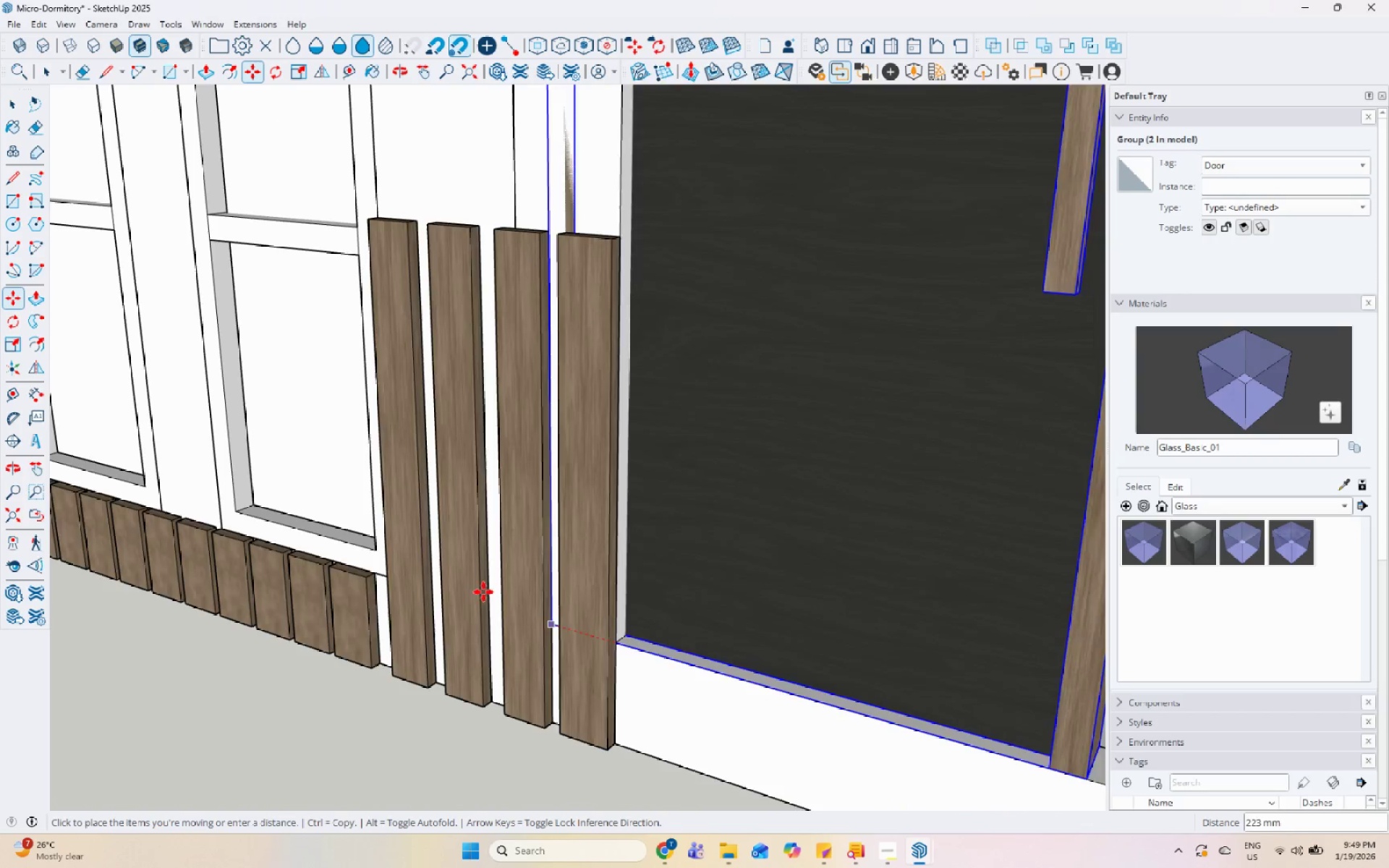 
scroll: coordinate [719, 772], scroll_direction: down, amount: 1.0
 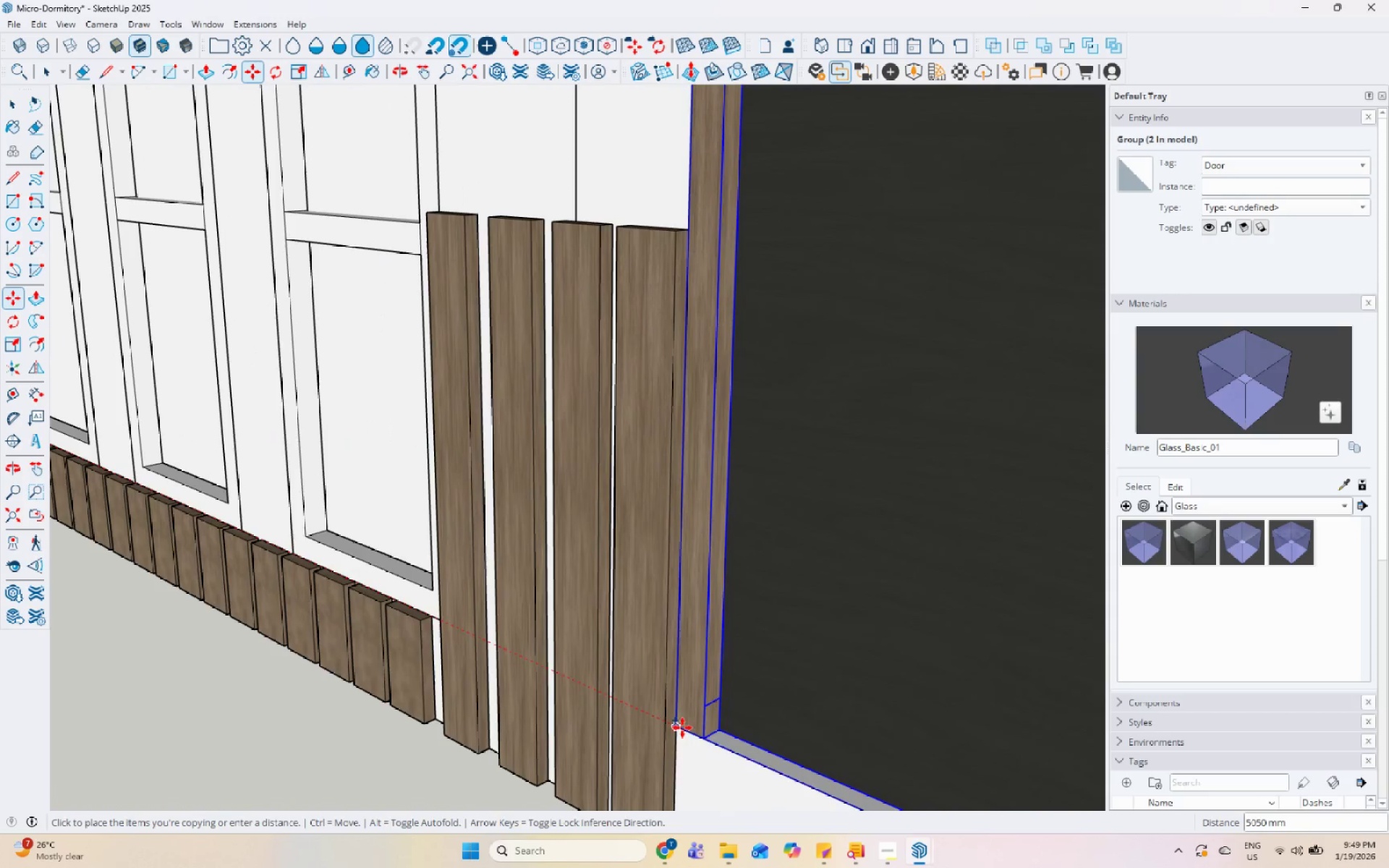 
left_click([681, 726])
 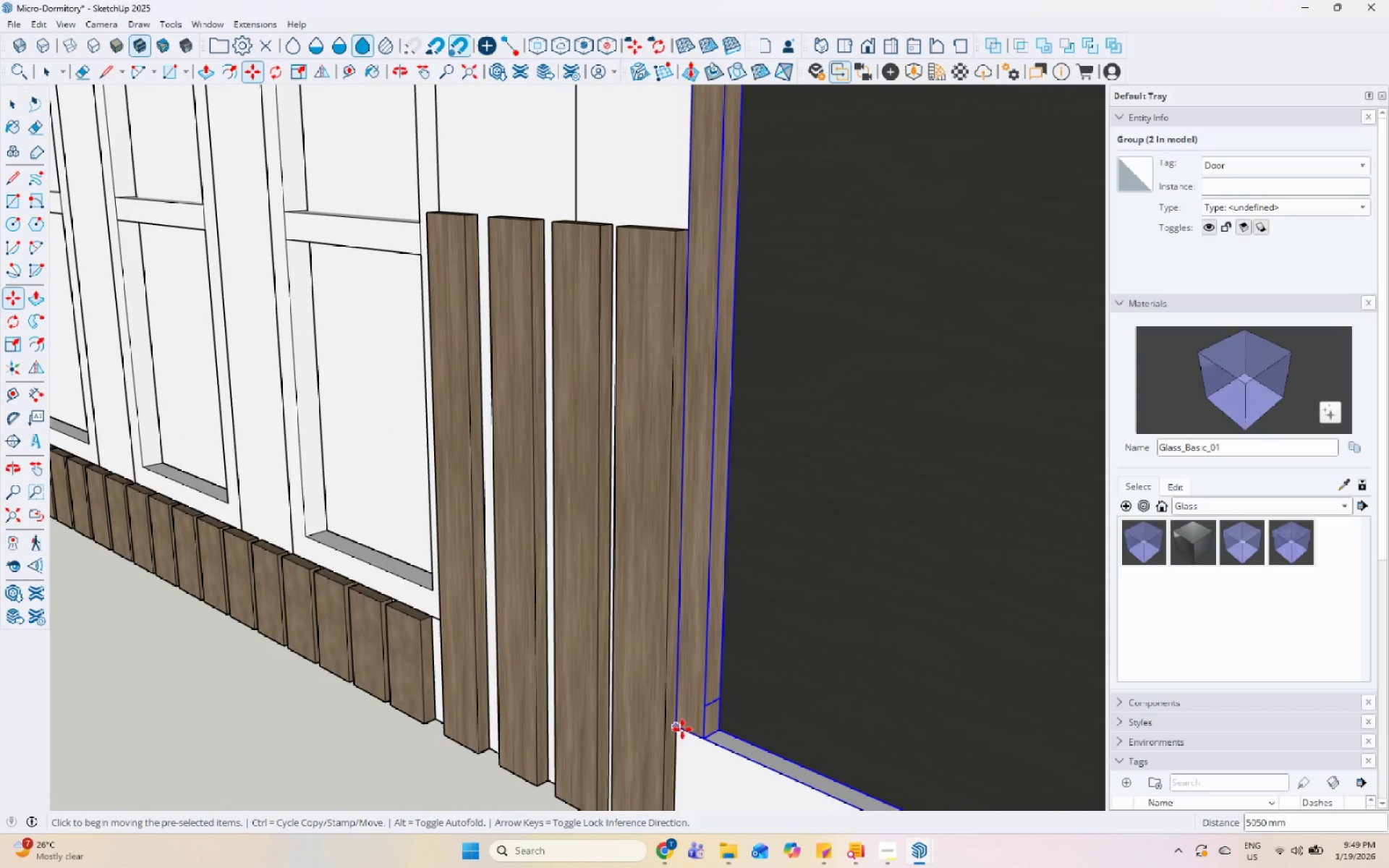 
key(Control+ControlLeft)
 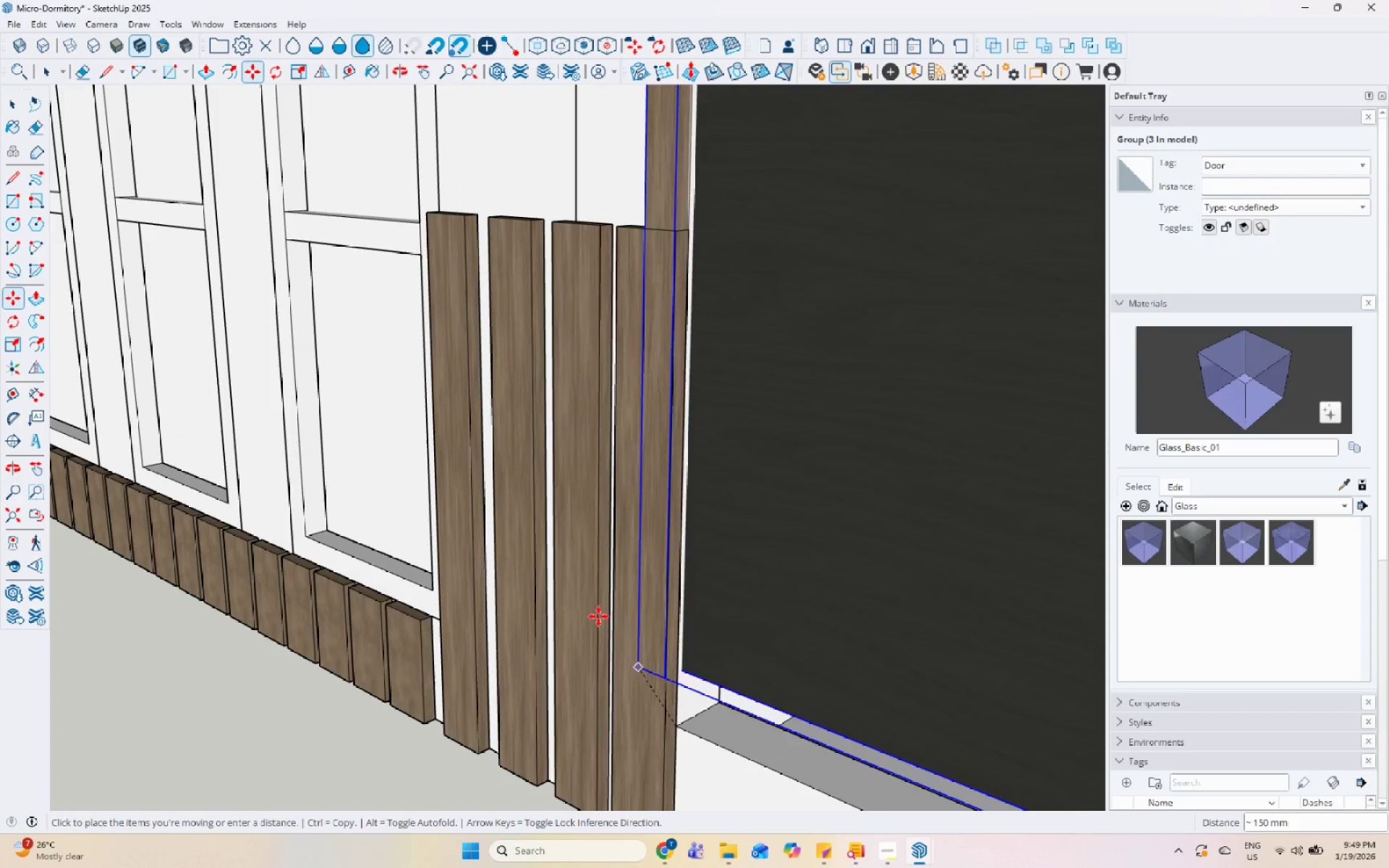 
scroll: coordinate [563, 472], scroll_direction: down, amount: 16.0
 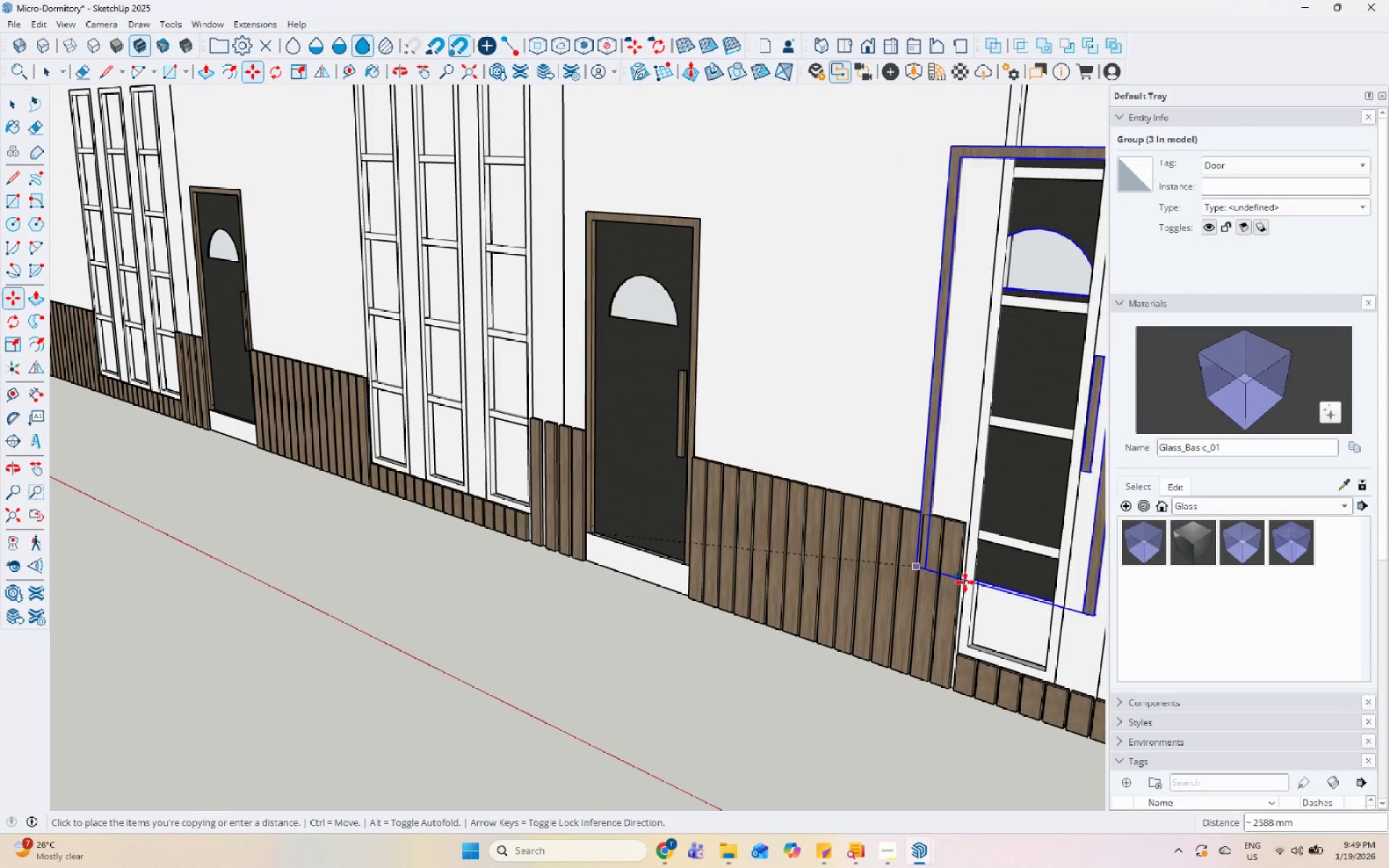 
scroll: coordinate [894, 699], scroll_direction: up, amount: 7.0
 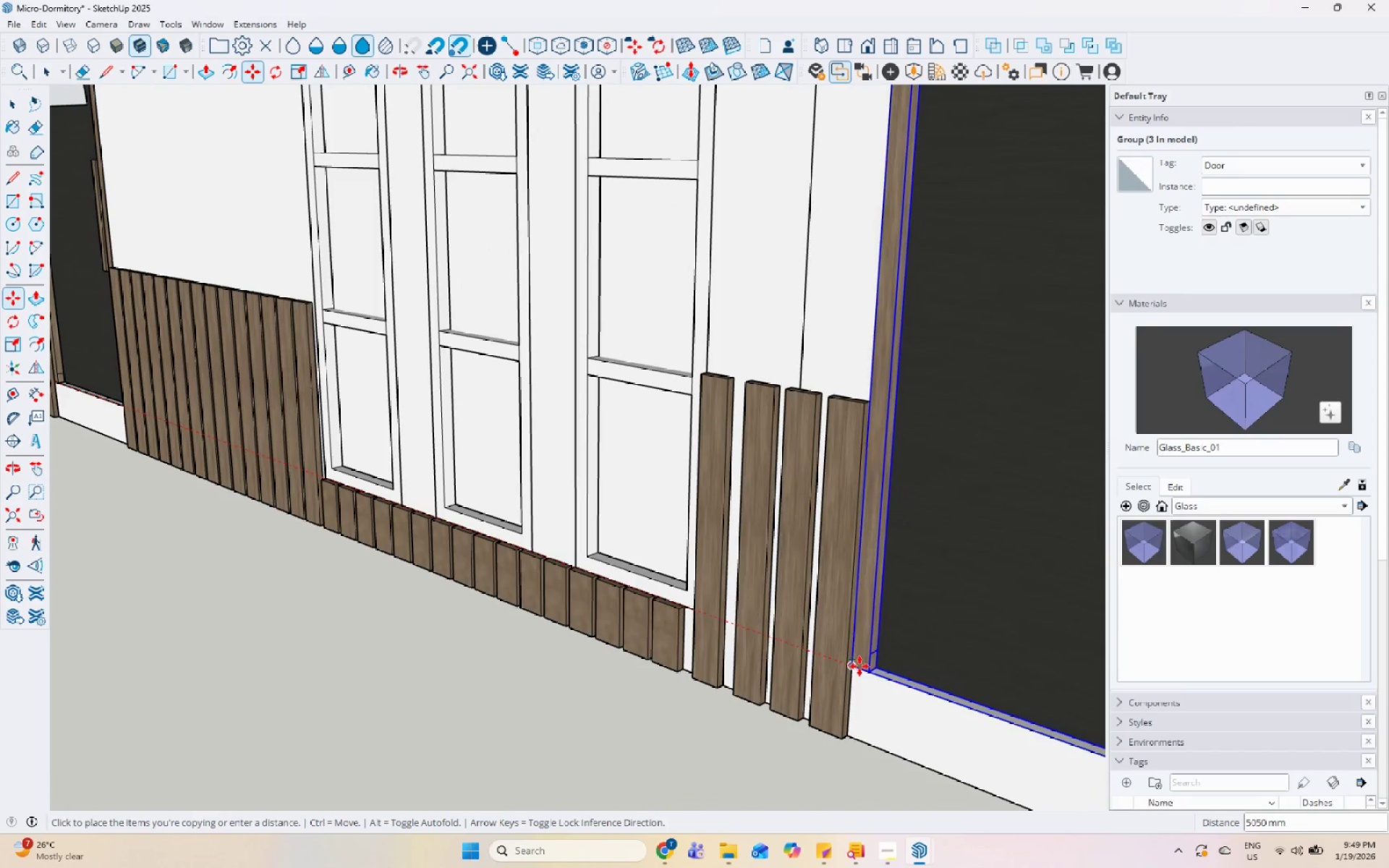 
left_click([857, 664])
 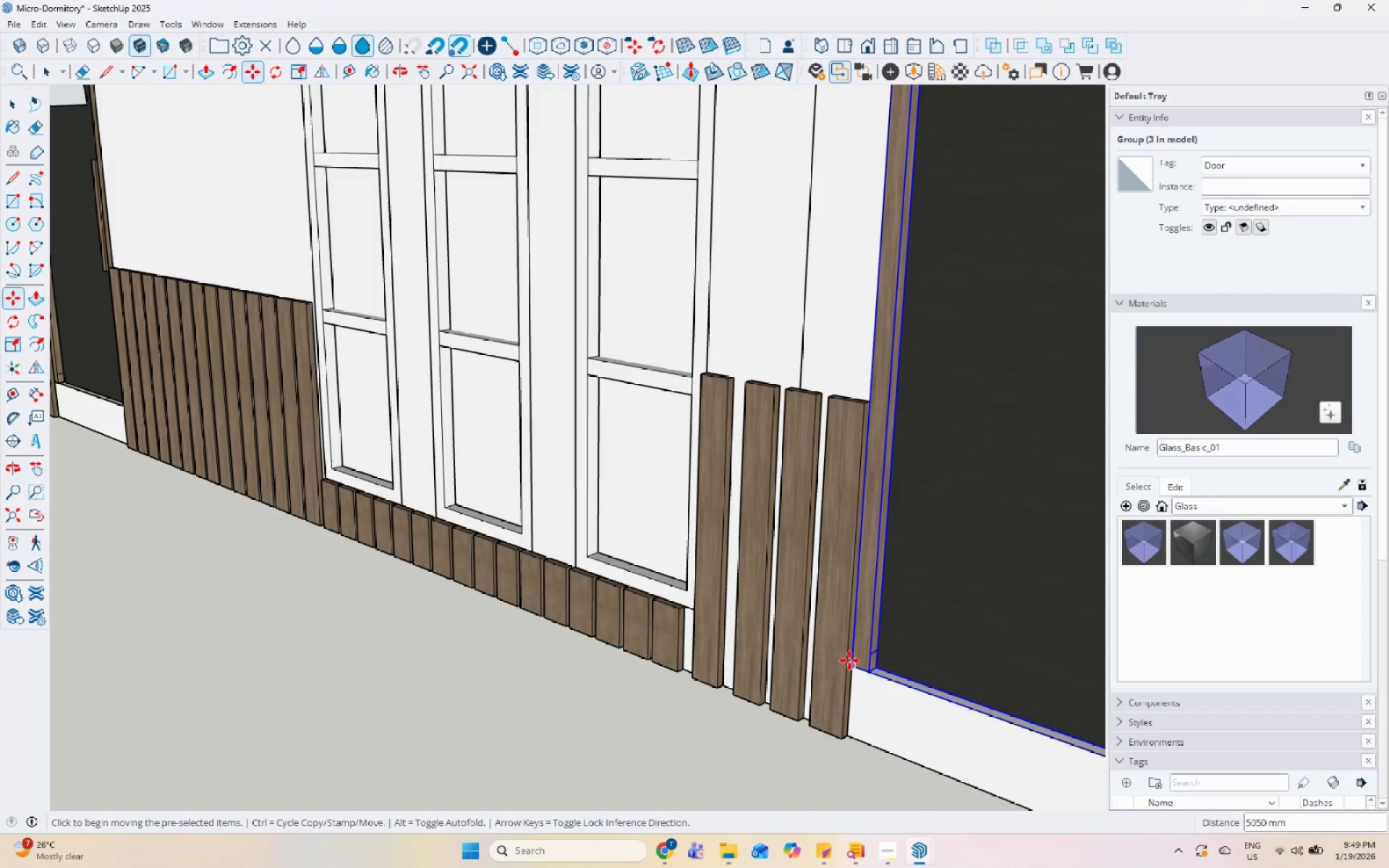 
key(Space)
 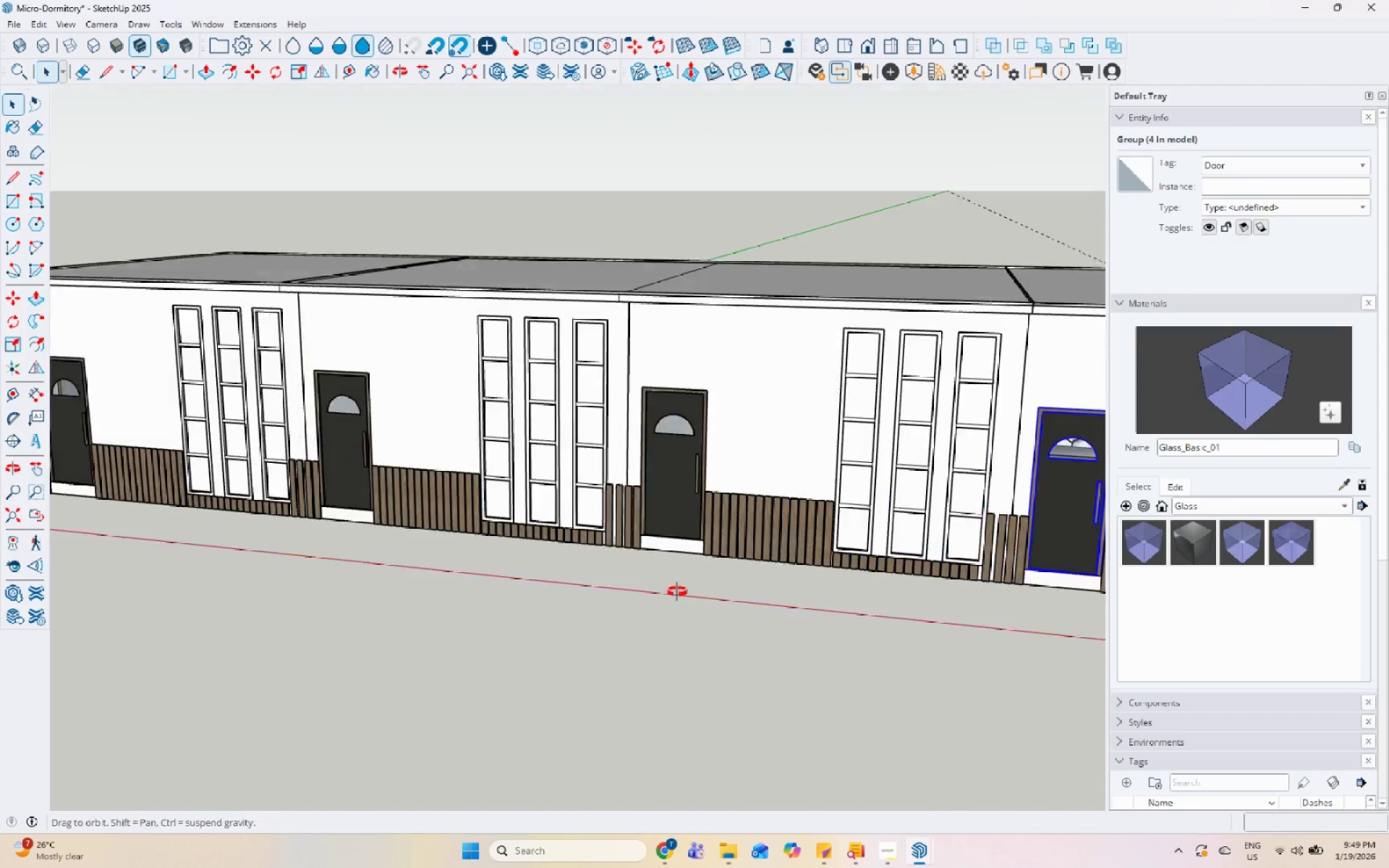 
scroll: coordinate [854, 652], scroll_direction: down, amount: 16.0
 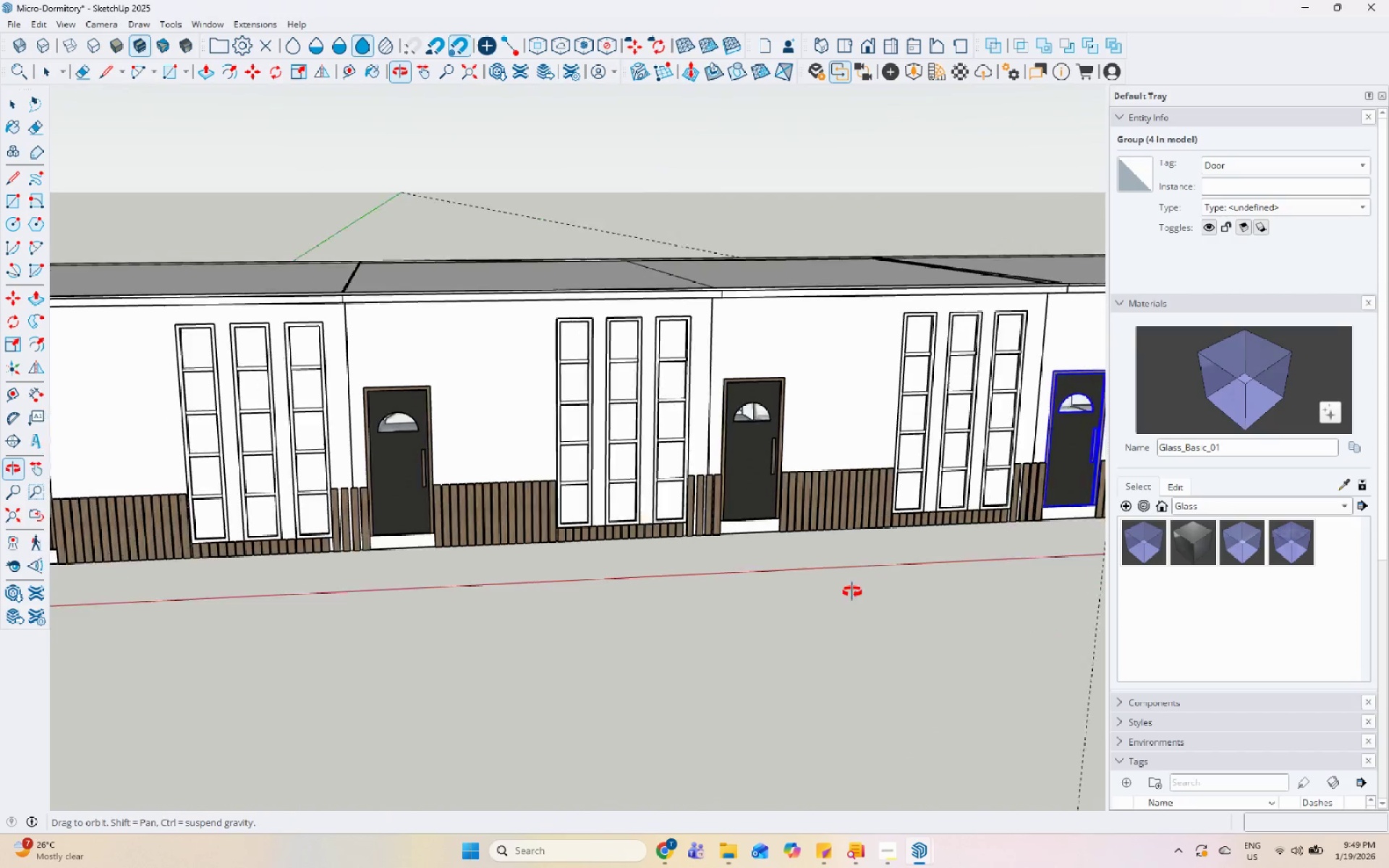 
double_click([354, 511])
 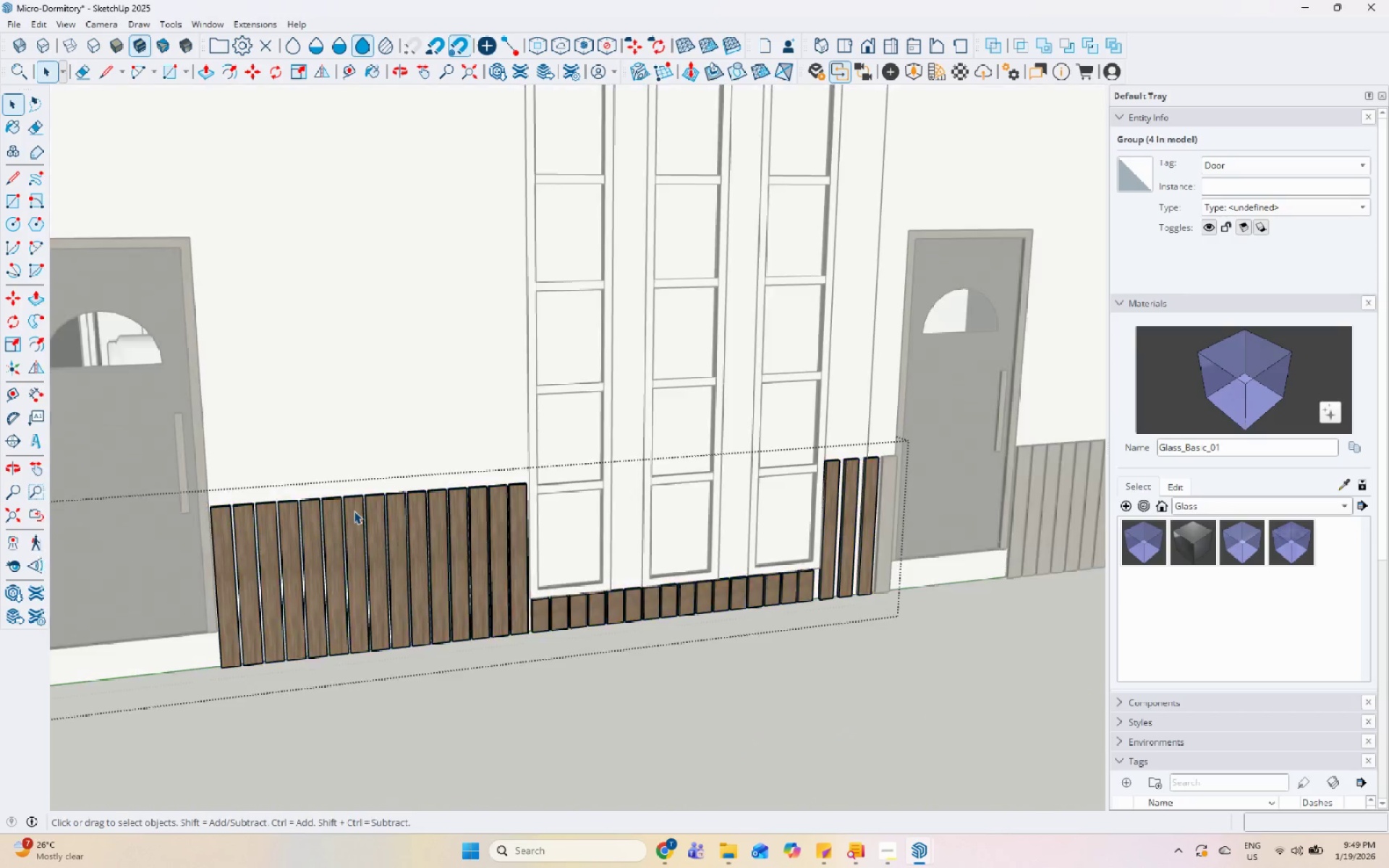 
scroll: coordinate [274, 524], scroll_direction: up, amount: 8.0
 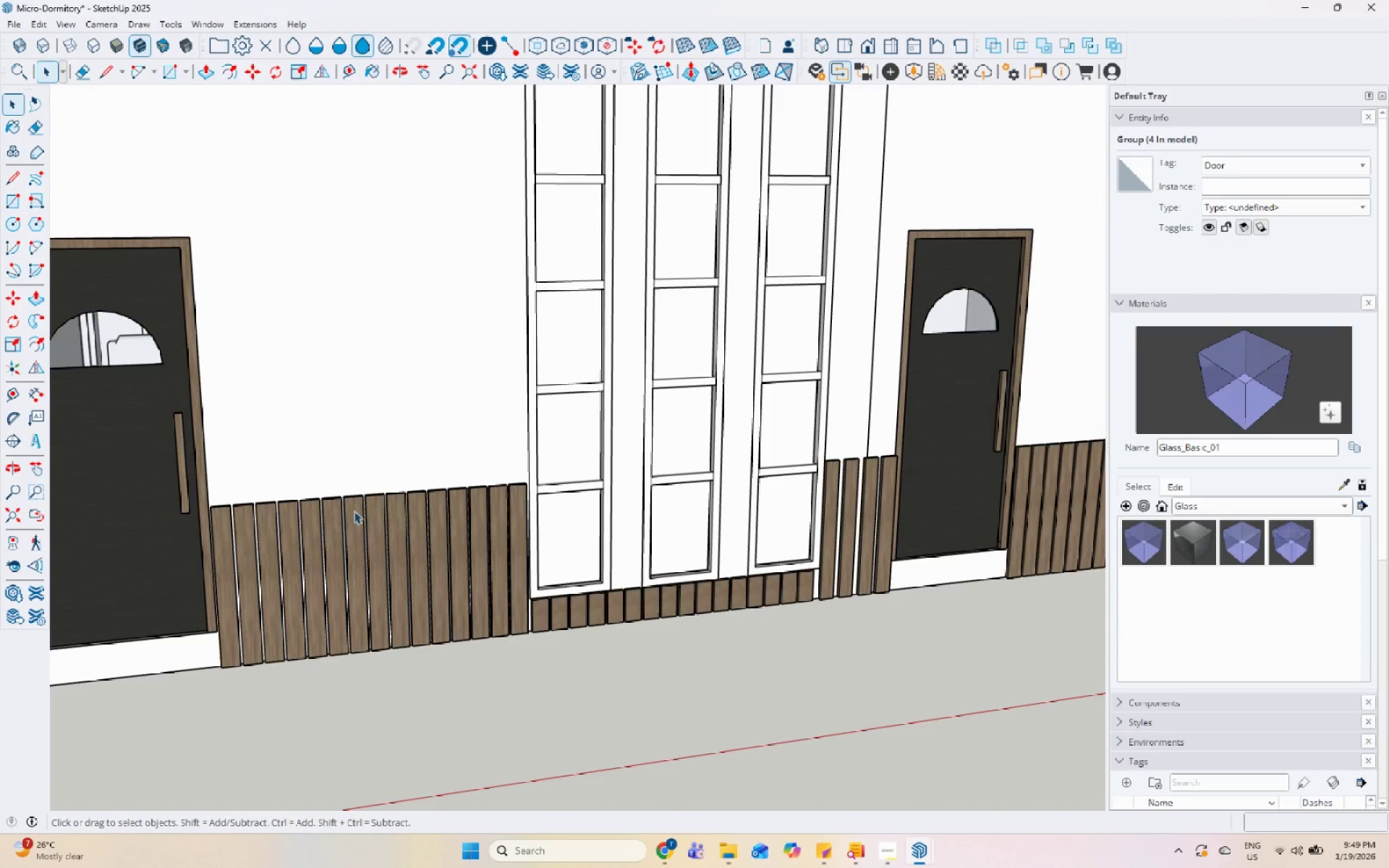 
triple_click([354, 511])
 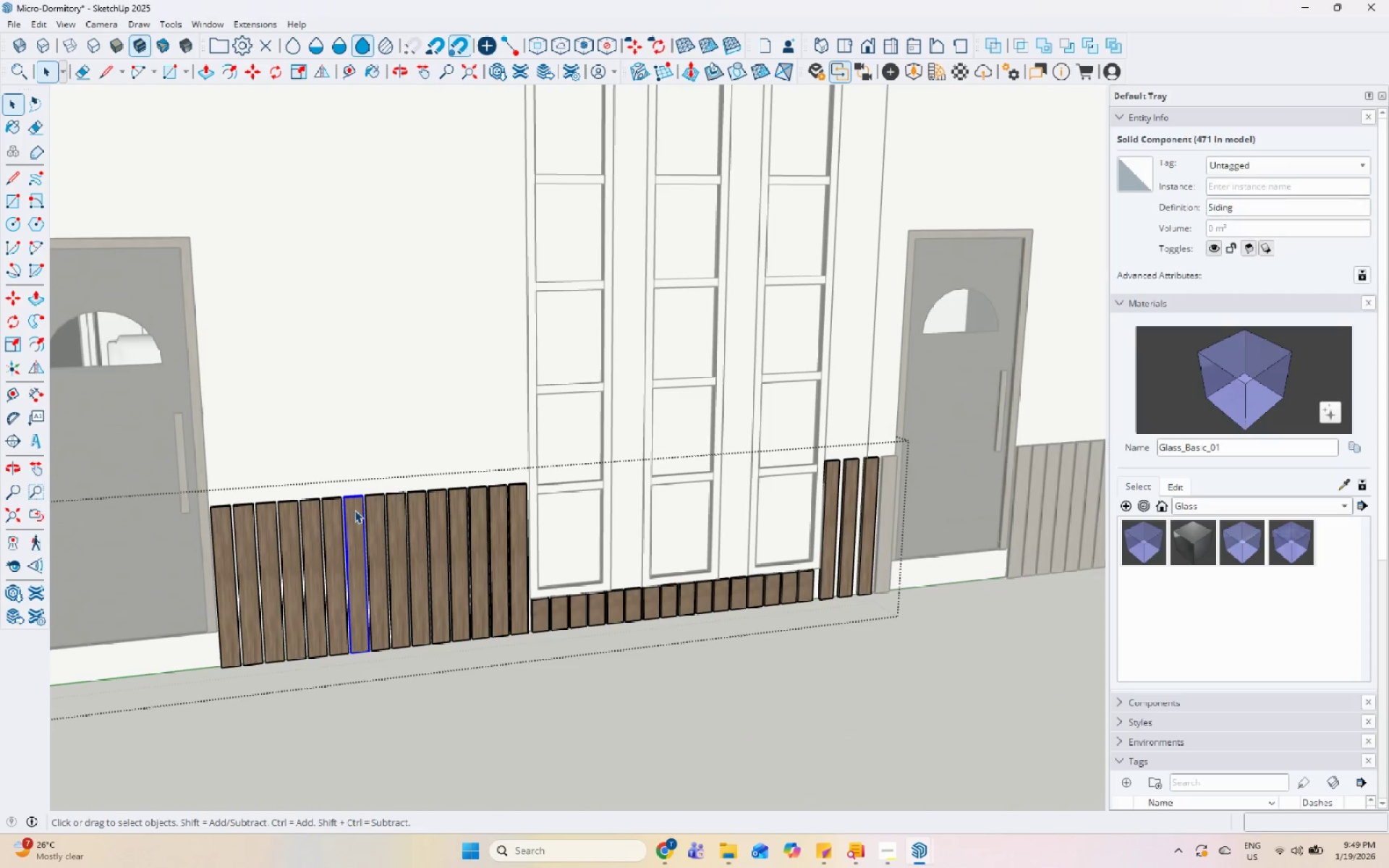 
double_click([354, 510])
 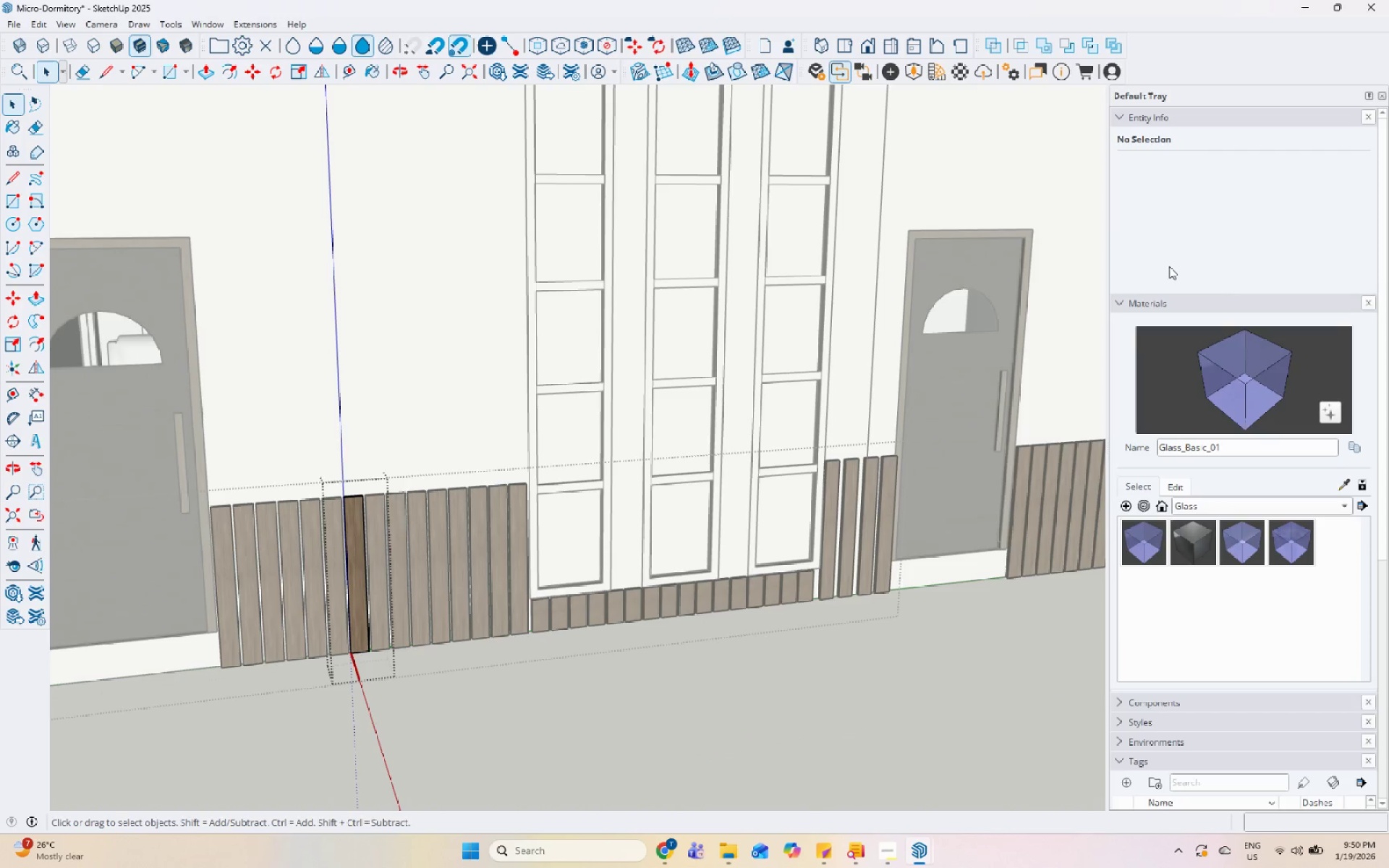 
key(Escape)
 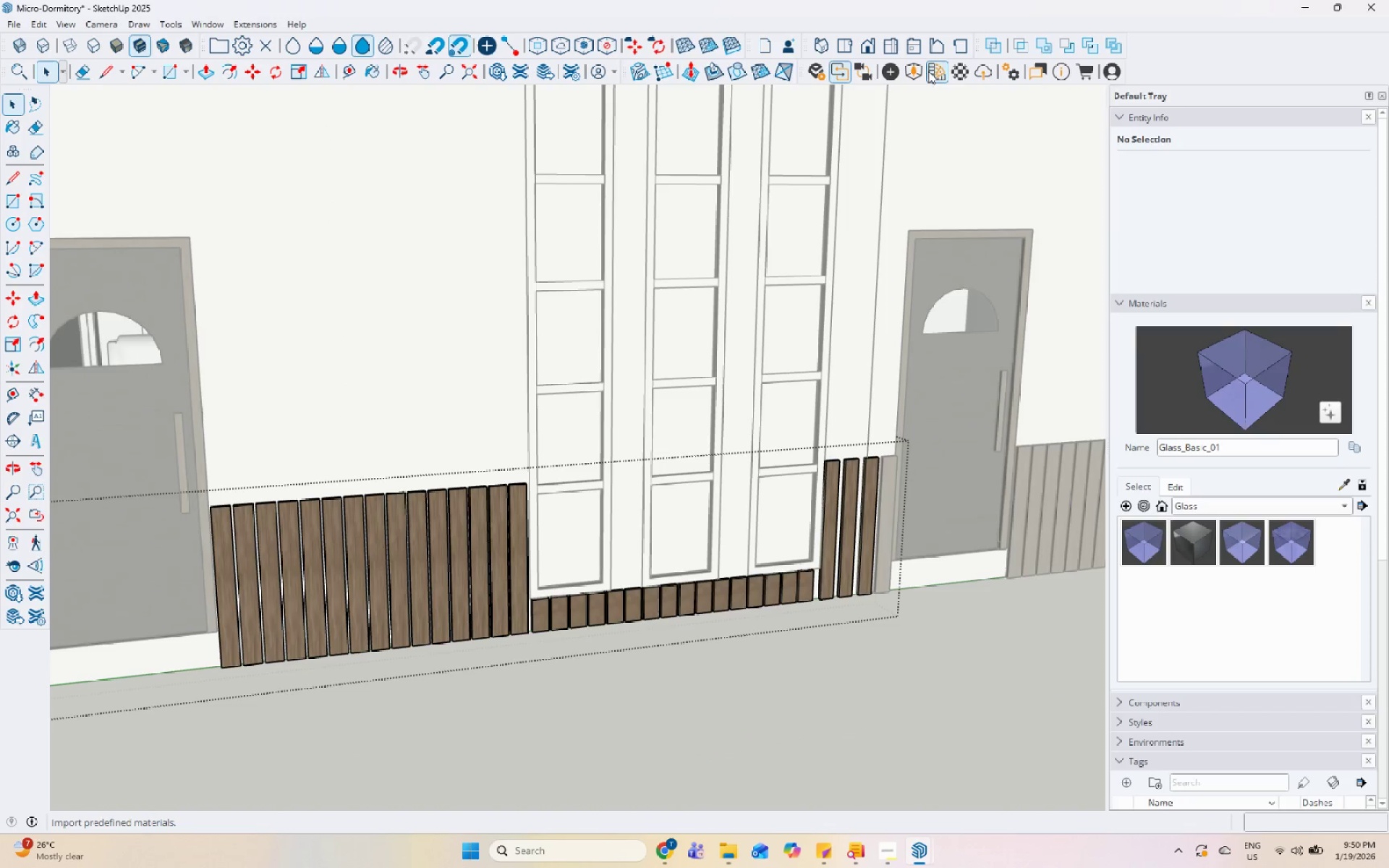 
left_click([937, 70])
 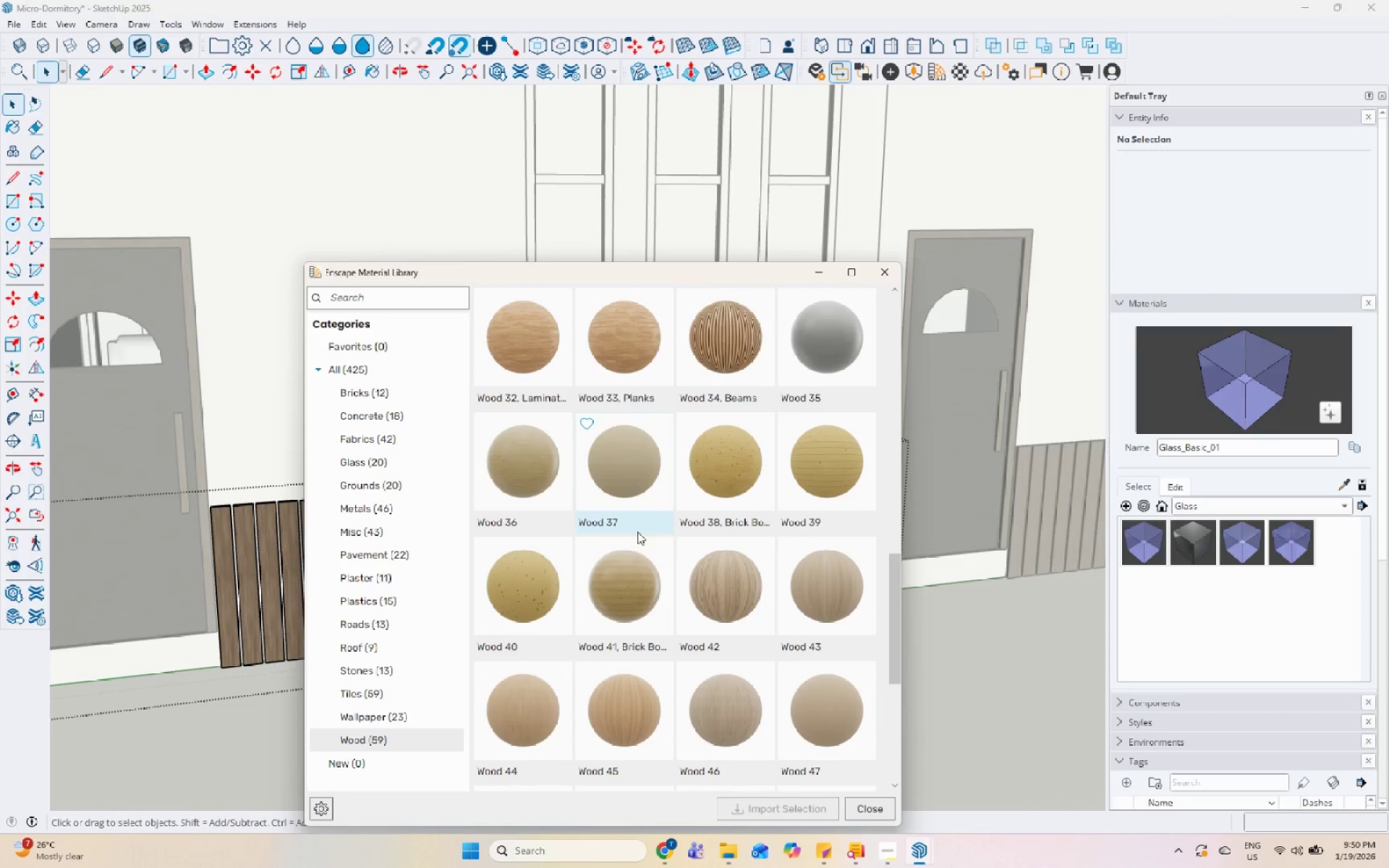 
scroll: coordinate [634, 578], scroll_direction: down, amount: 2.0
 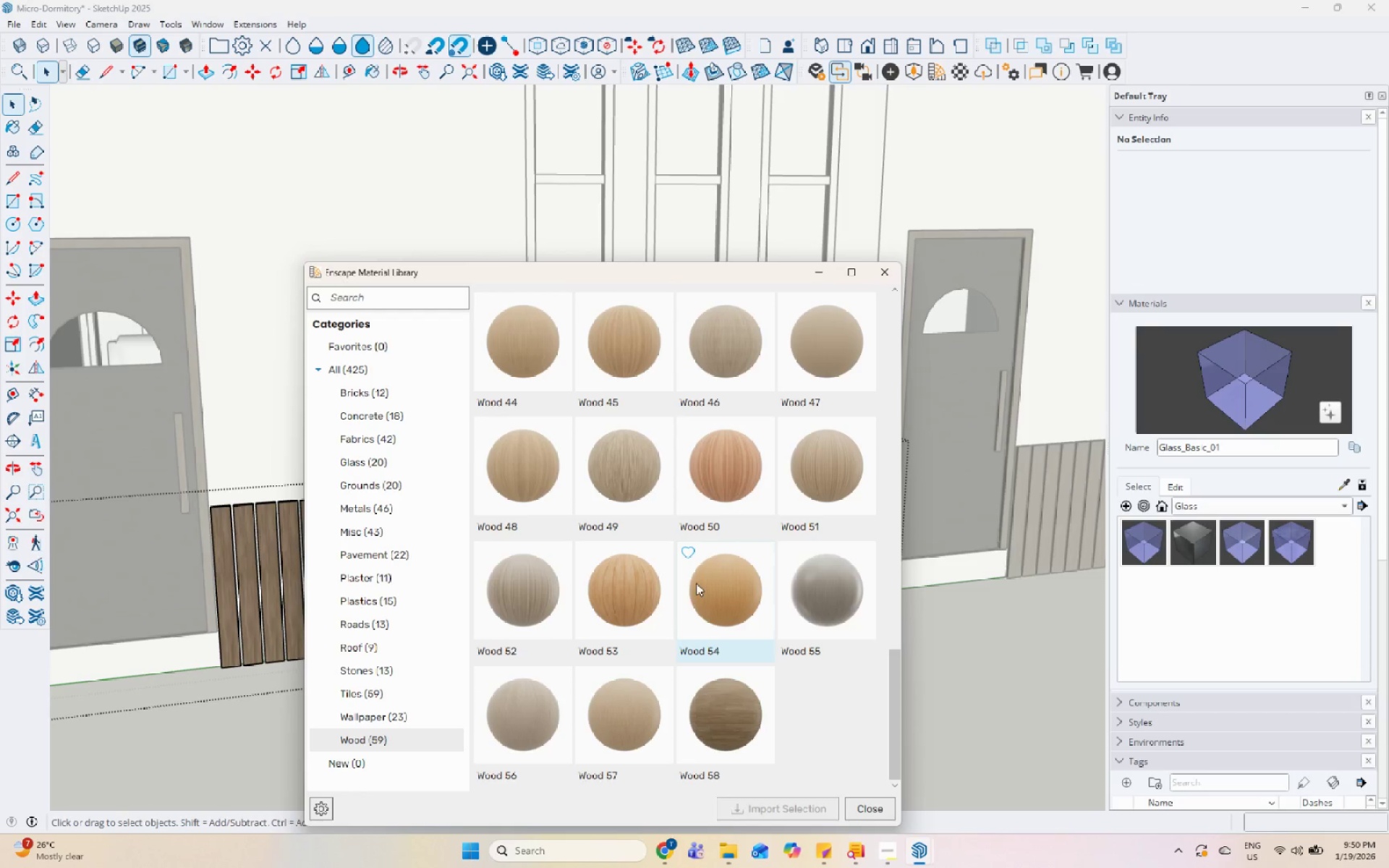 
left_click([729, 481])
 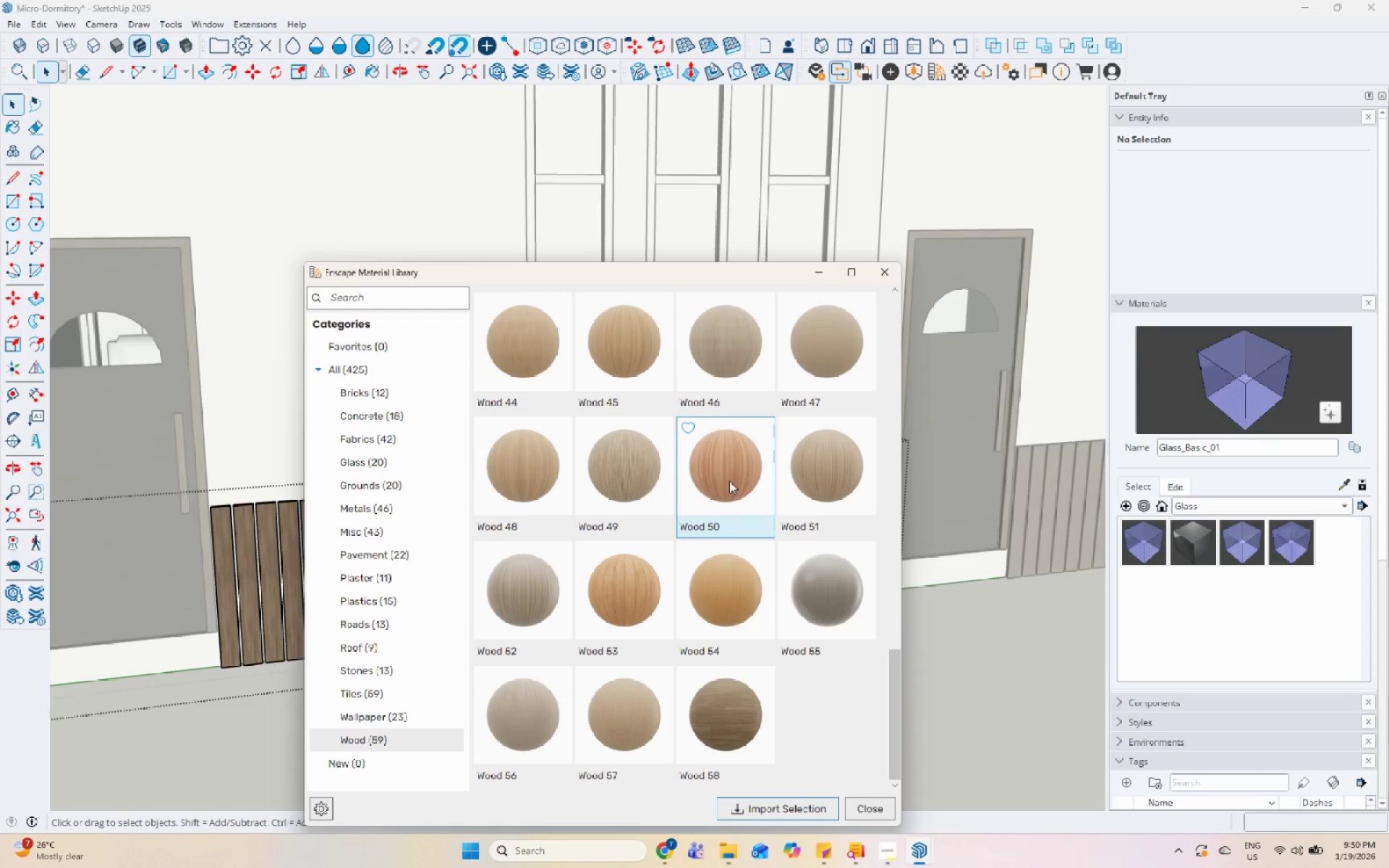 
scroll: coordinate [729, 481], scroll_direction: up, amount: 5.0
 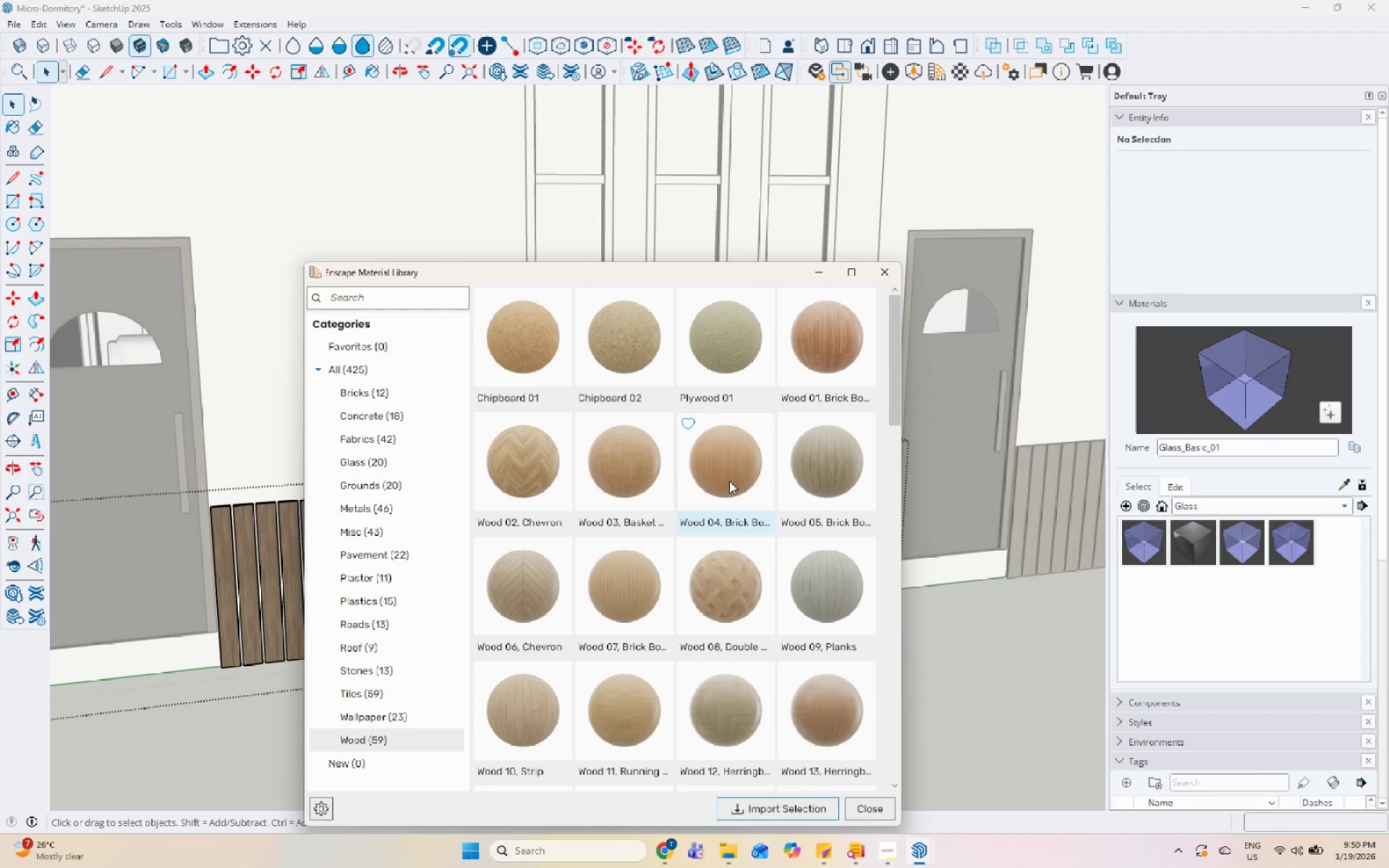 
scroll: coordinate [729, 481], scroll_direction: down, amount: 10.0
 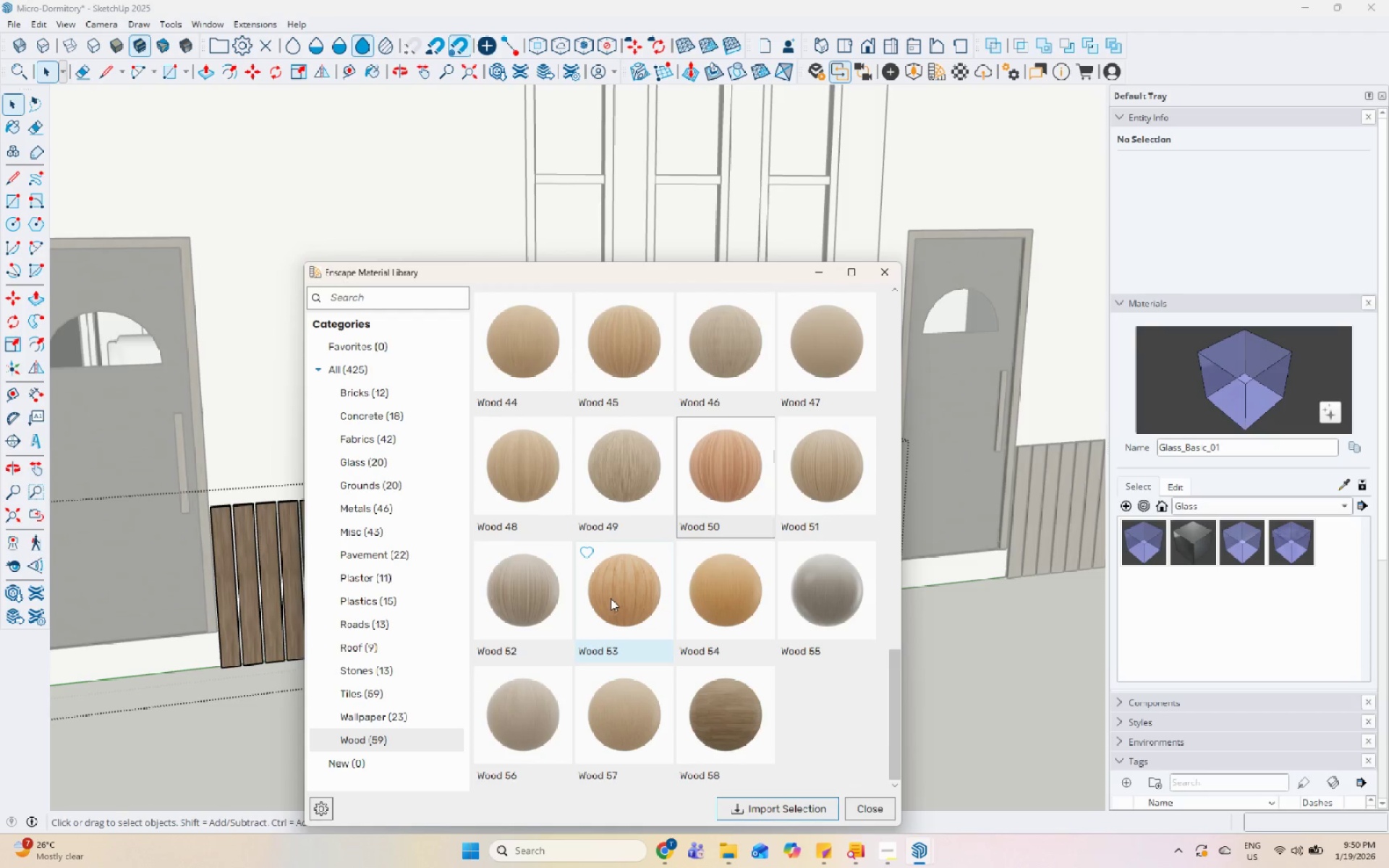 
left_click([766, 595])
 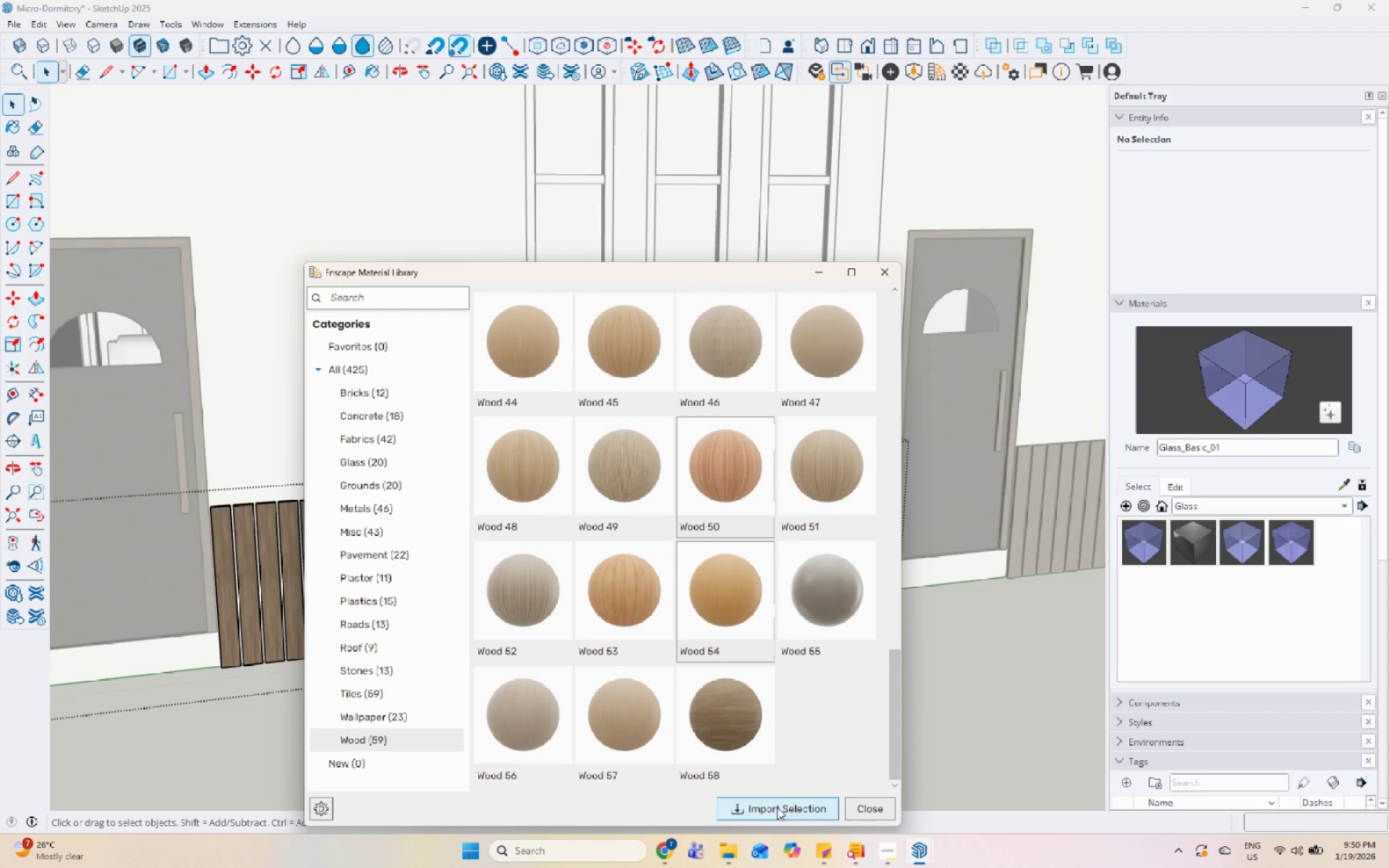 
left_click([777, 807])
 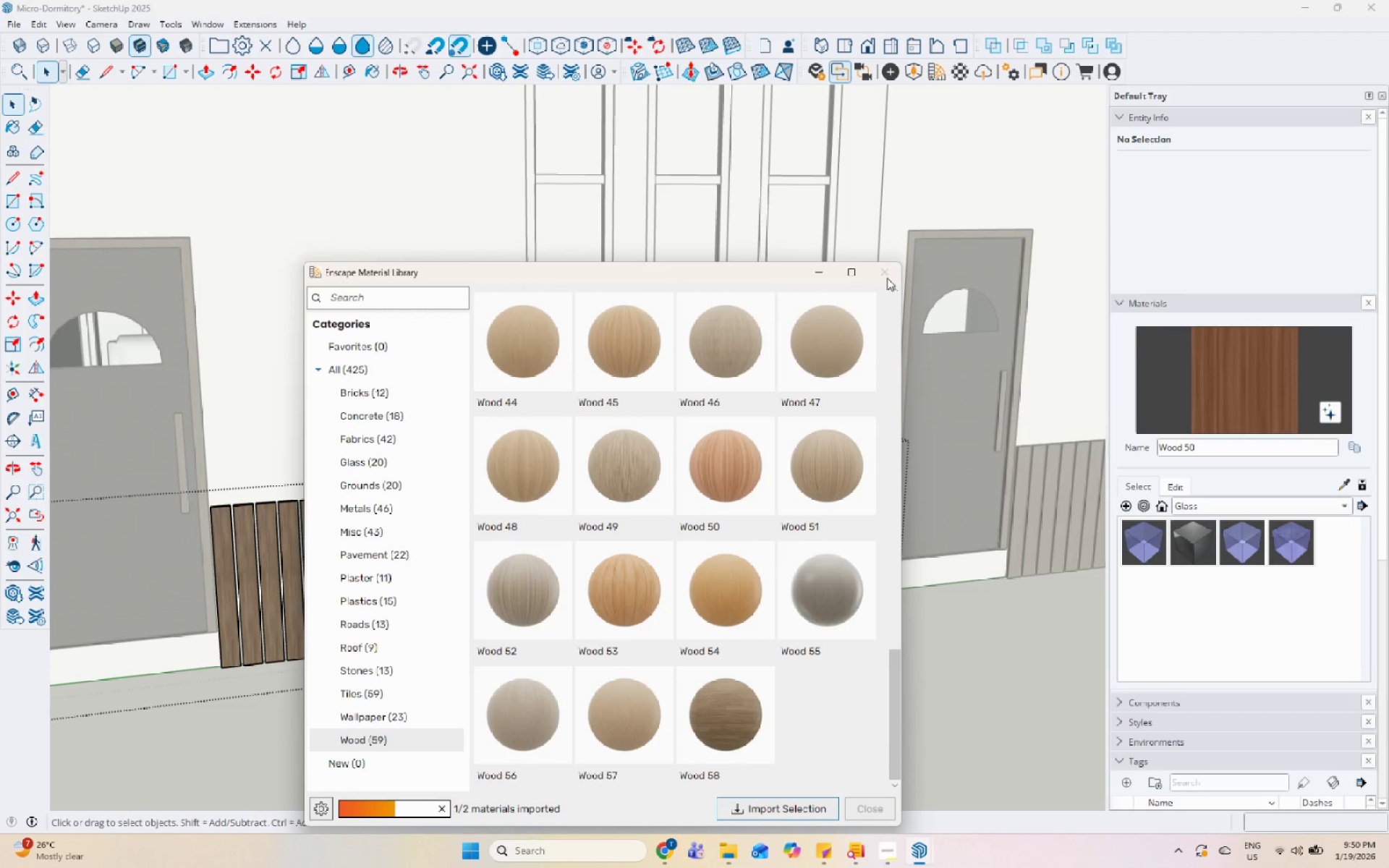 
left_click([887, 278])
 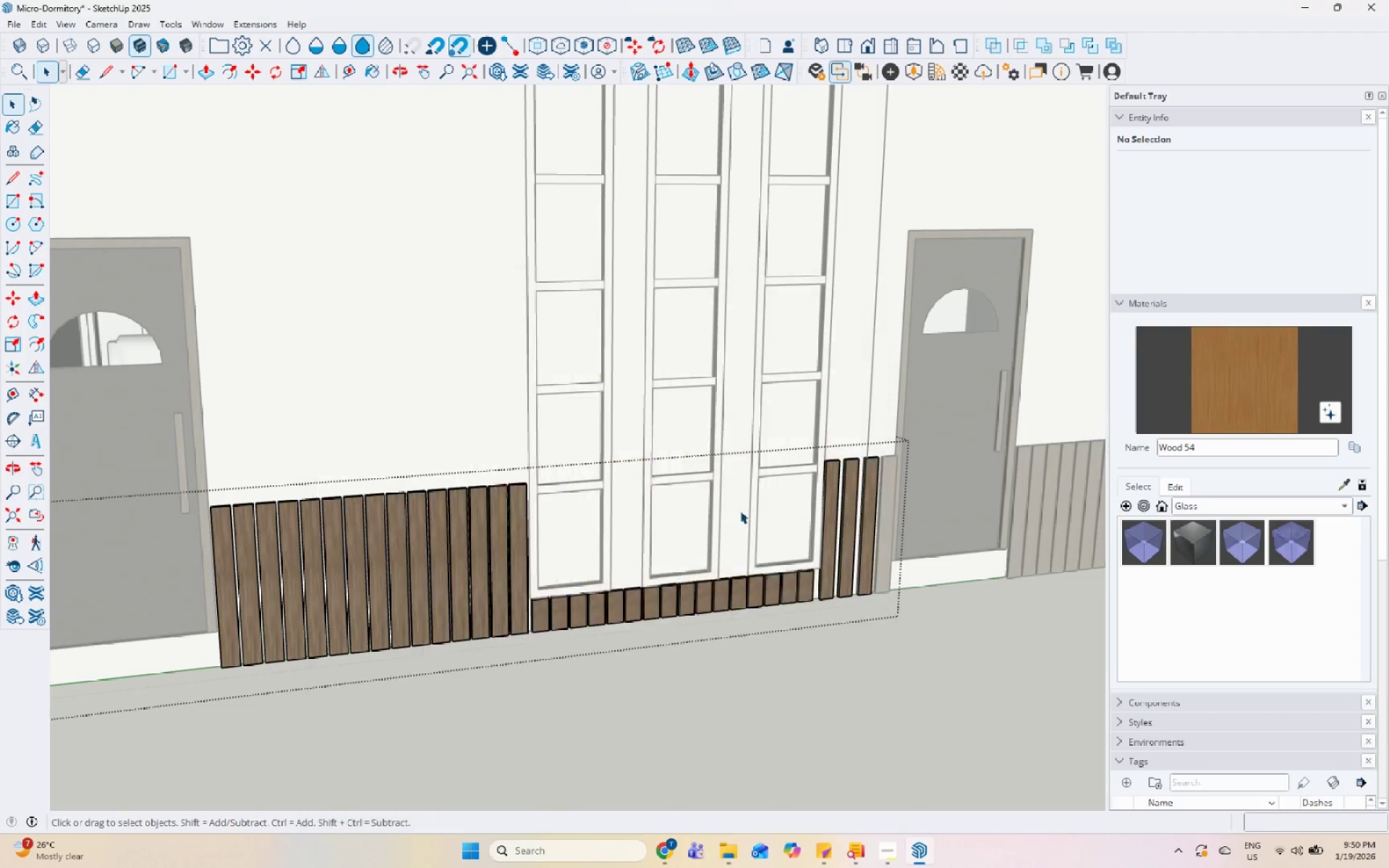 
double_click([464, 535])
 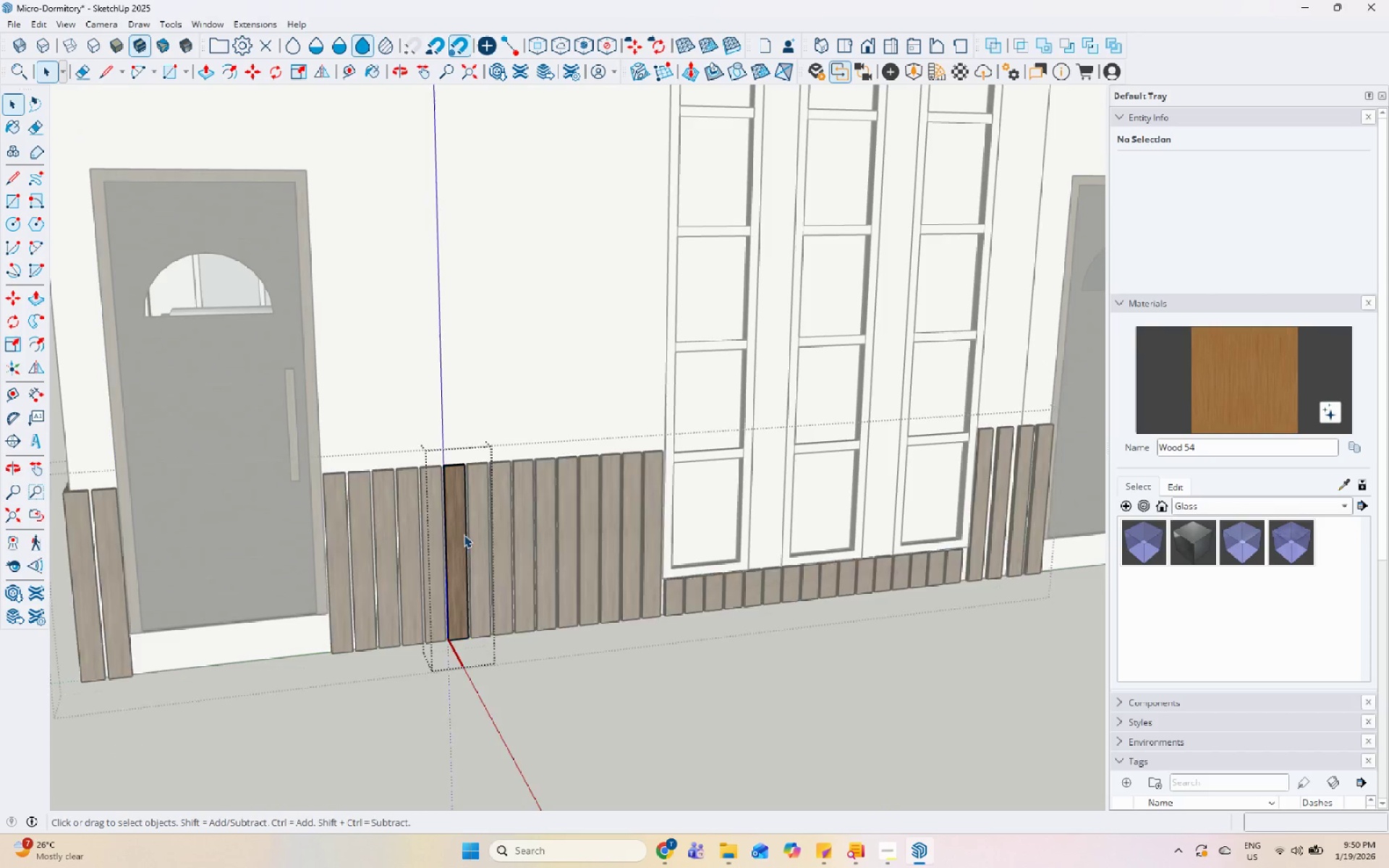 
triple_click([464, 535])
 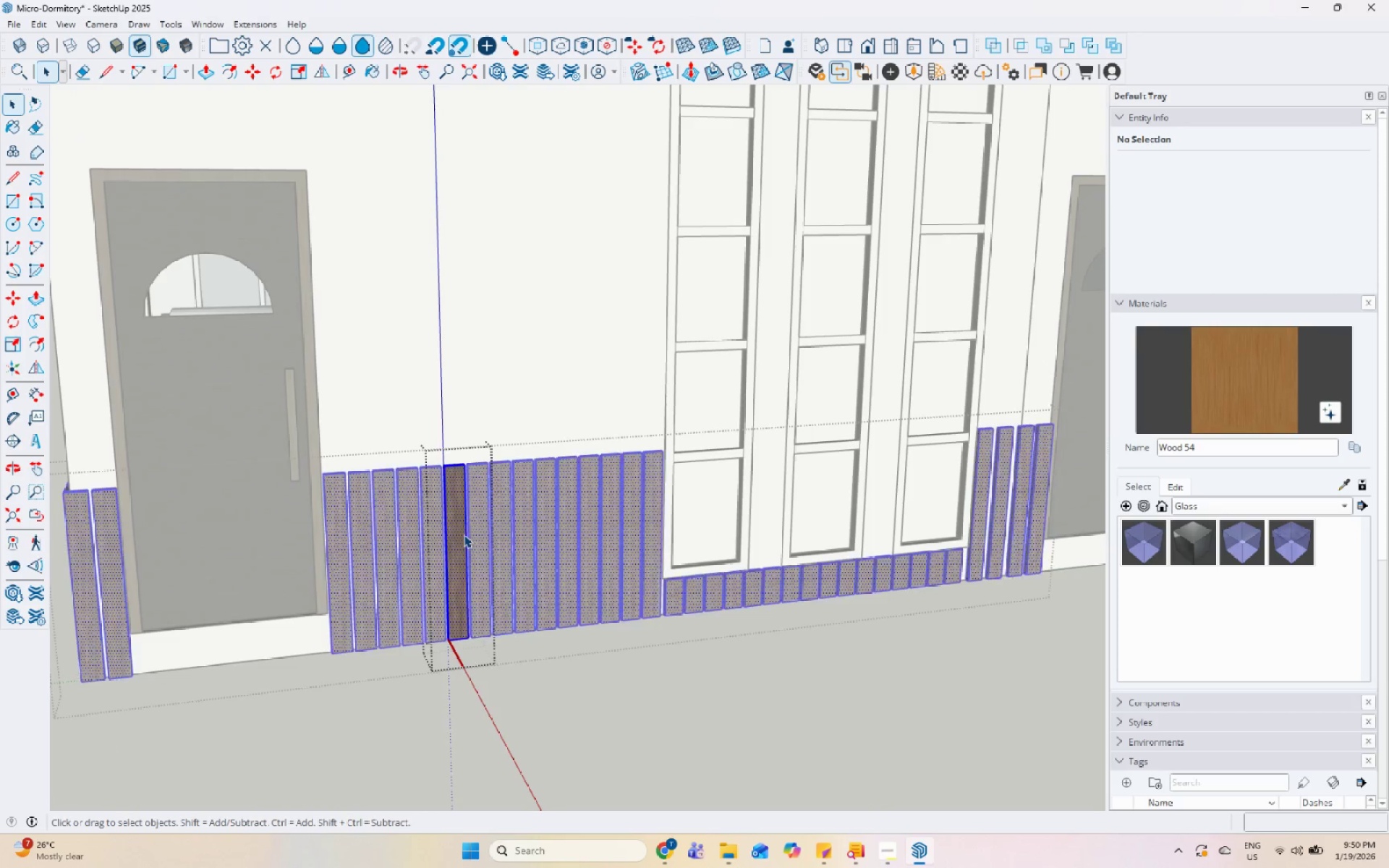 
scroll: coordinate [417, 571], scroll_direction: up, amount: 1.0
 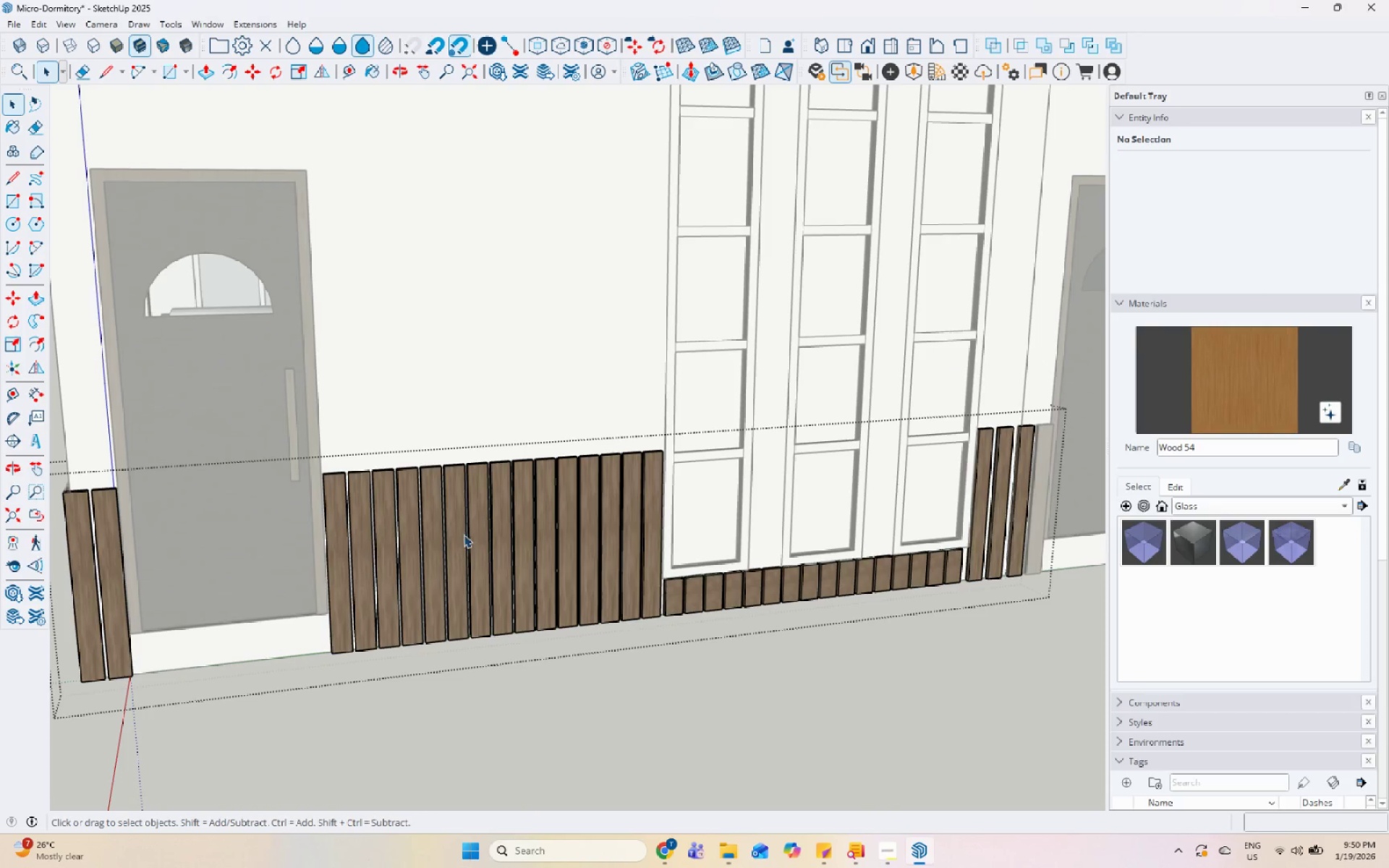 
triple_click([464, 535])
 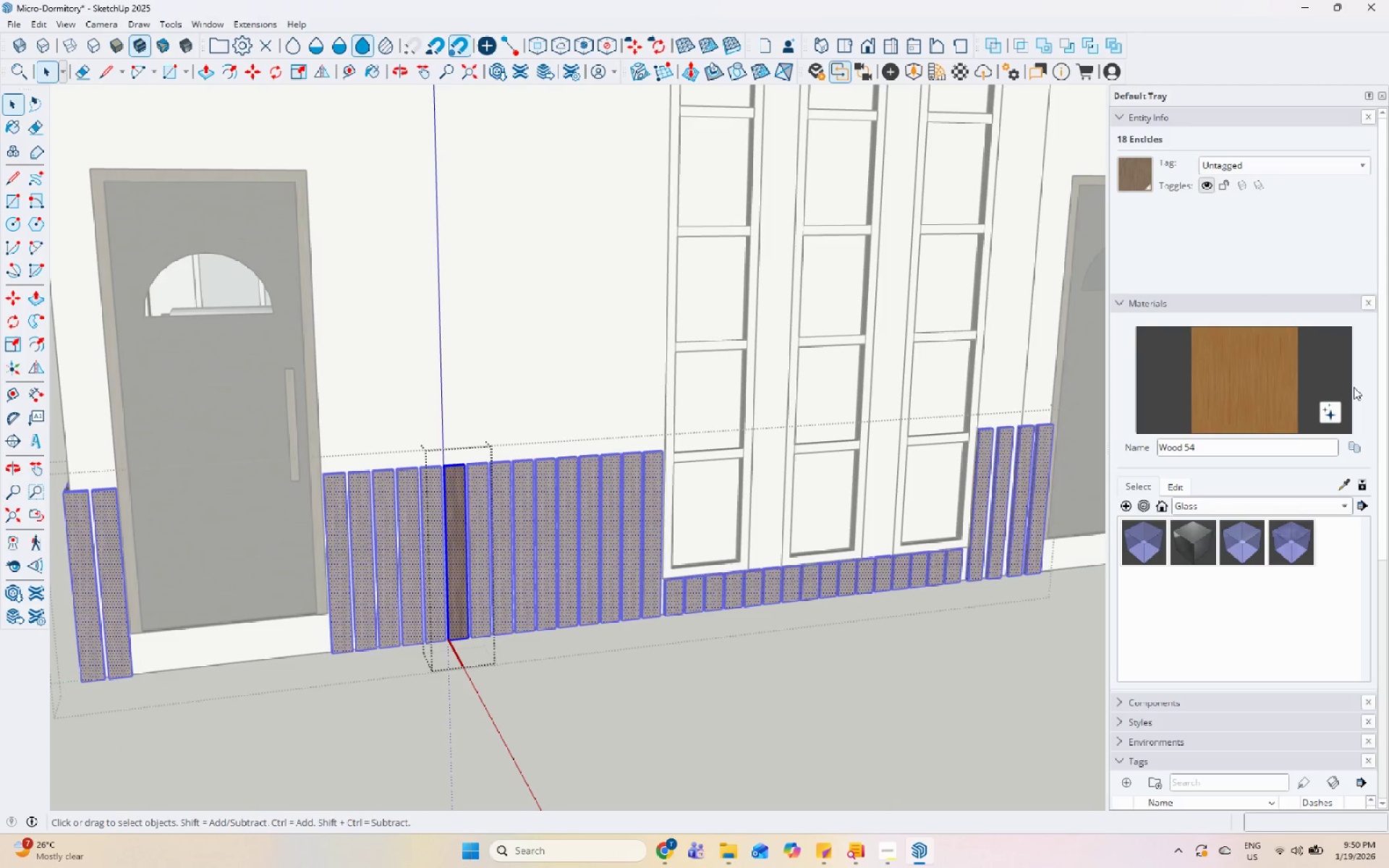 
left_click_drag(start_coordinate=[1257, 388], to_coordinate=[1250, 391])
 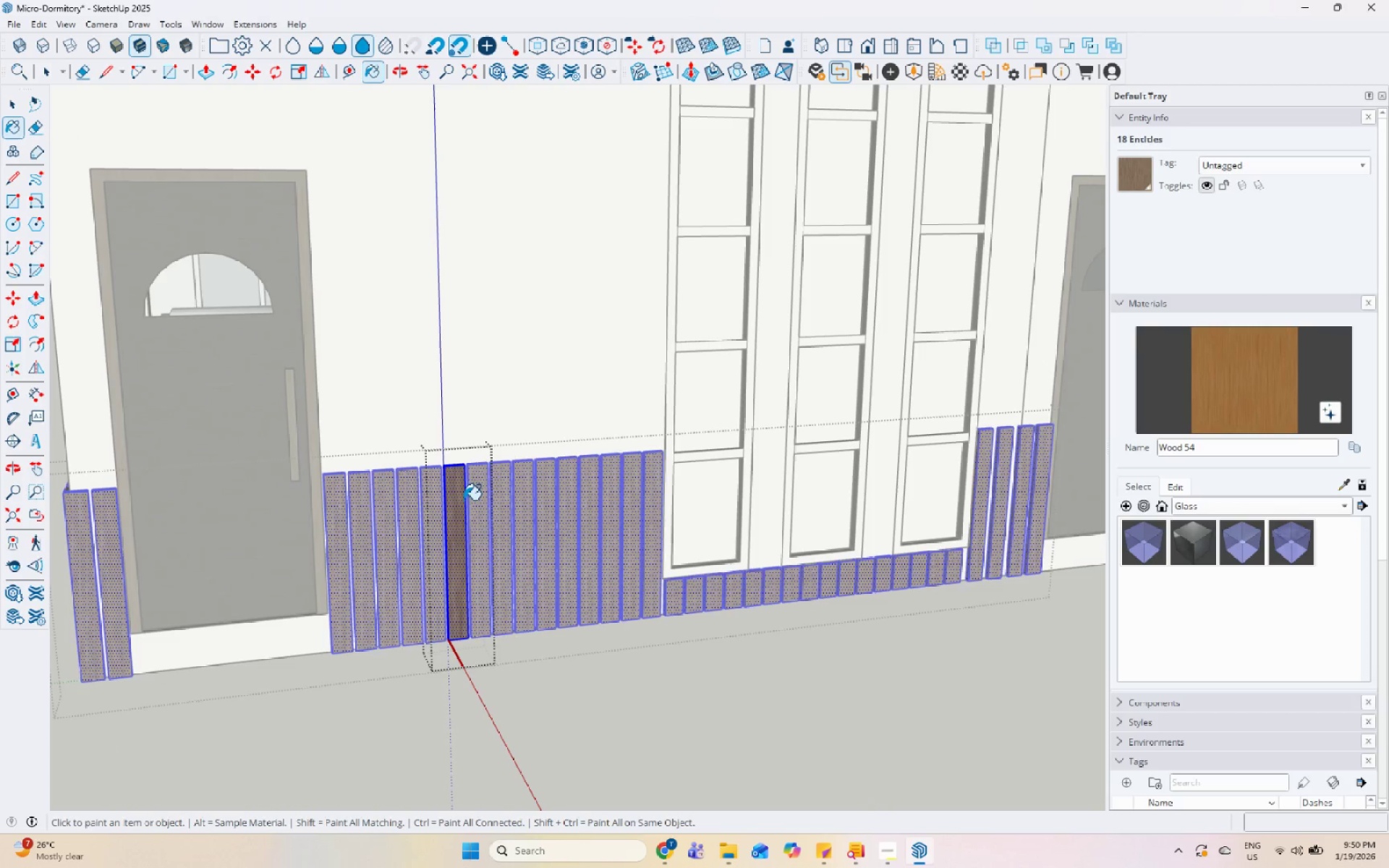 
left_click([461, 498])
 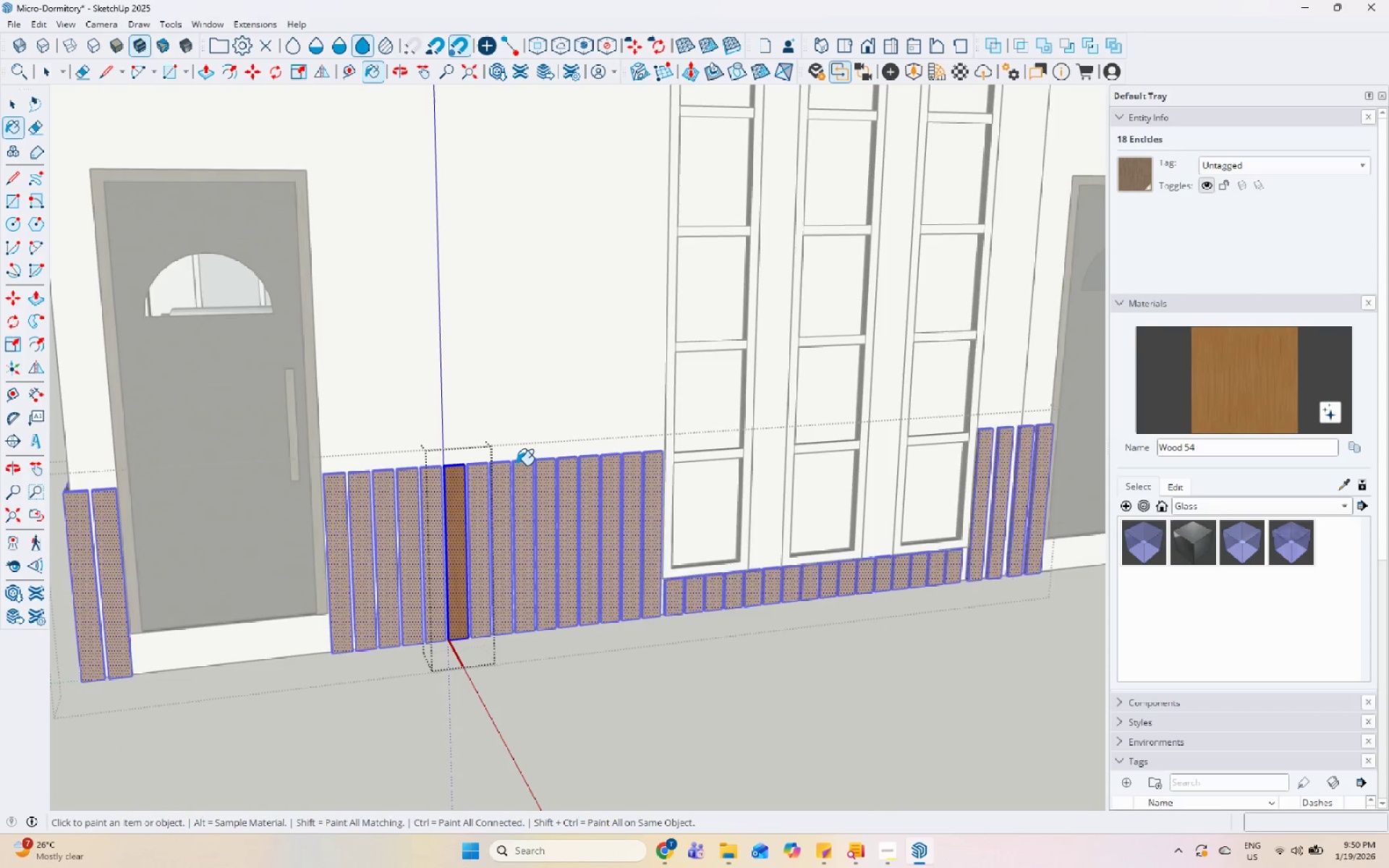 
key(Space)
 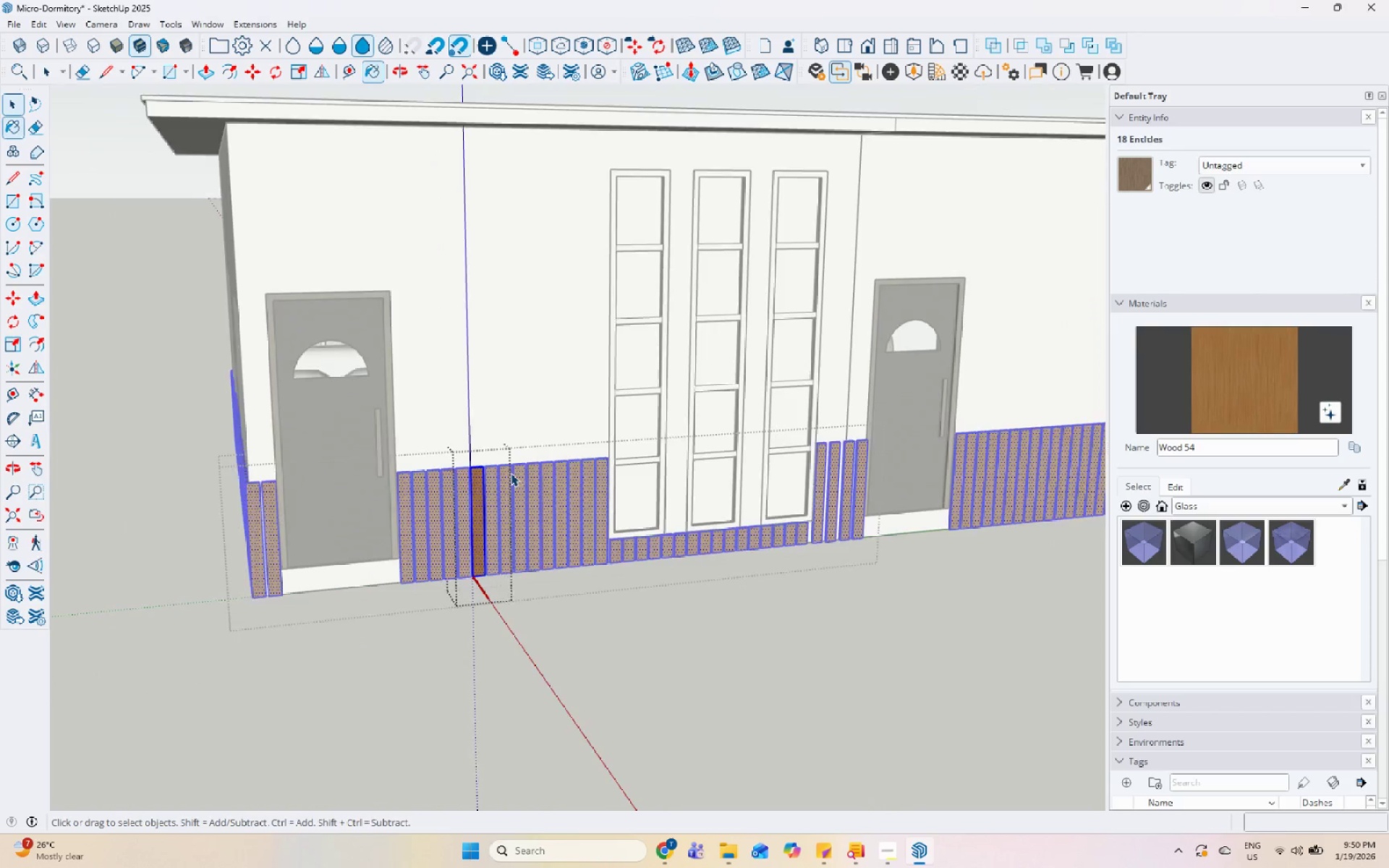 
key(Escape)
 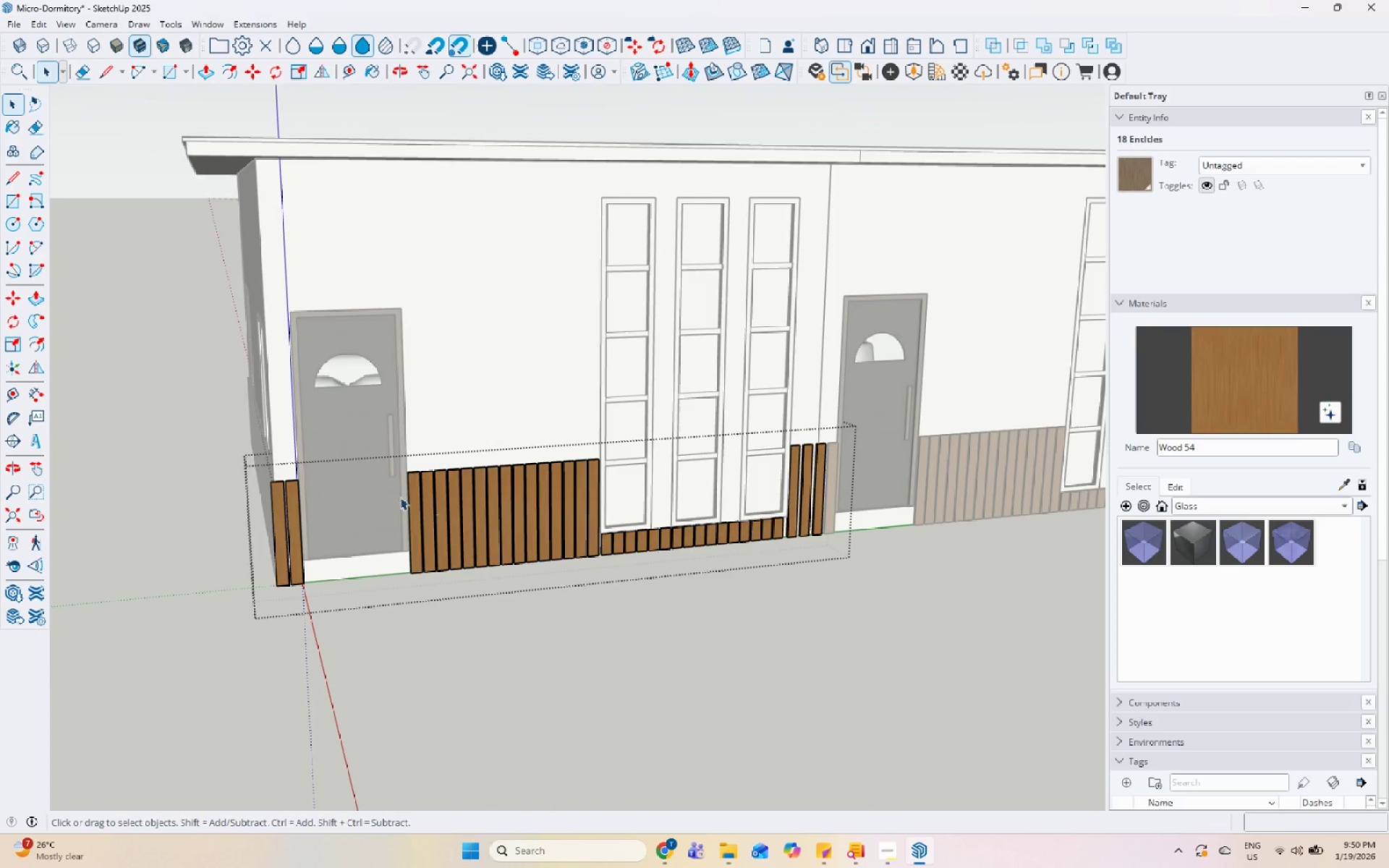 
scroll: coordinate [511, 473], scroll_direction: down, amount: 6.0
 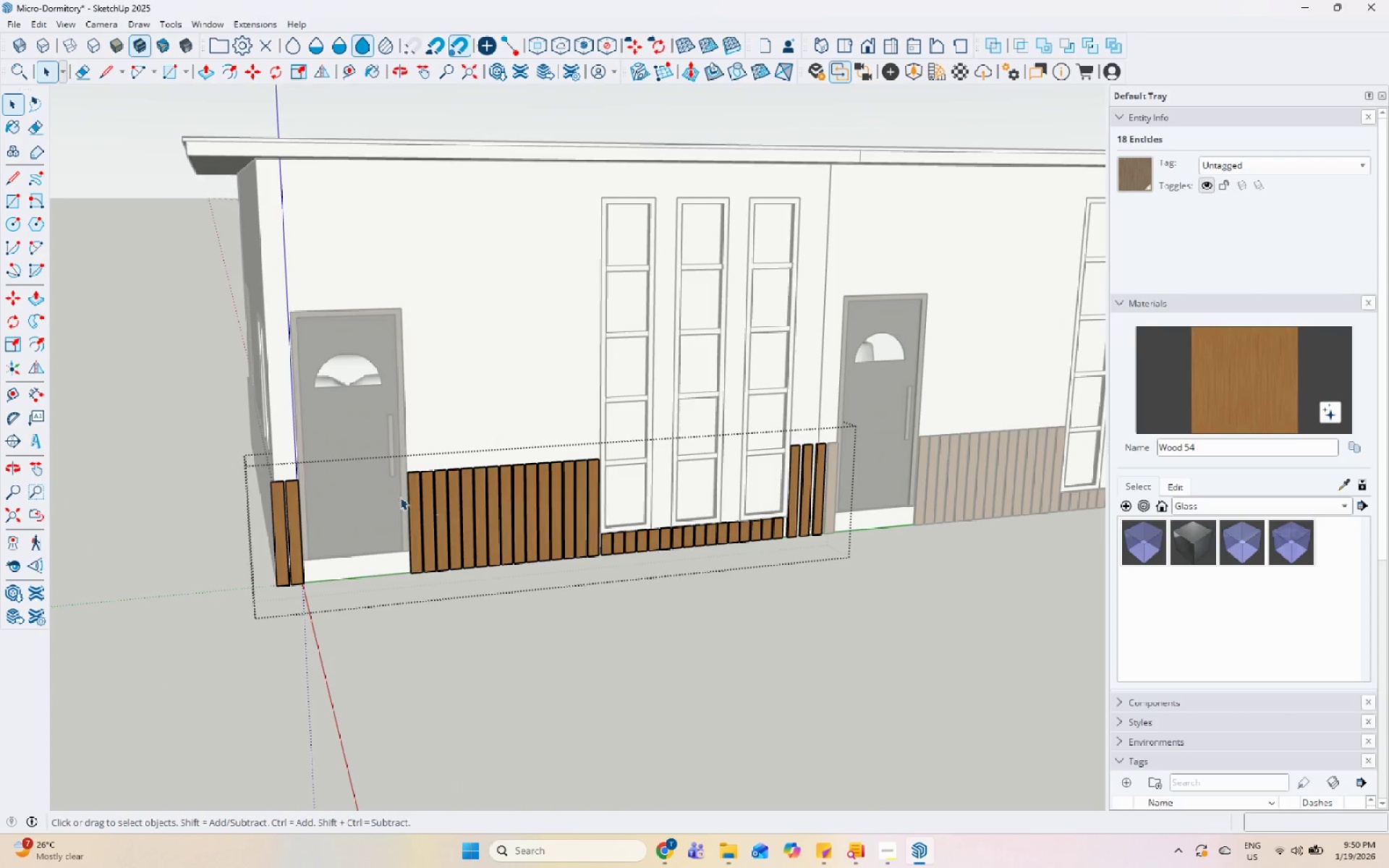 
key(Escape)
 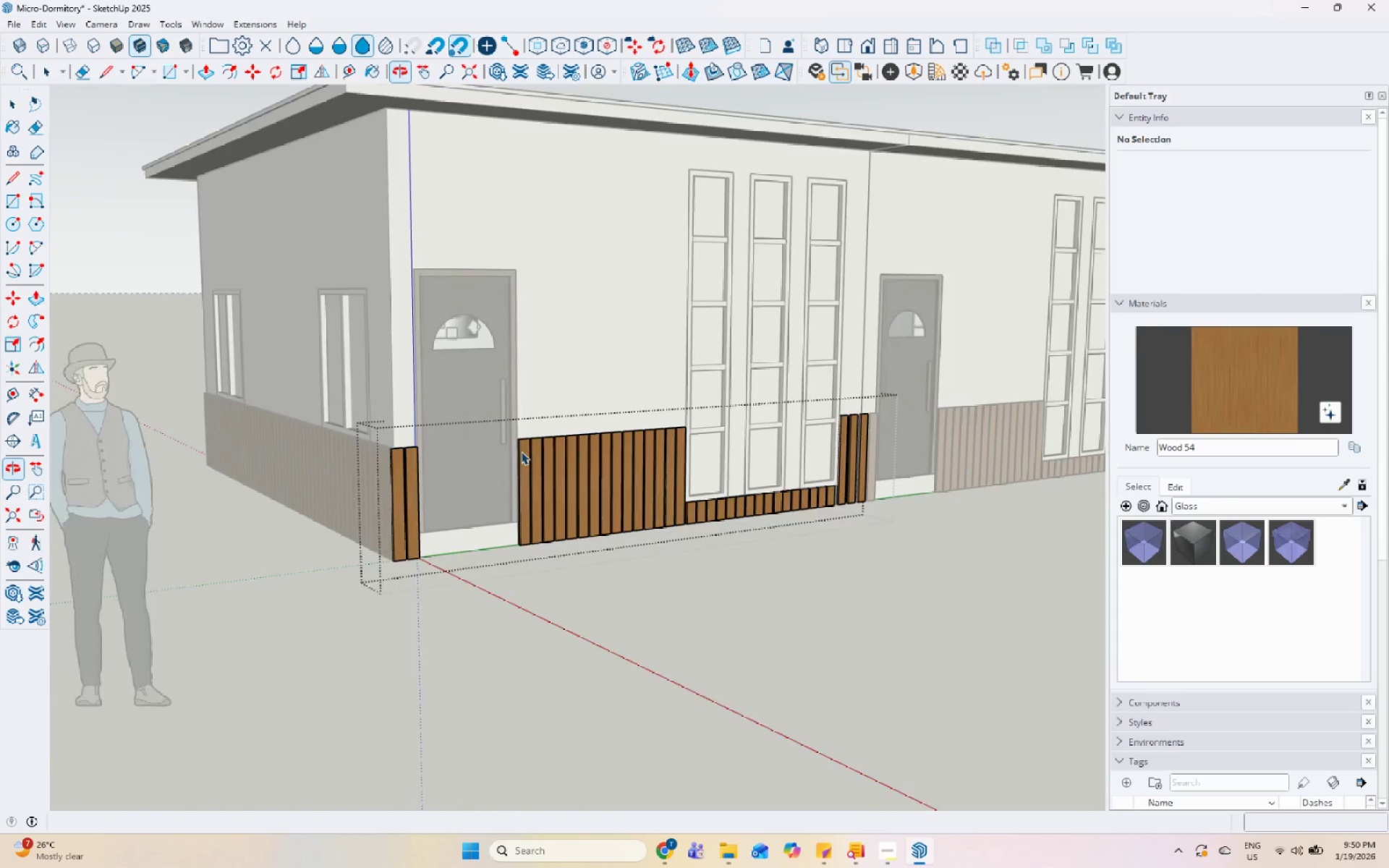 
key(Escape)
 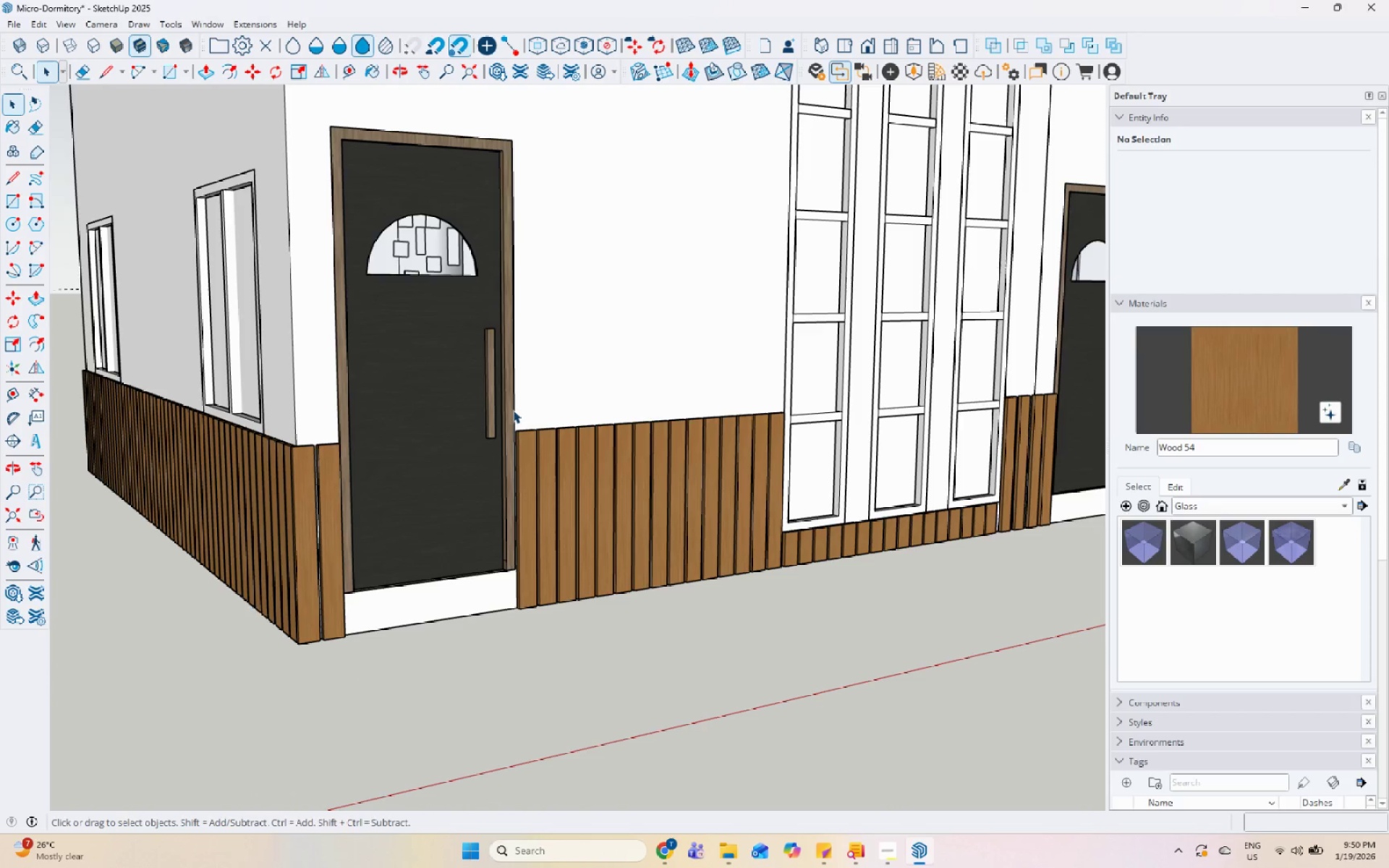 
scroll: coordinate [521, 451], scroll_direction: up, amount: 5.0
 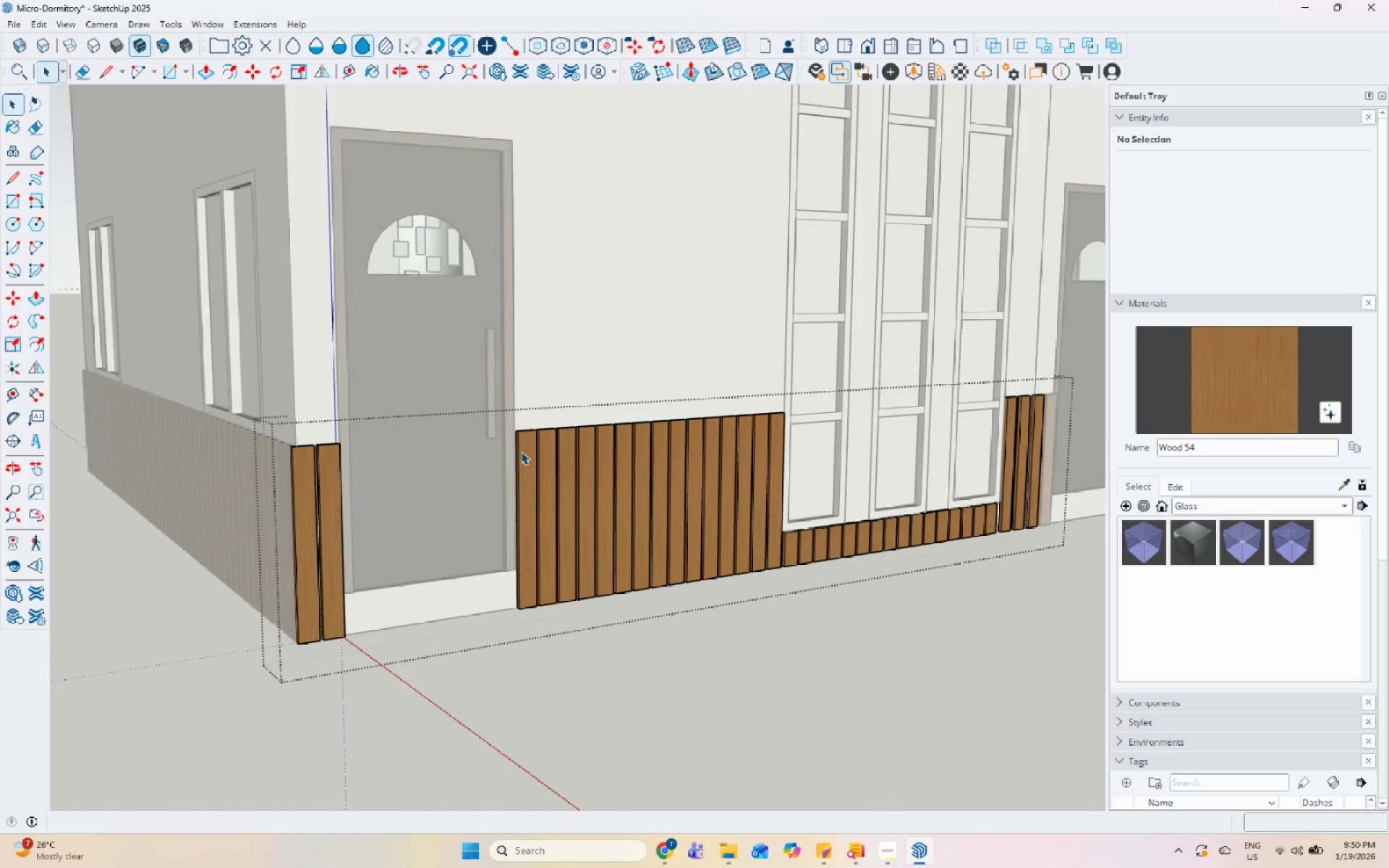 
double_click([511, 409])
 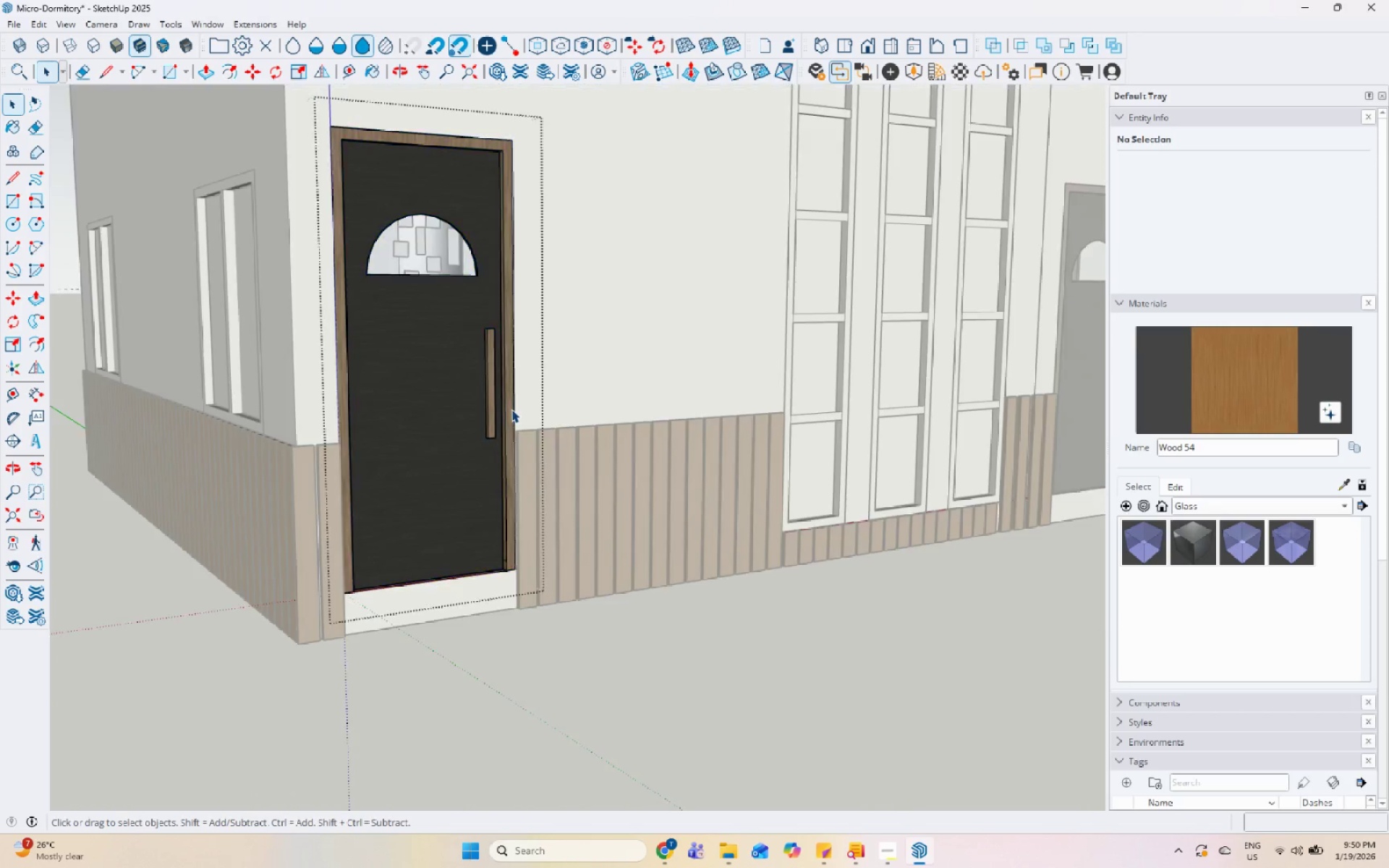 
triple_click([511, 409])
 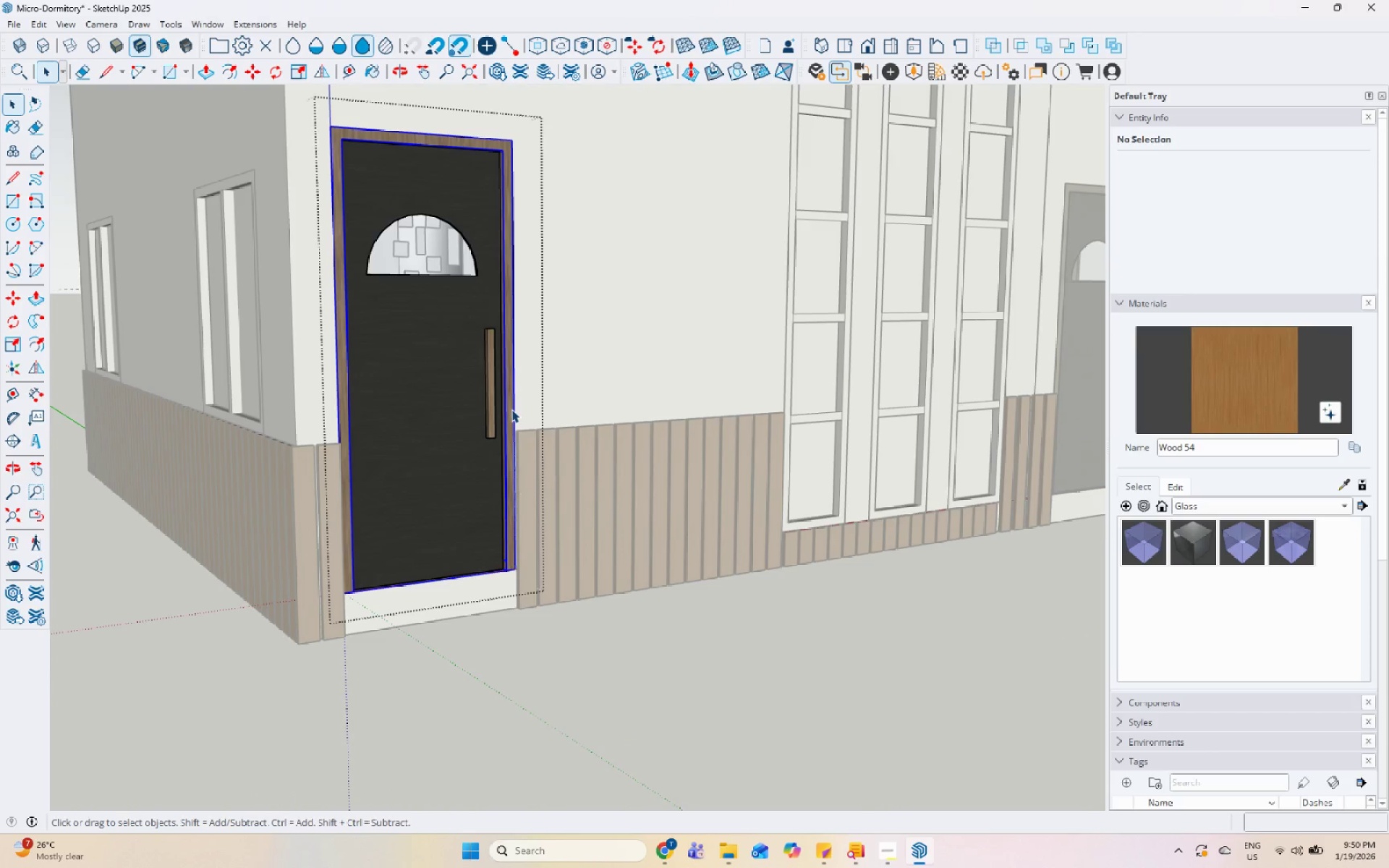 
triple_click([511, 409])
 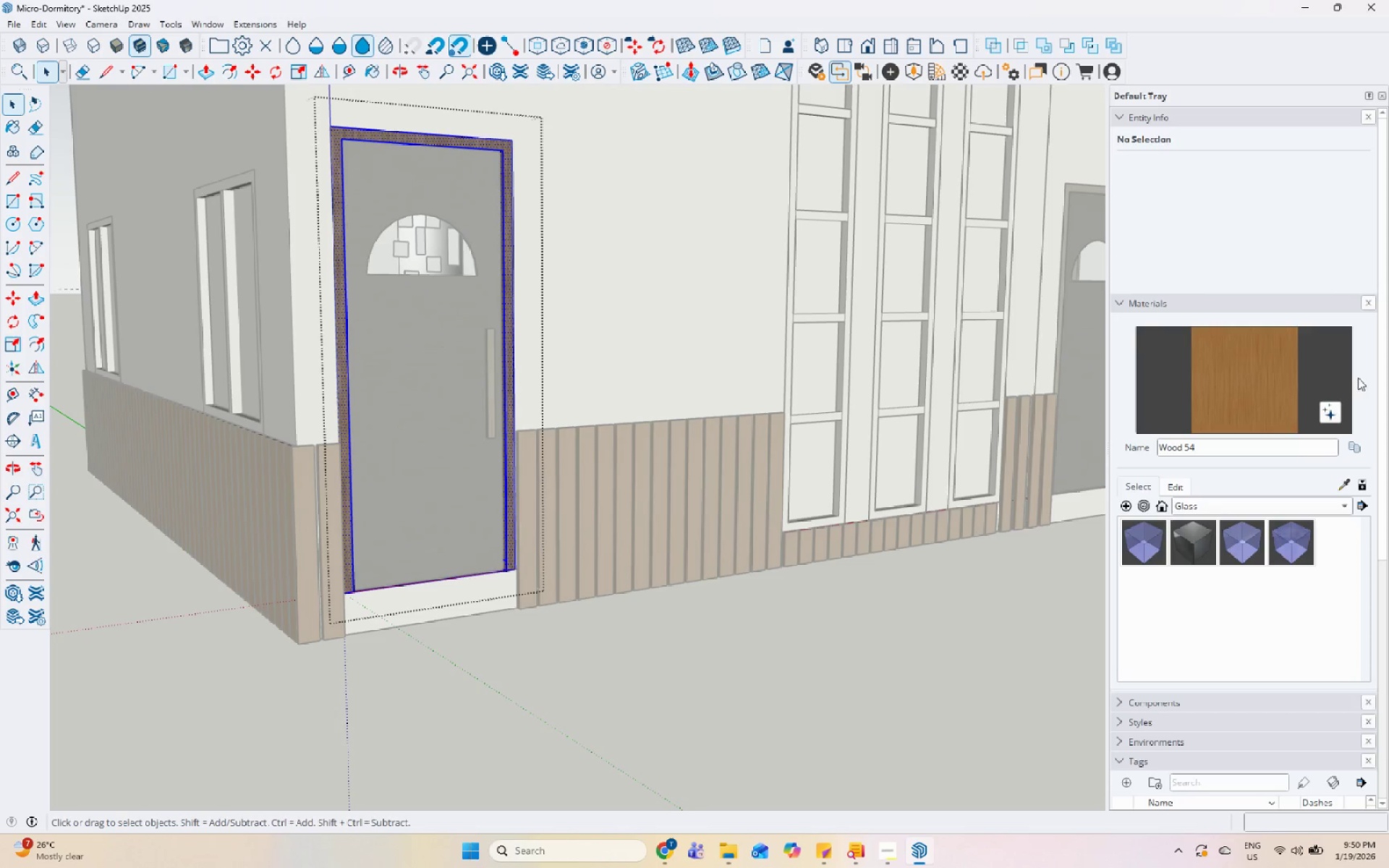 
left_click_drag(start_coordinate=[1241, 396], to_coordinate=[1223, 399])
 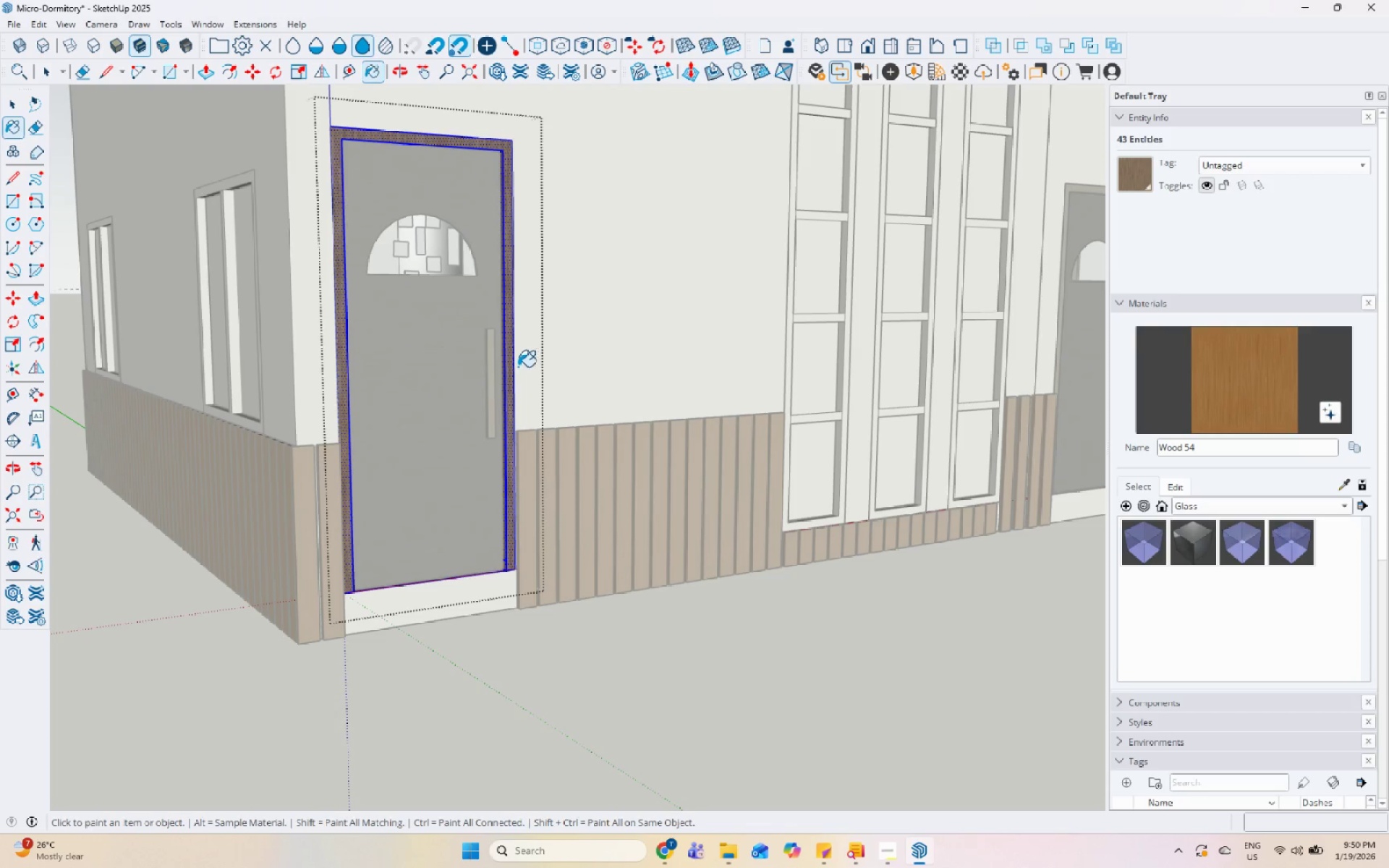 
left_click([510, 362])
 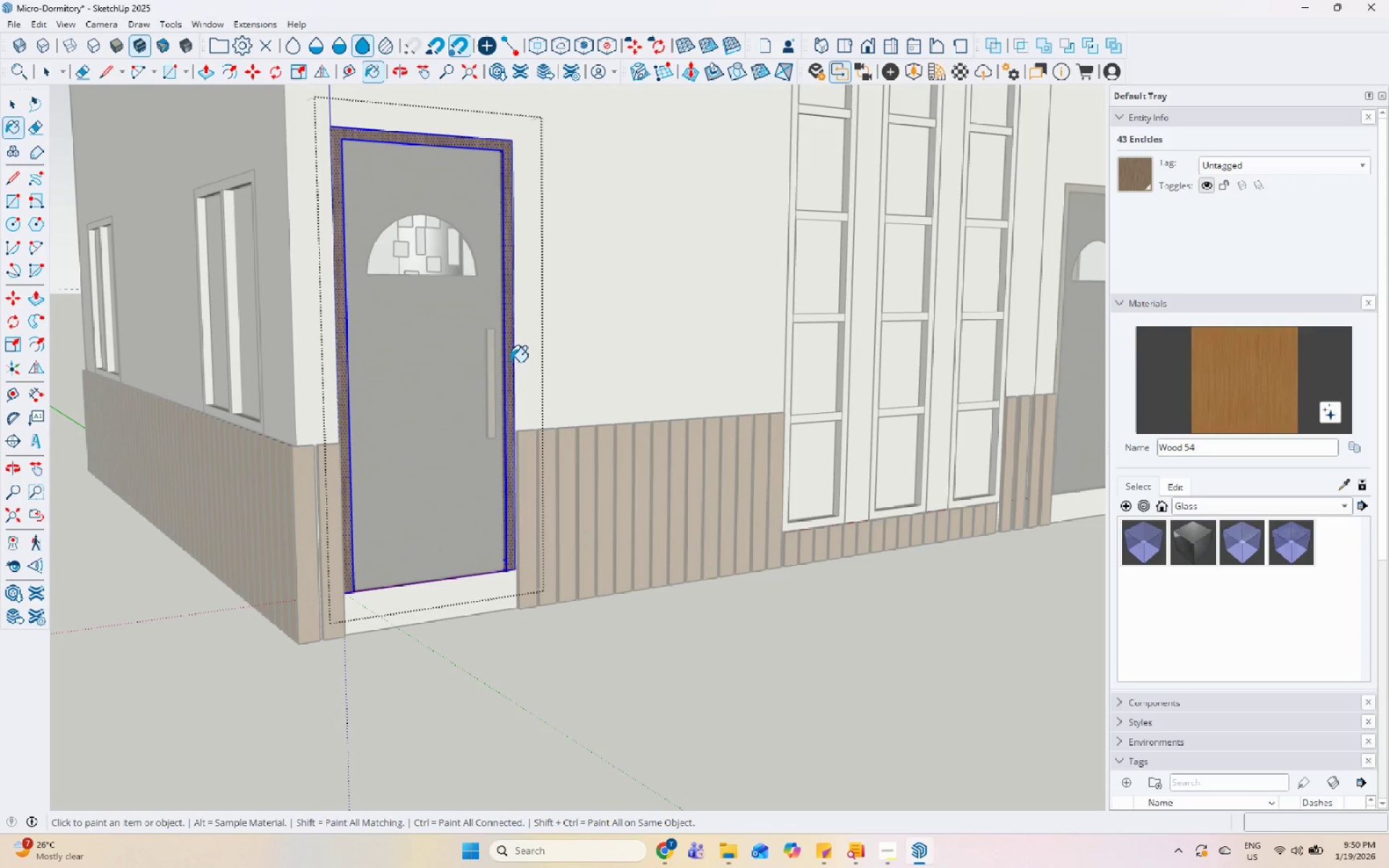 
key(Space)
 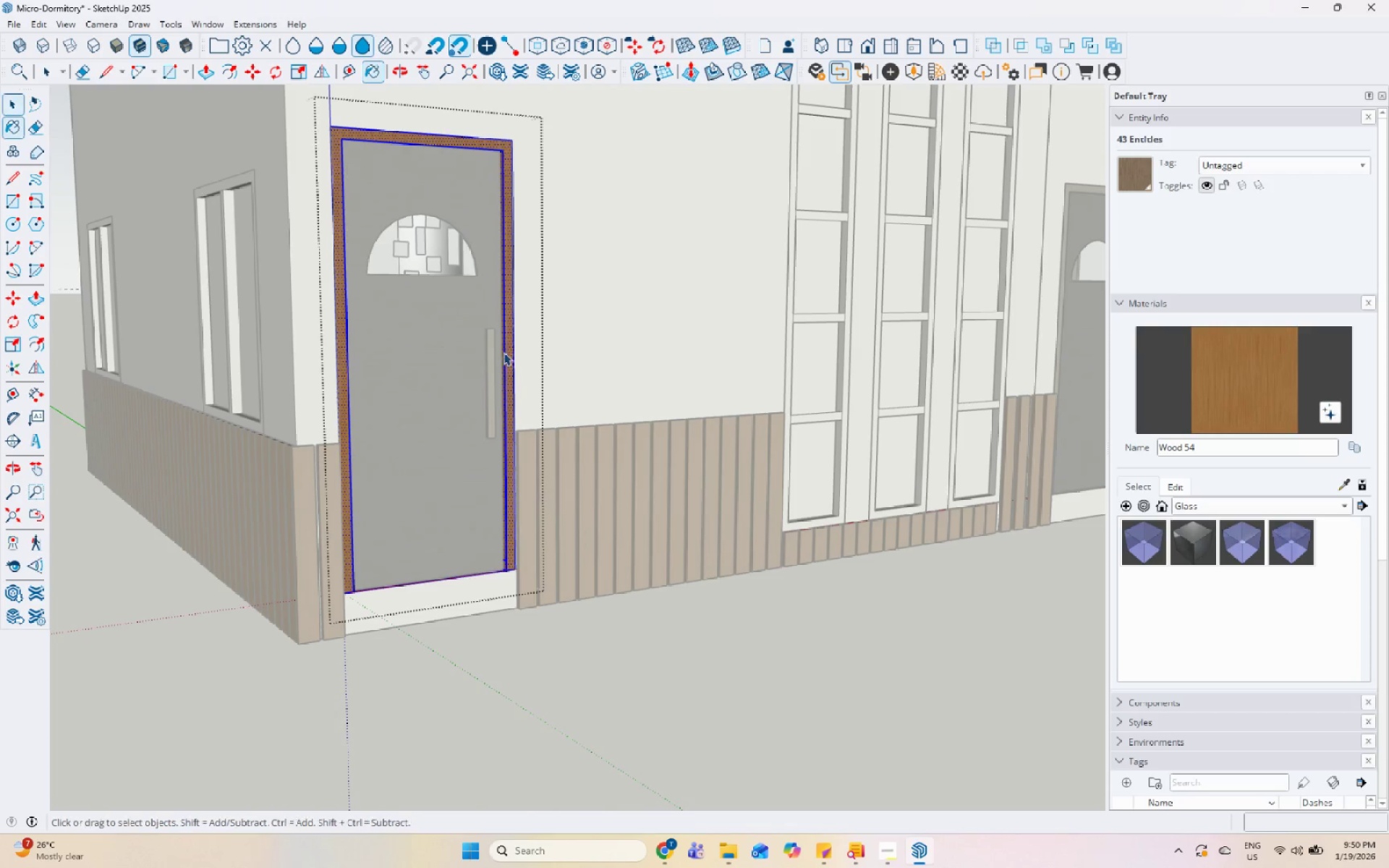 
key(Escape)
 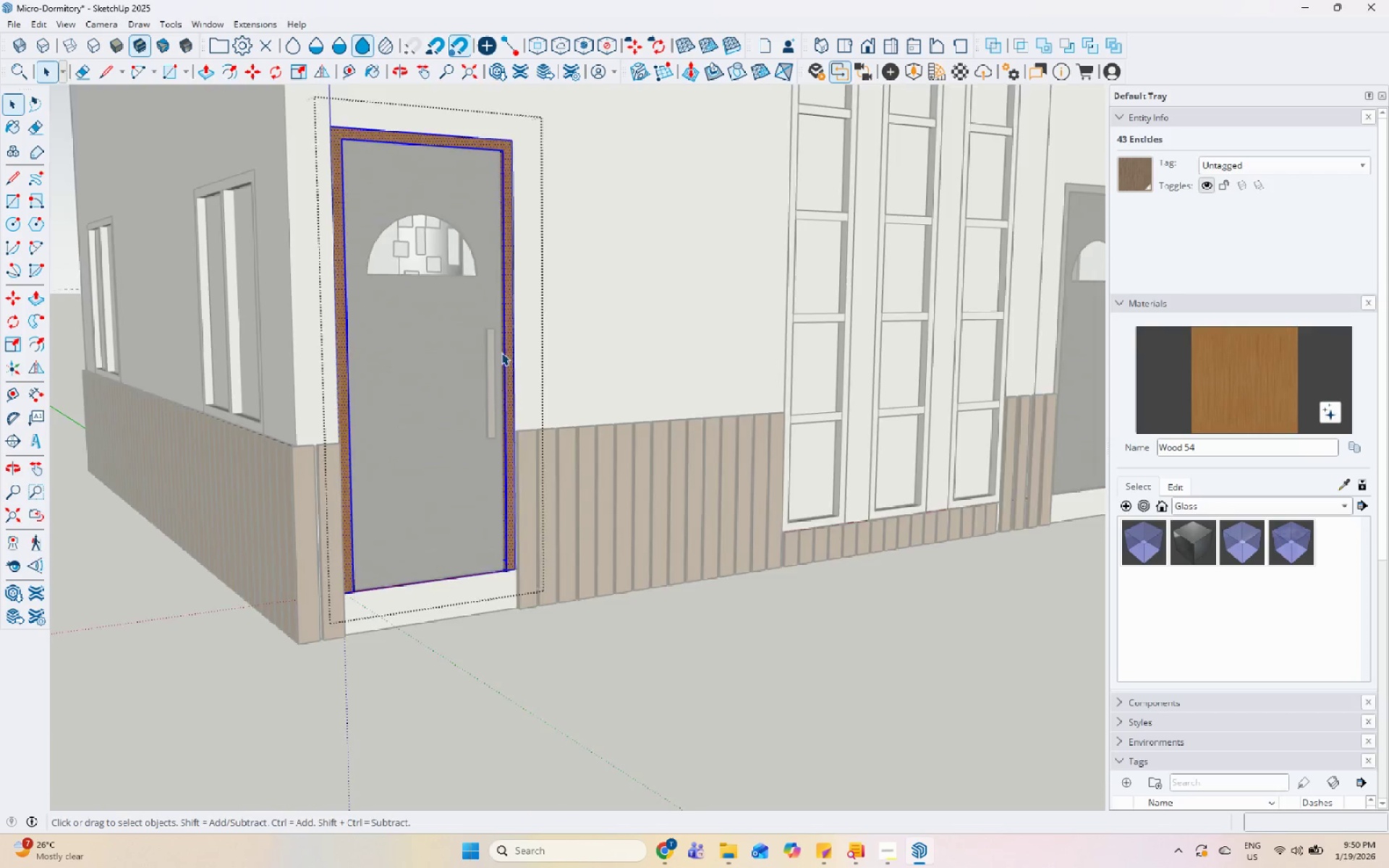 
double_click([490, 356])
 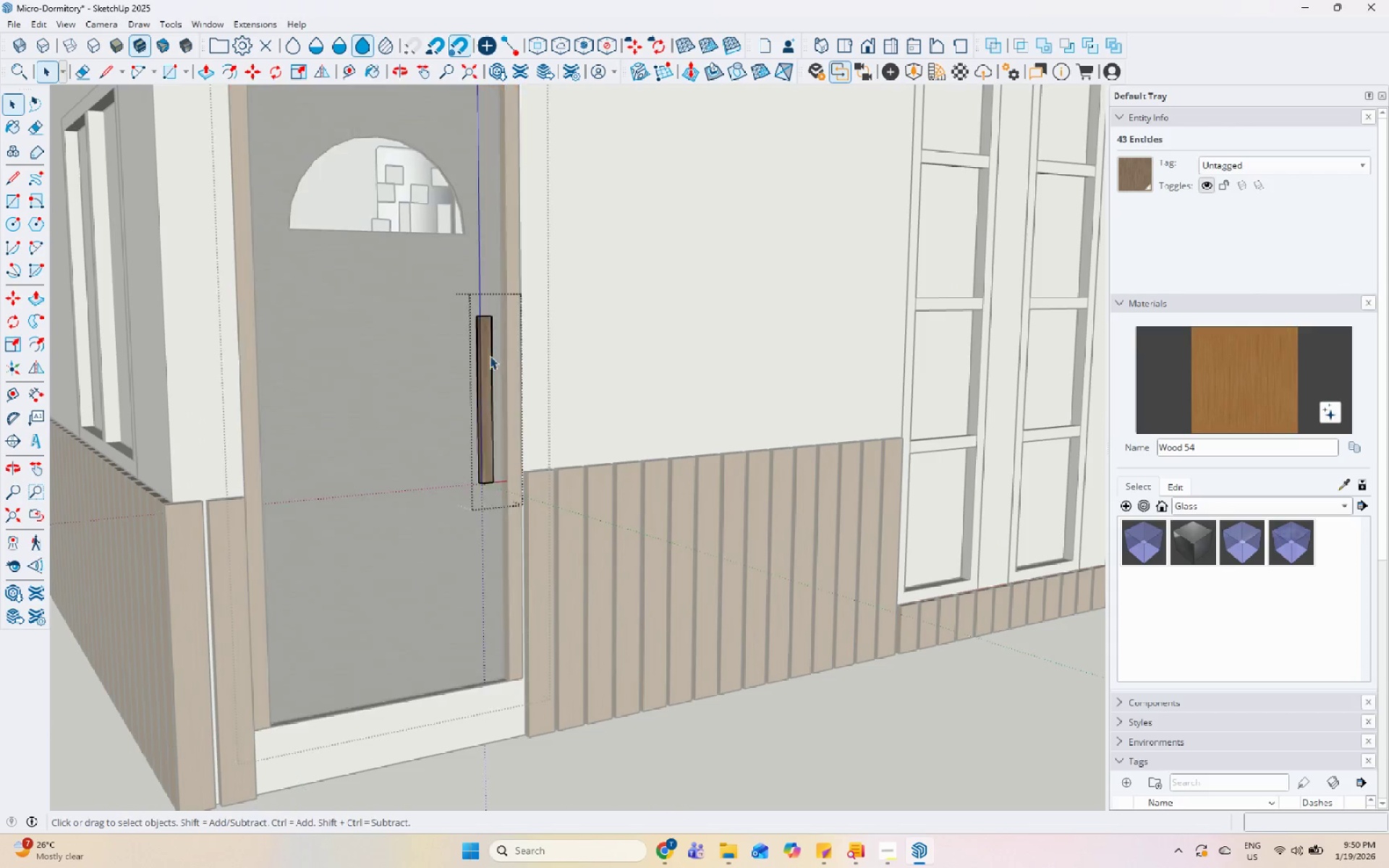 
scroll: coordinate [501, 352], scroll_direction: up, amount: 4.0
 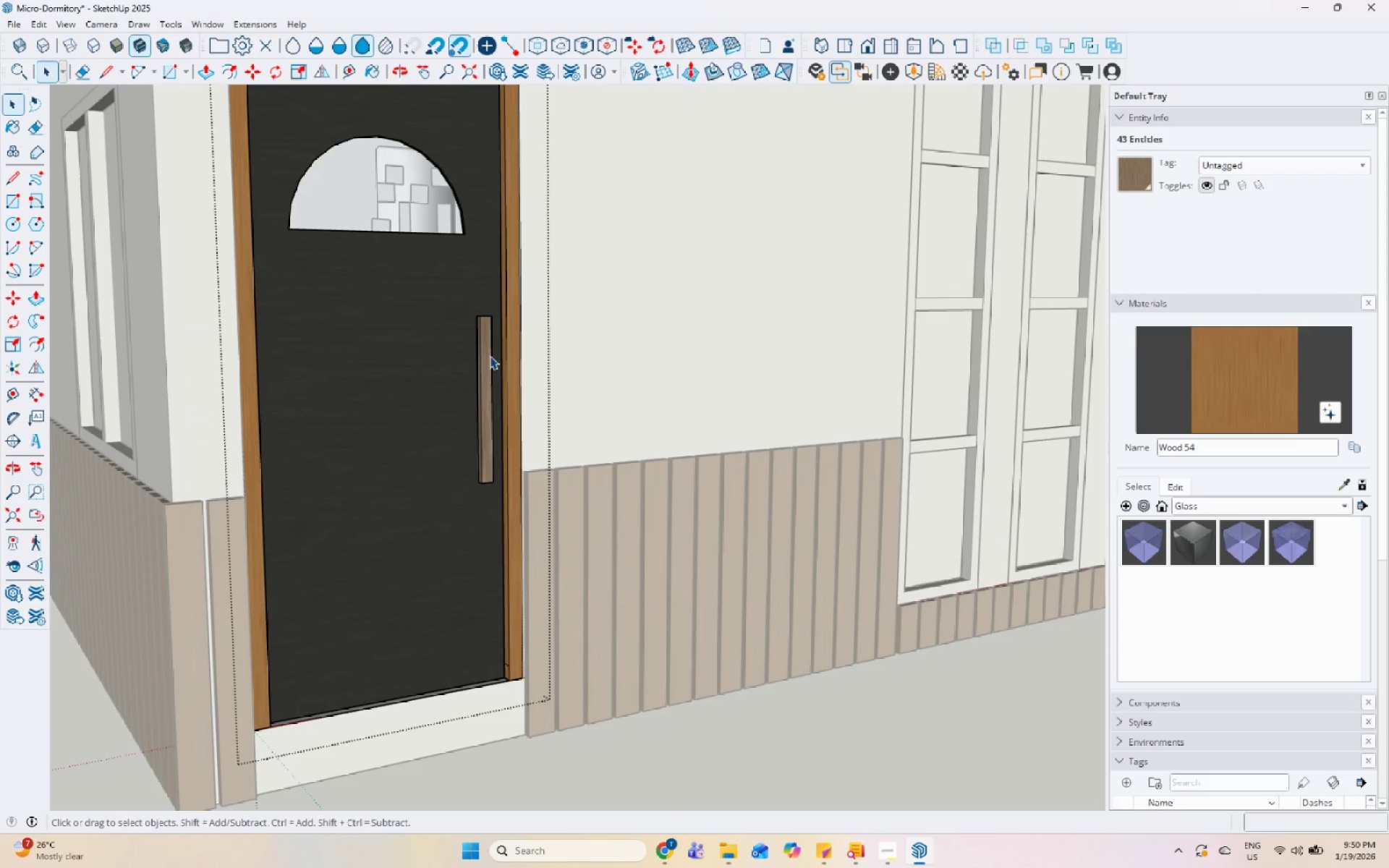 
triple_click([490, 356])
 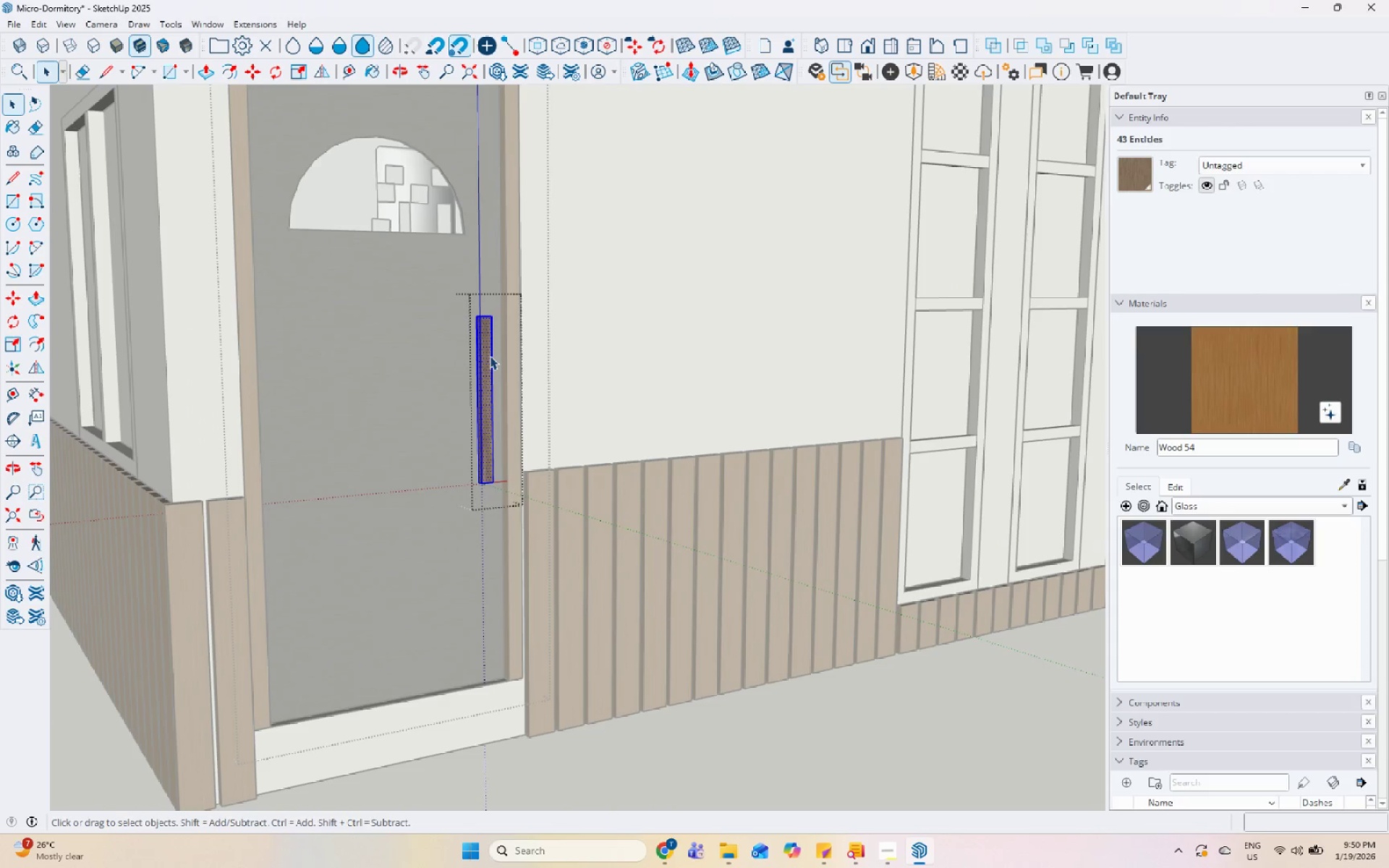 
triple_click([490, 356])
 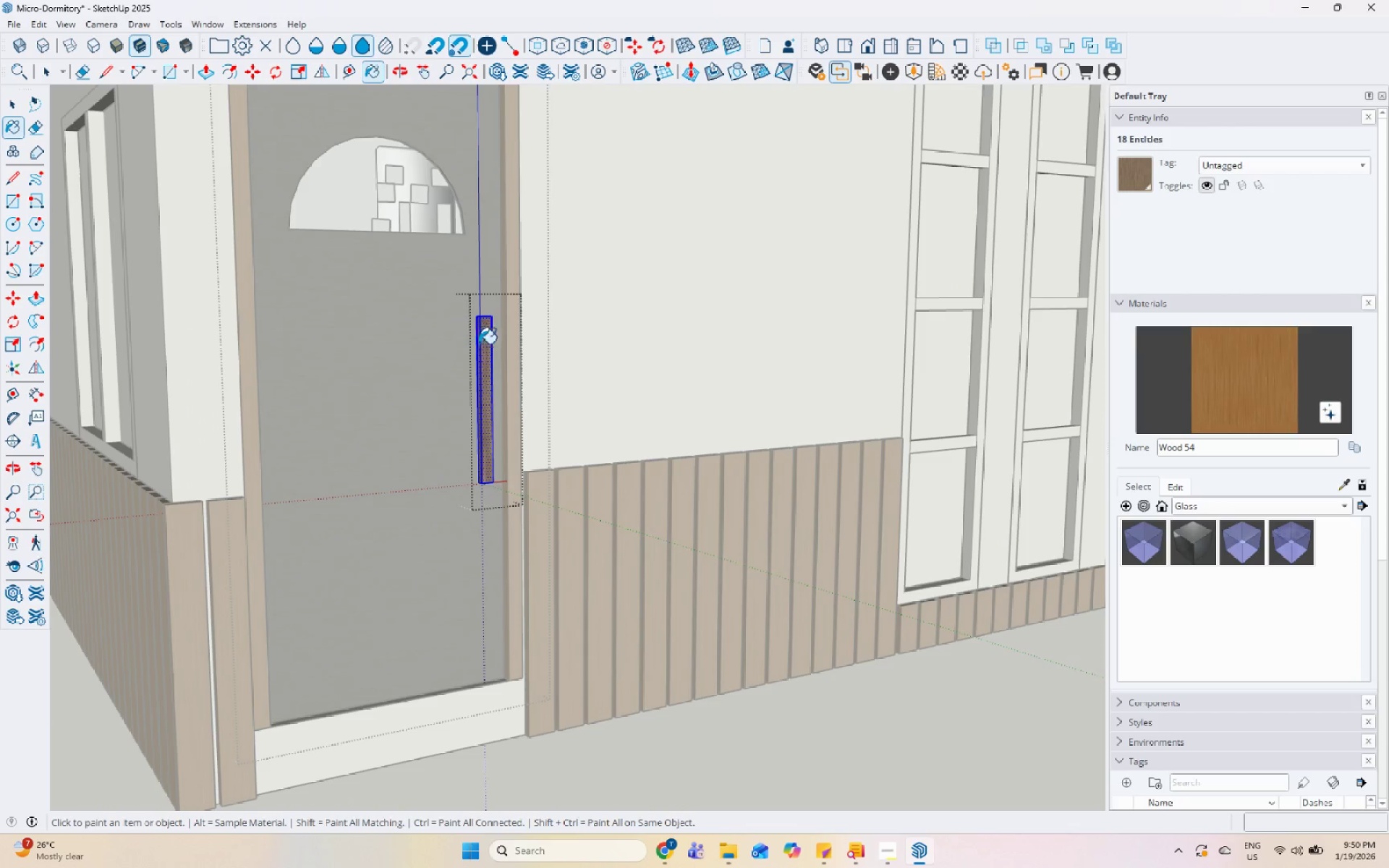 
key(Space)
 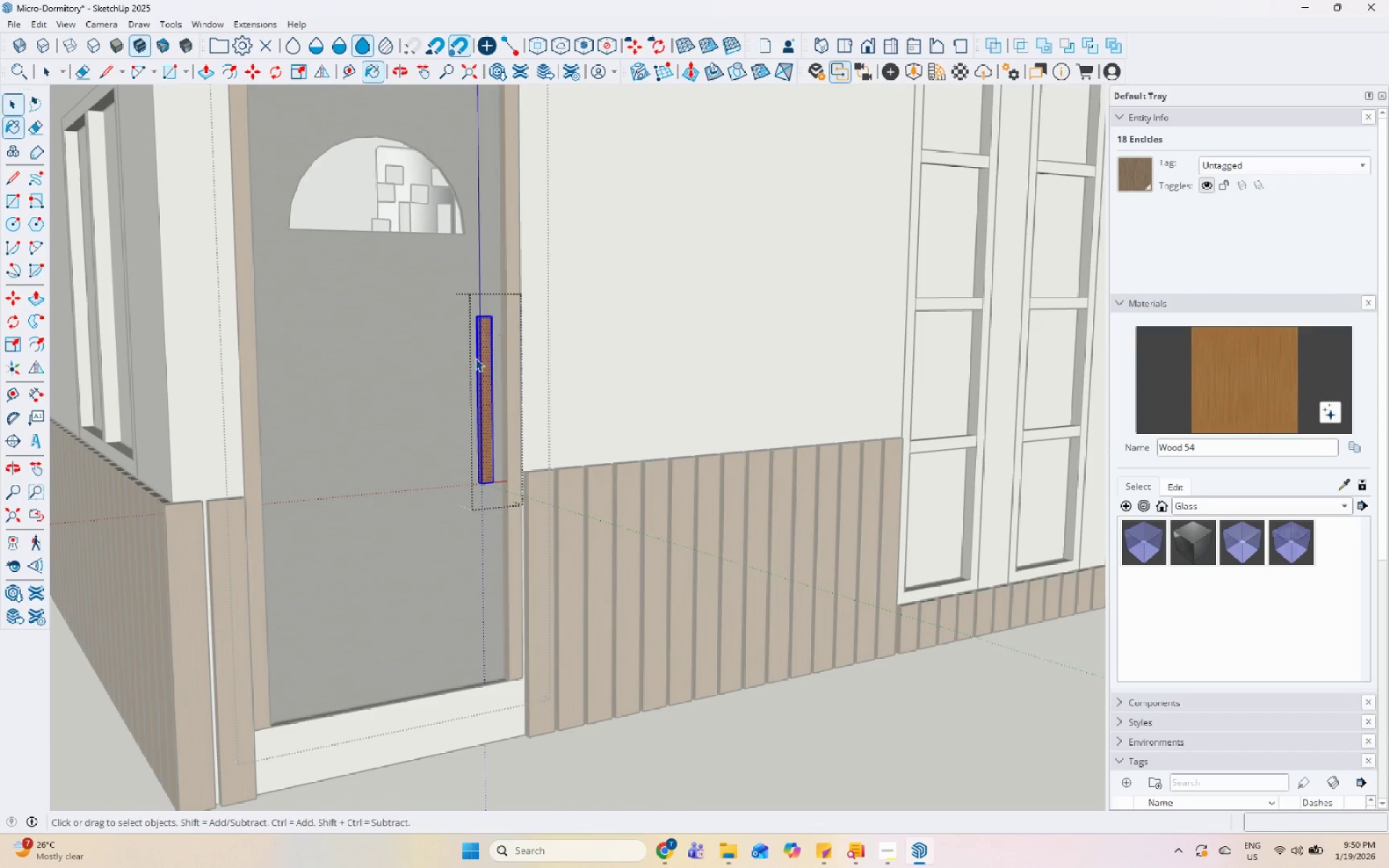 
key(Escape)
 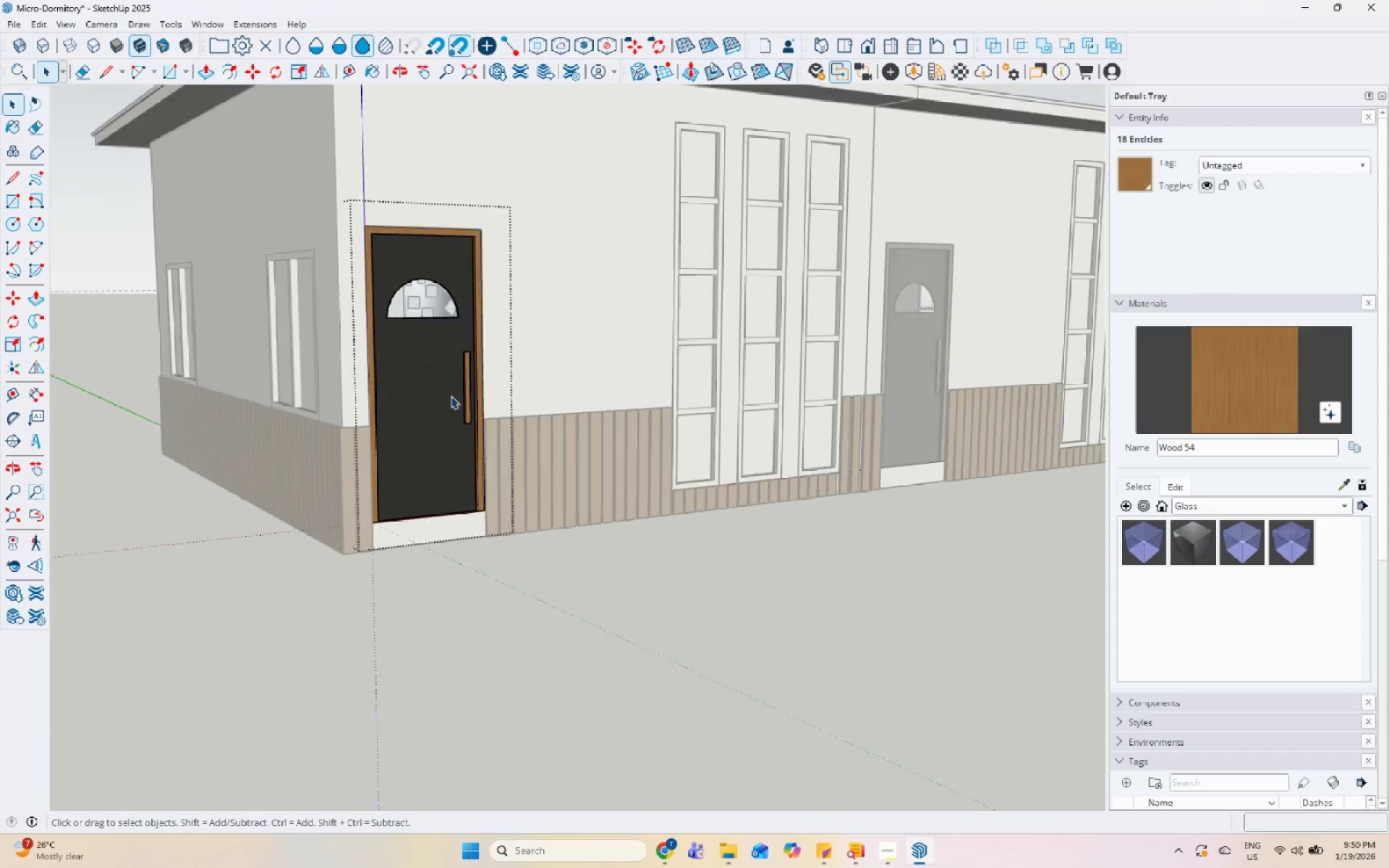 
key(Escape)
 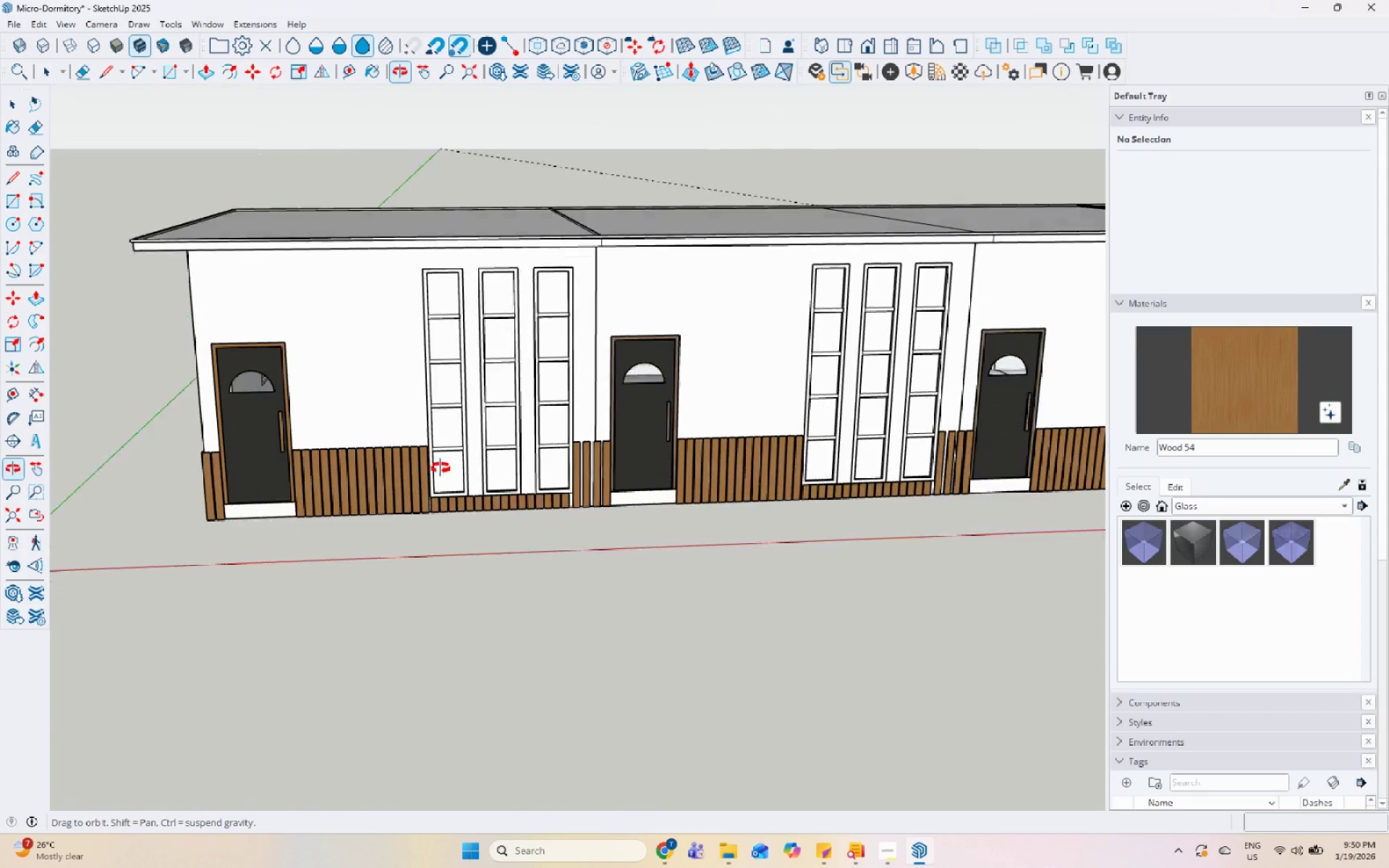 
scroll: coordinate [451, 396], scroll_direction: down, amount: 14.0
 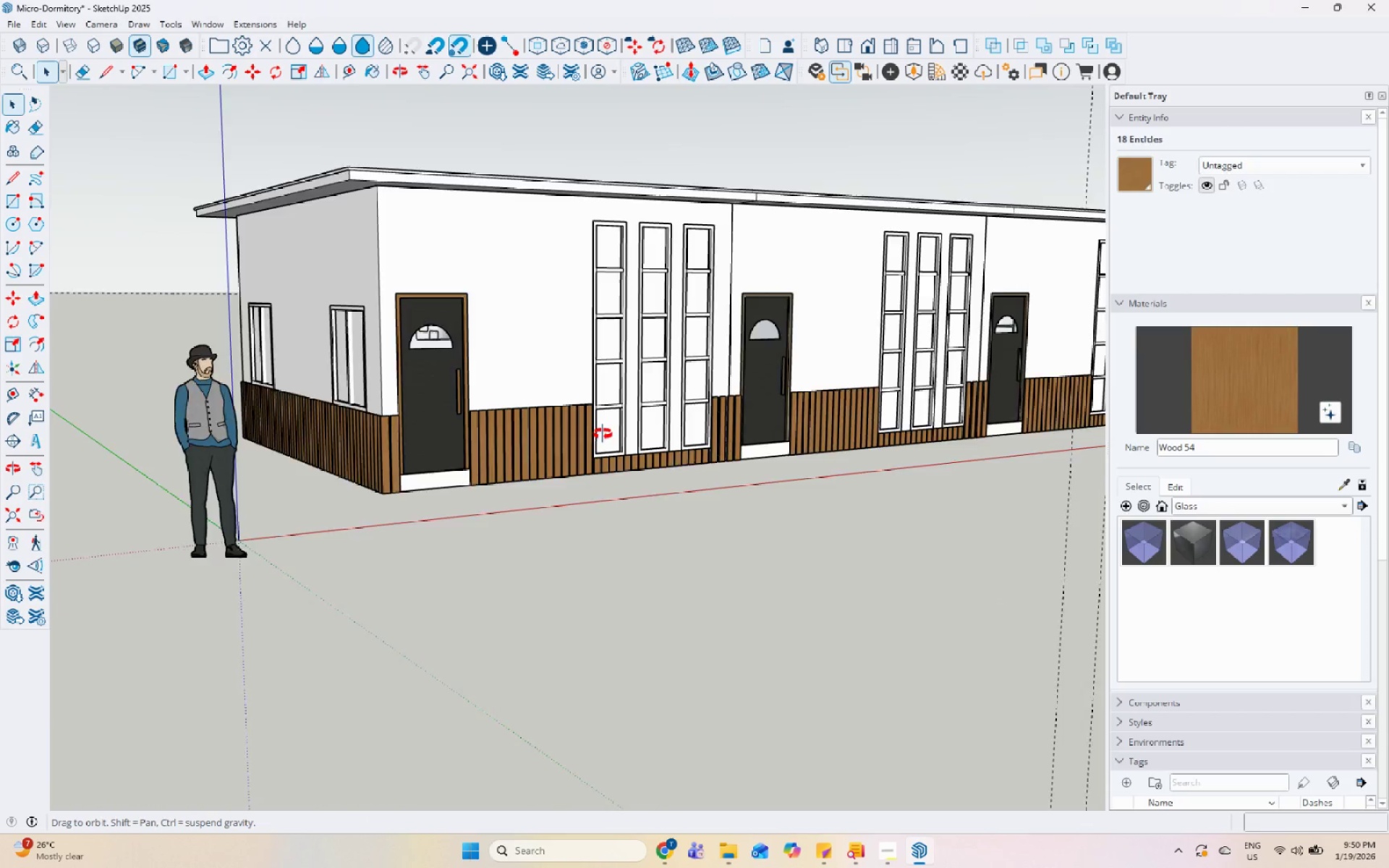 
left_click([568, 393])
 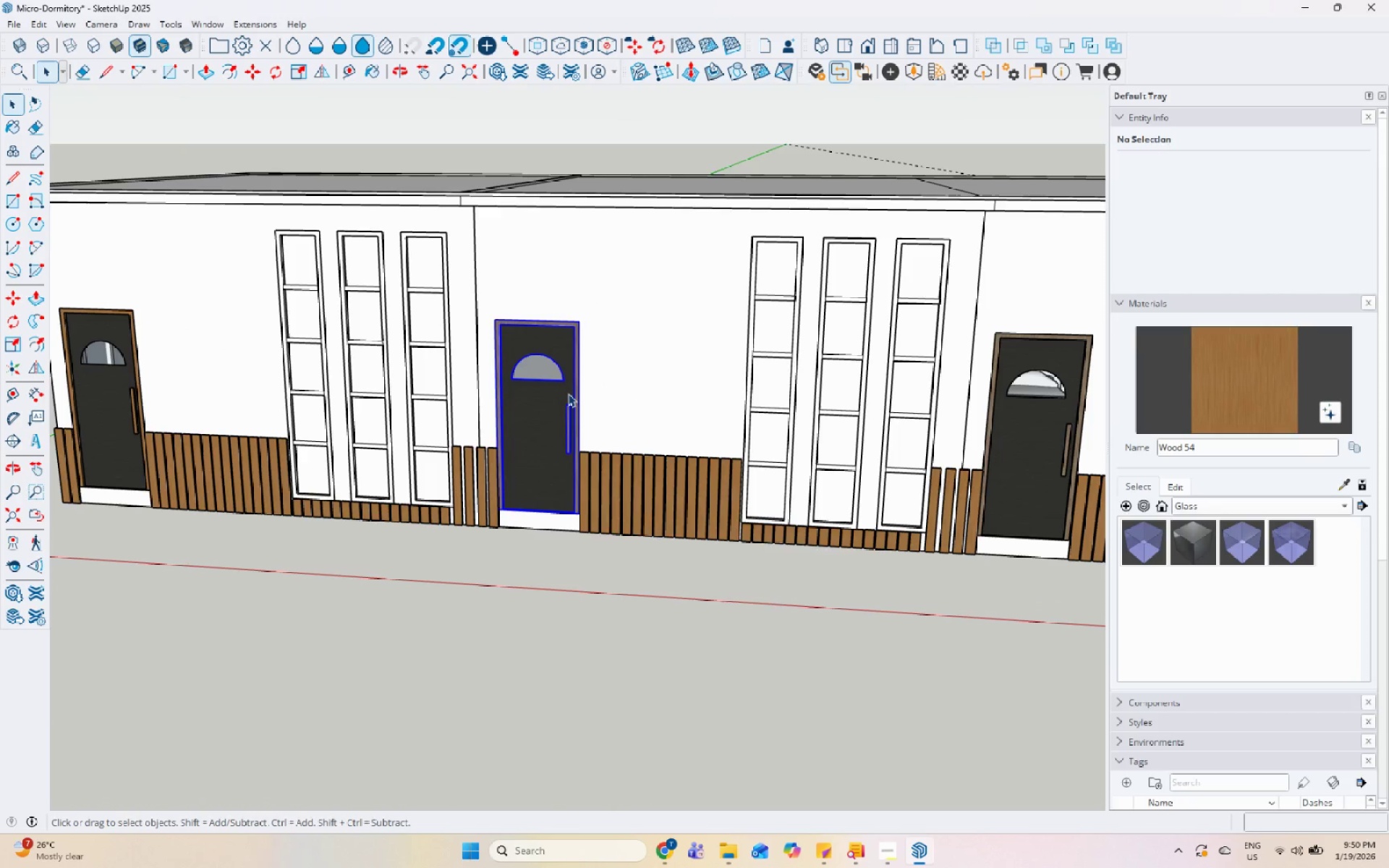 
scroll: coordinate [589, 410], scroll_direction: up, amount: 2.0
 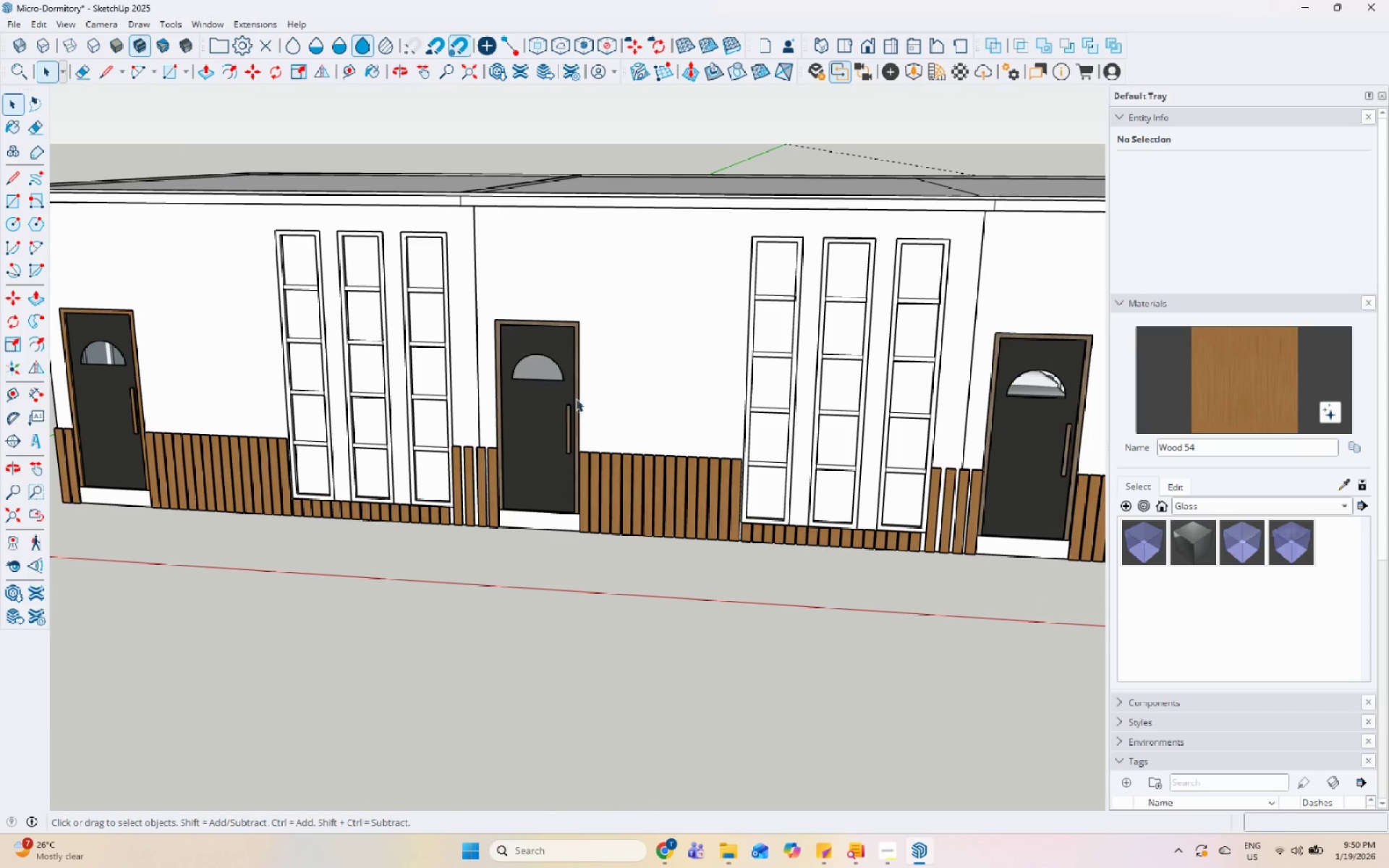 
right_click([568, 393])
 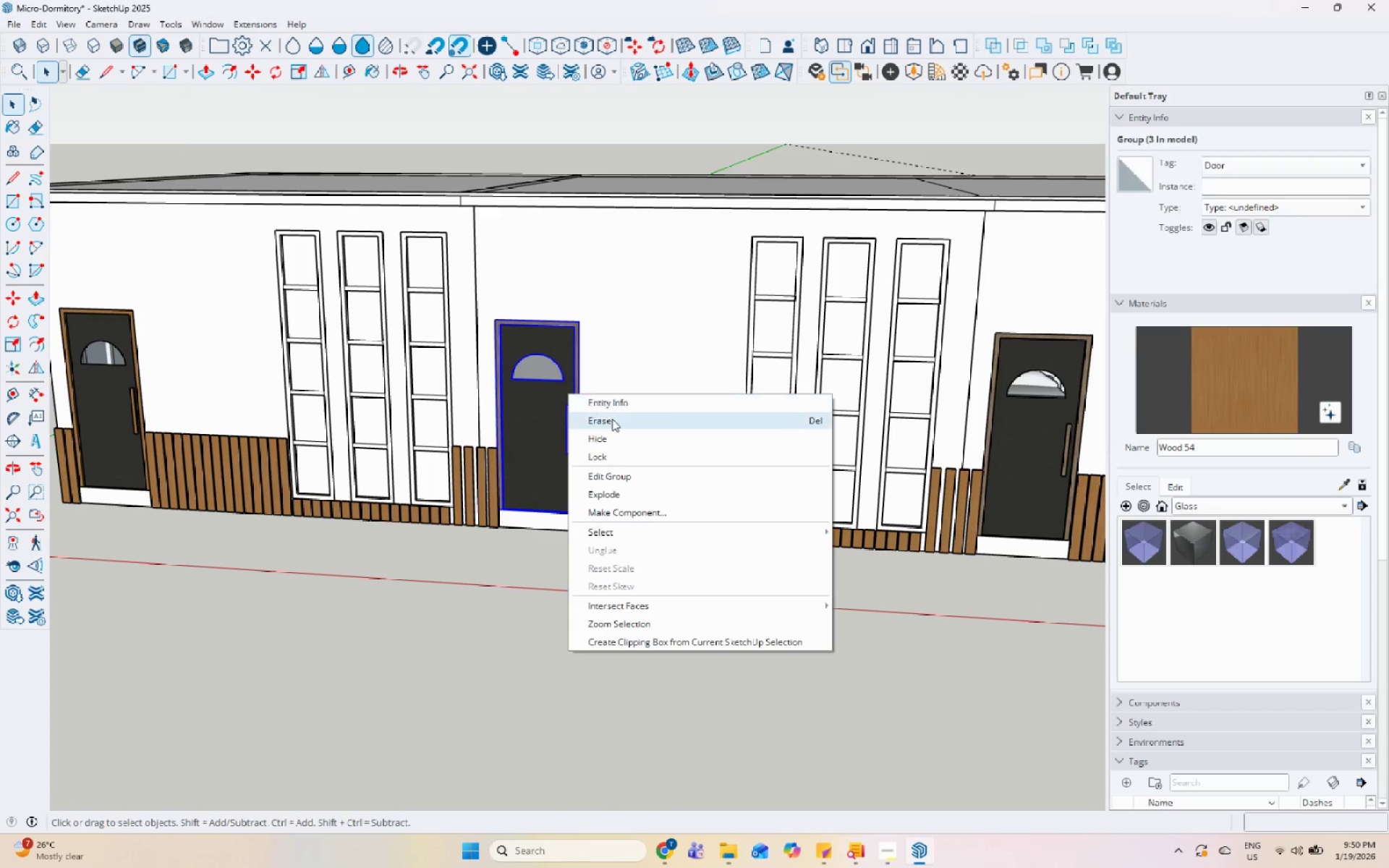 
left_click([613, 420])
 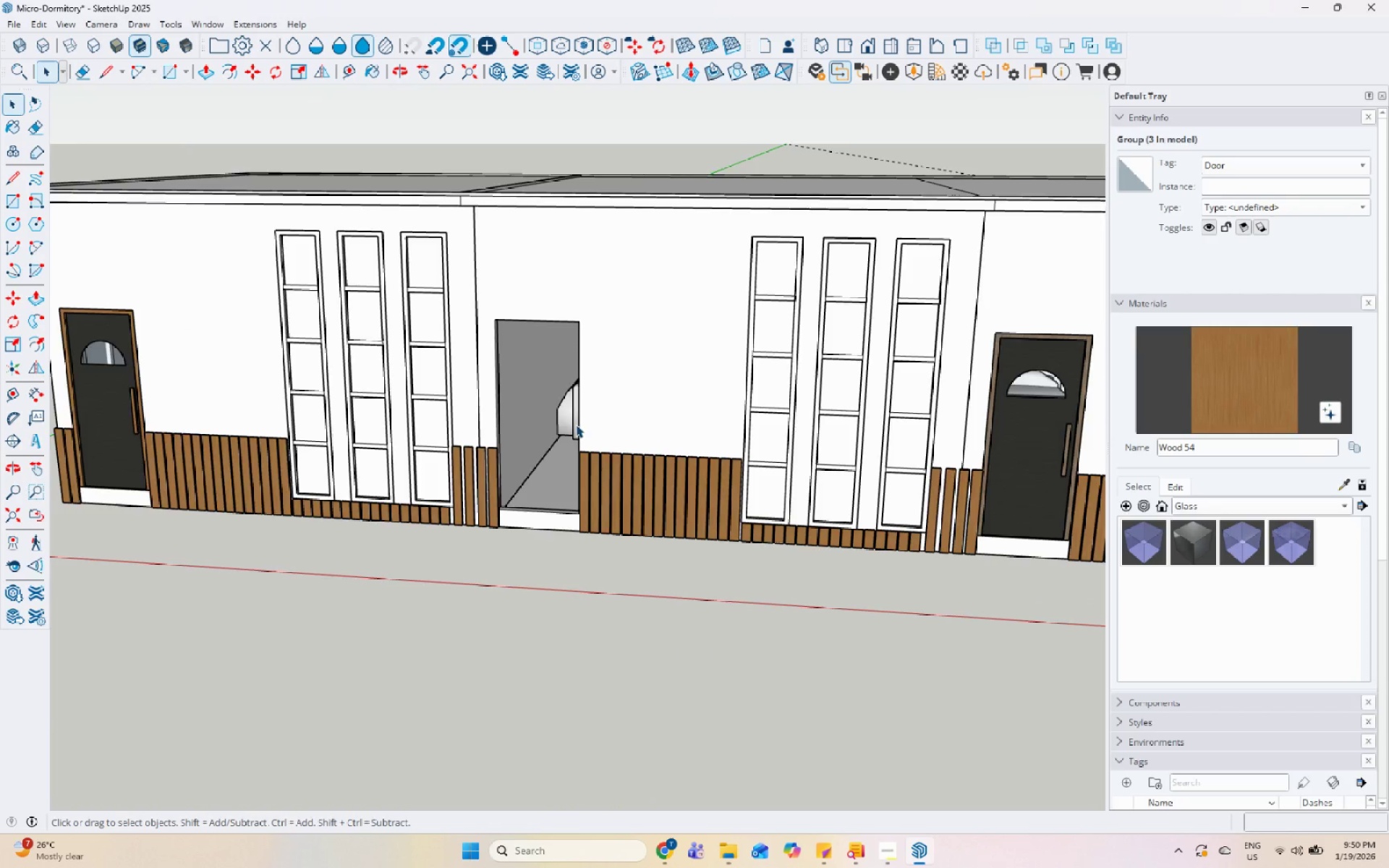 
left_click([741, 410])
 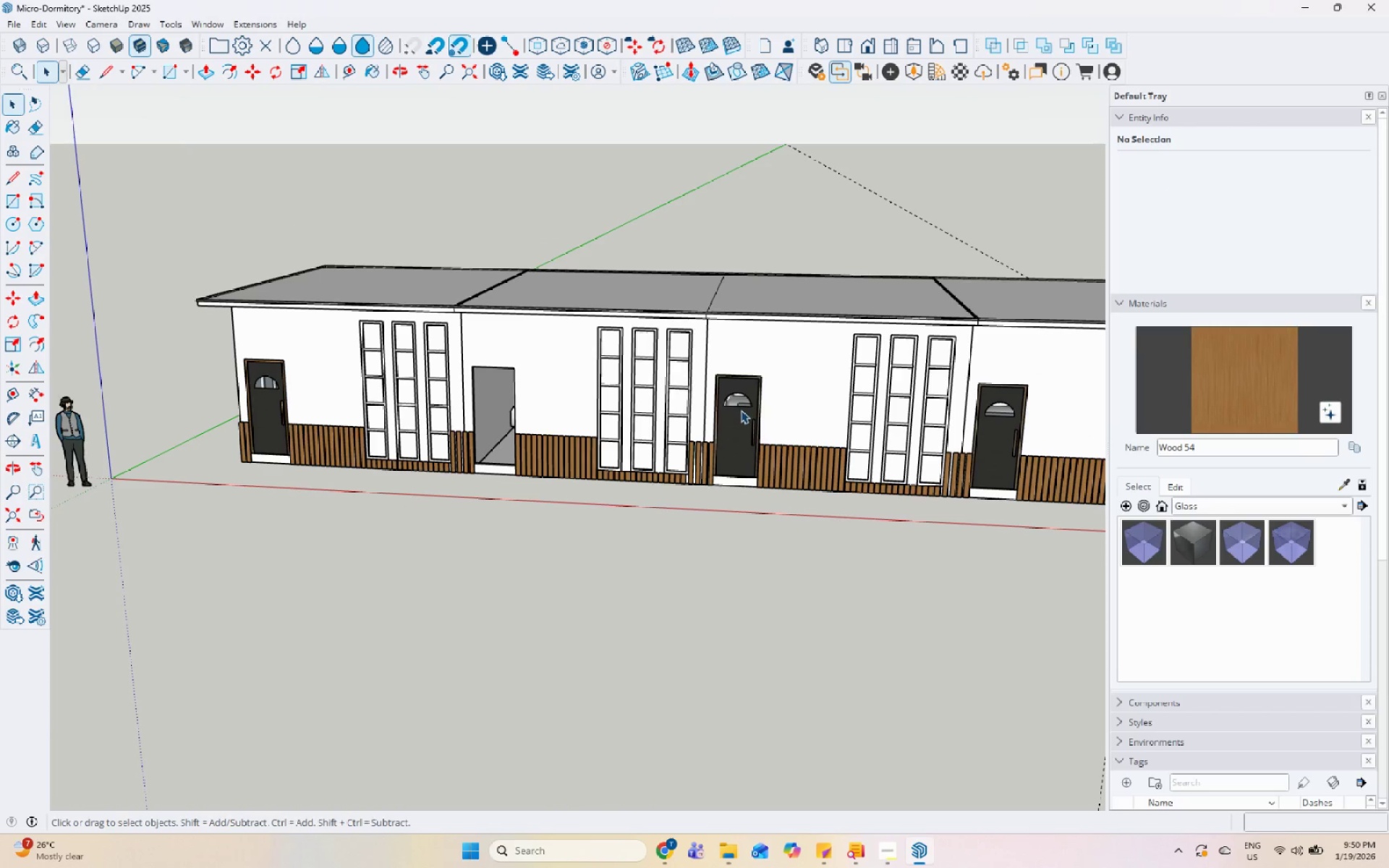 
scroll: coordinate [442, 416], scroll_direction: down, amount: 7.0
 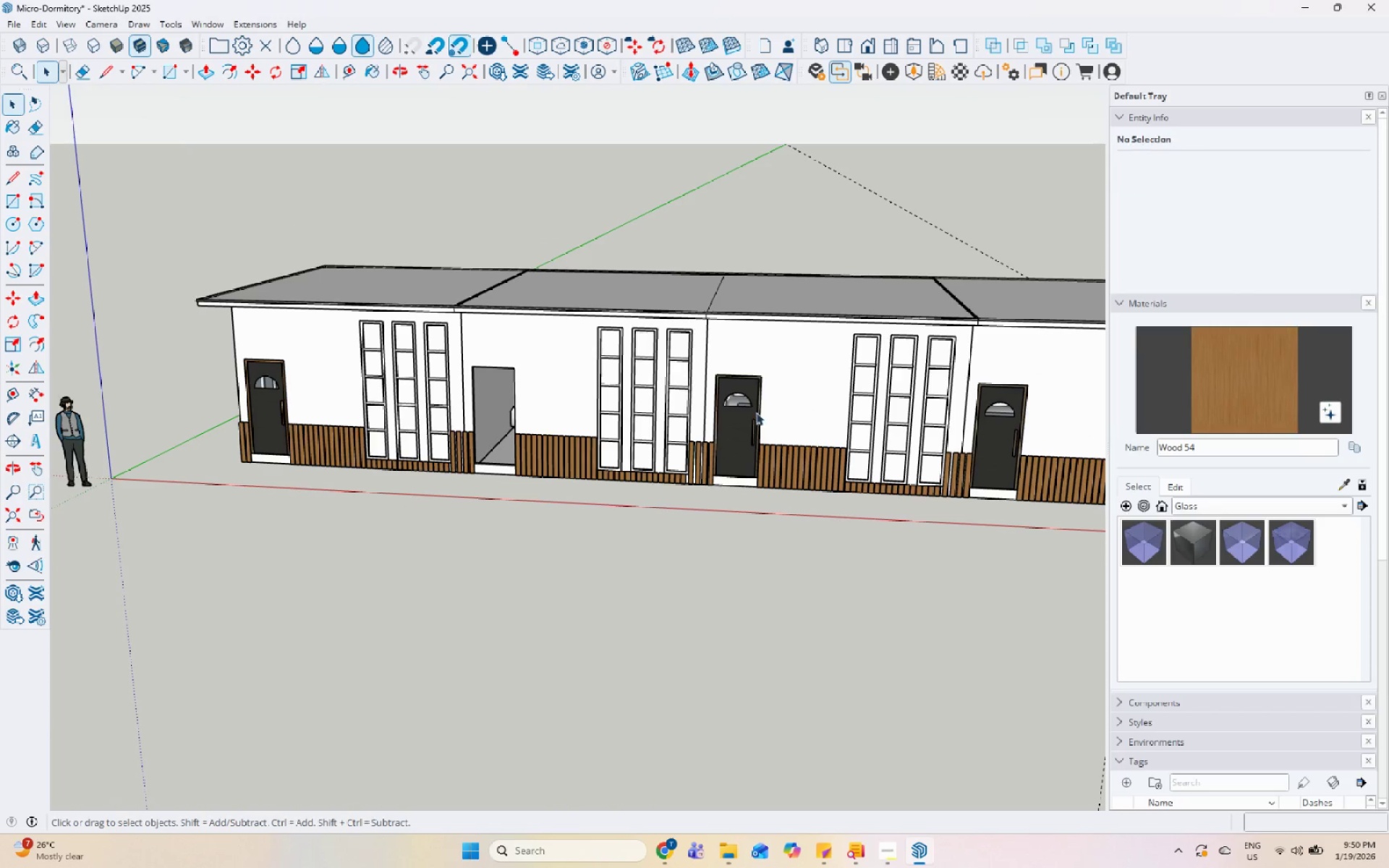 
right_click([741, 410])
 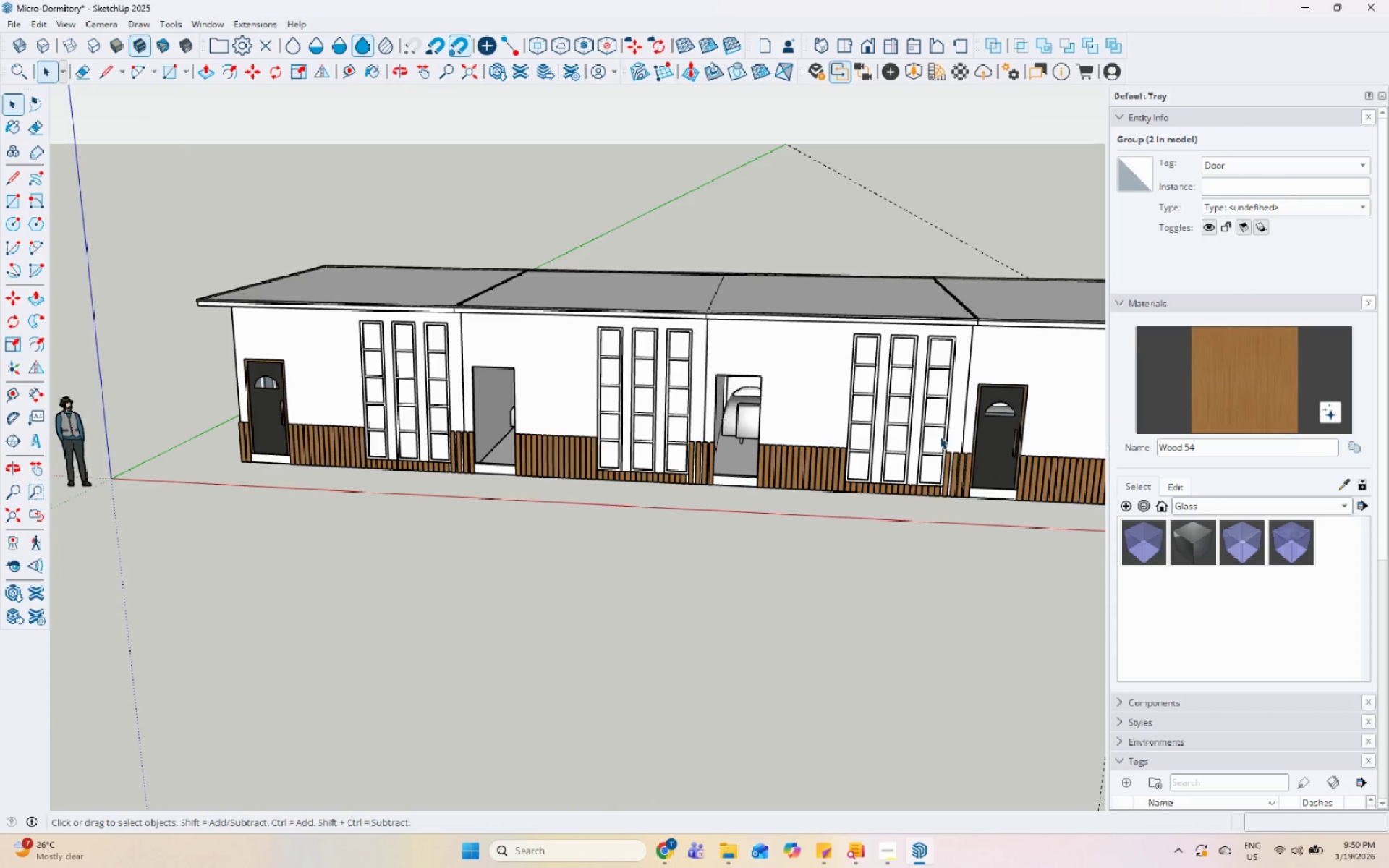 
double_click([1003, 430])
 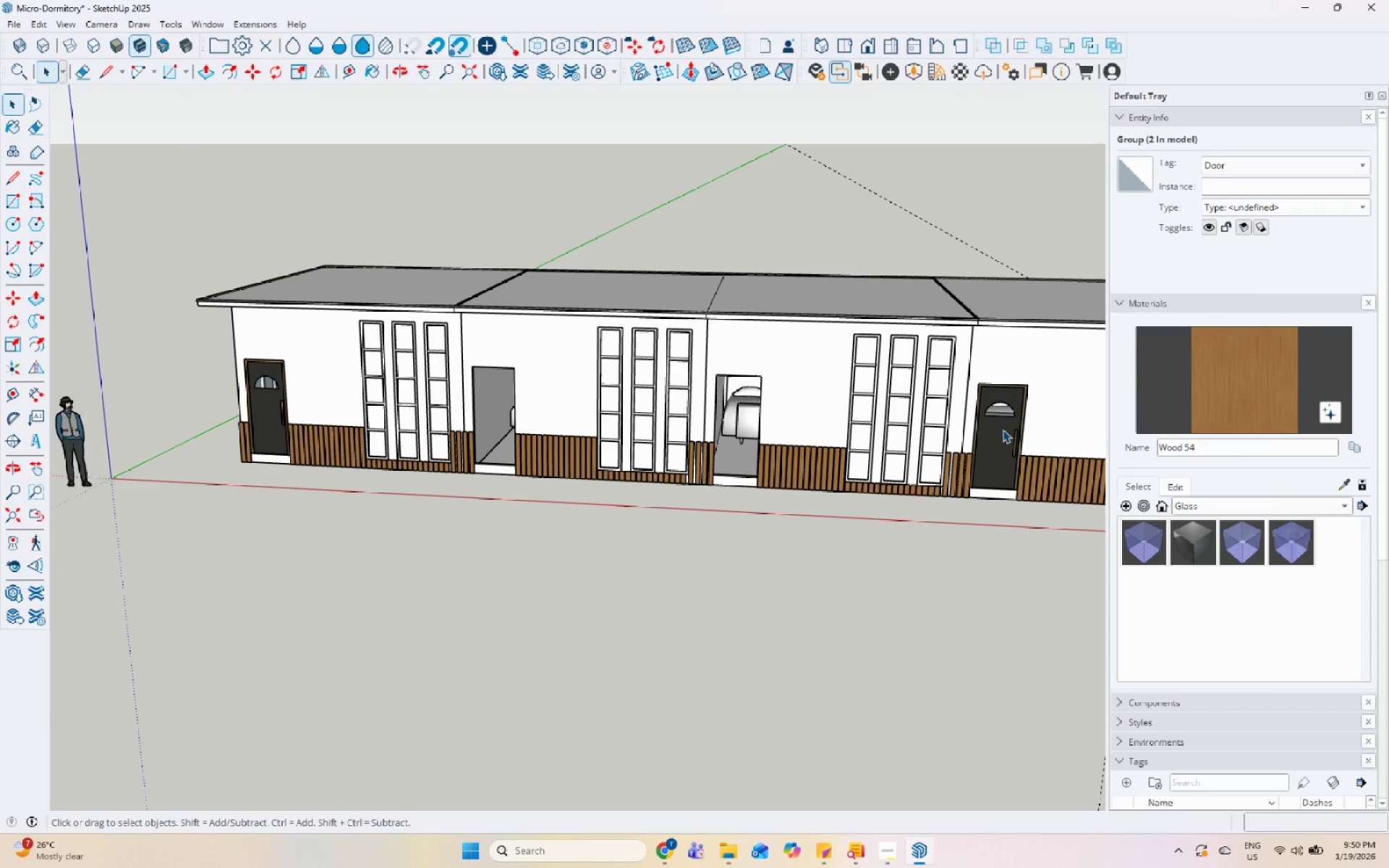 
right_click([1003, 430])
 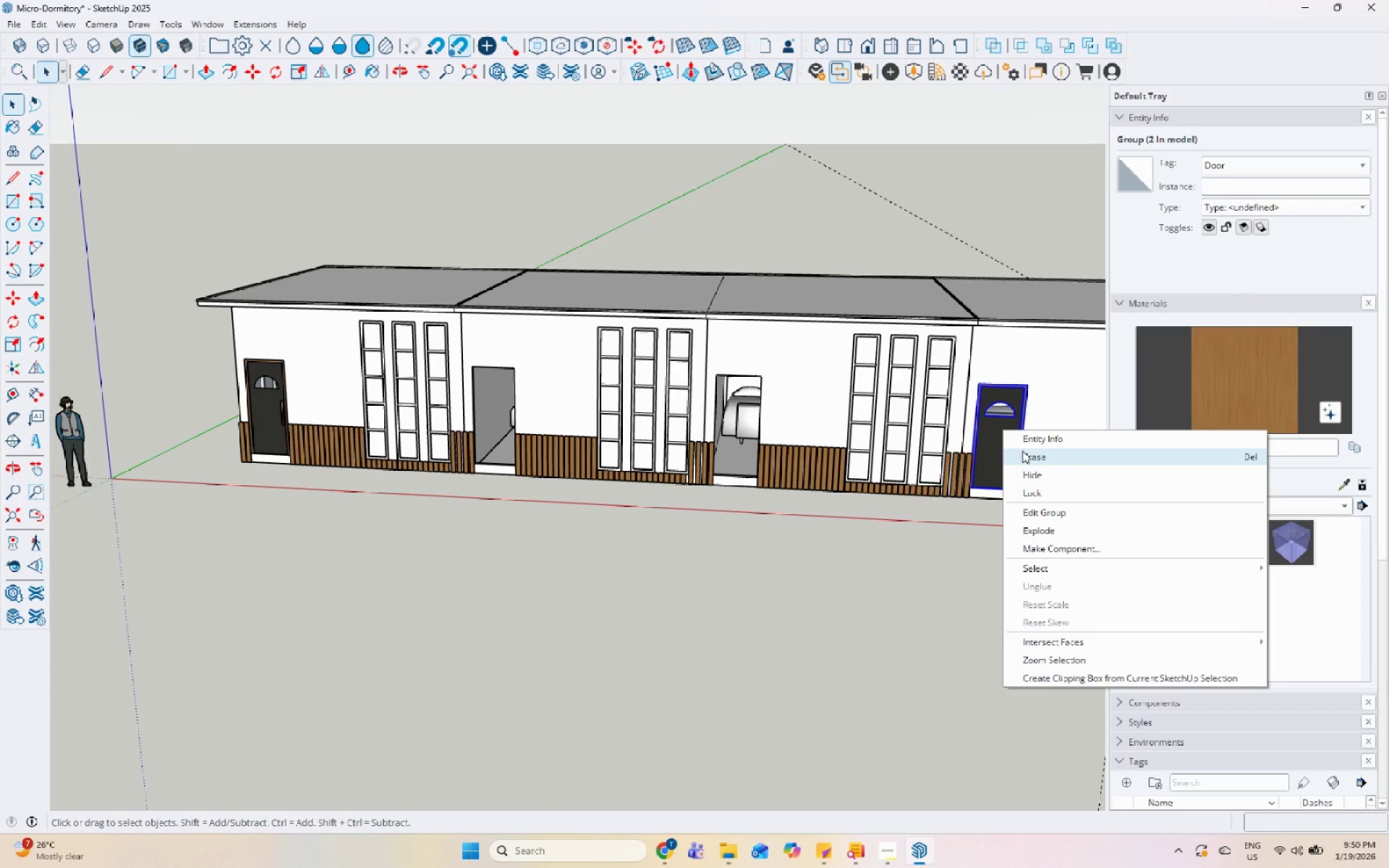 
left_click([1023, 454])
 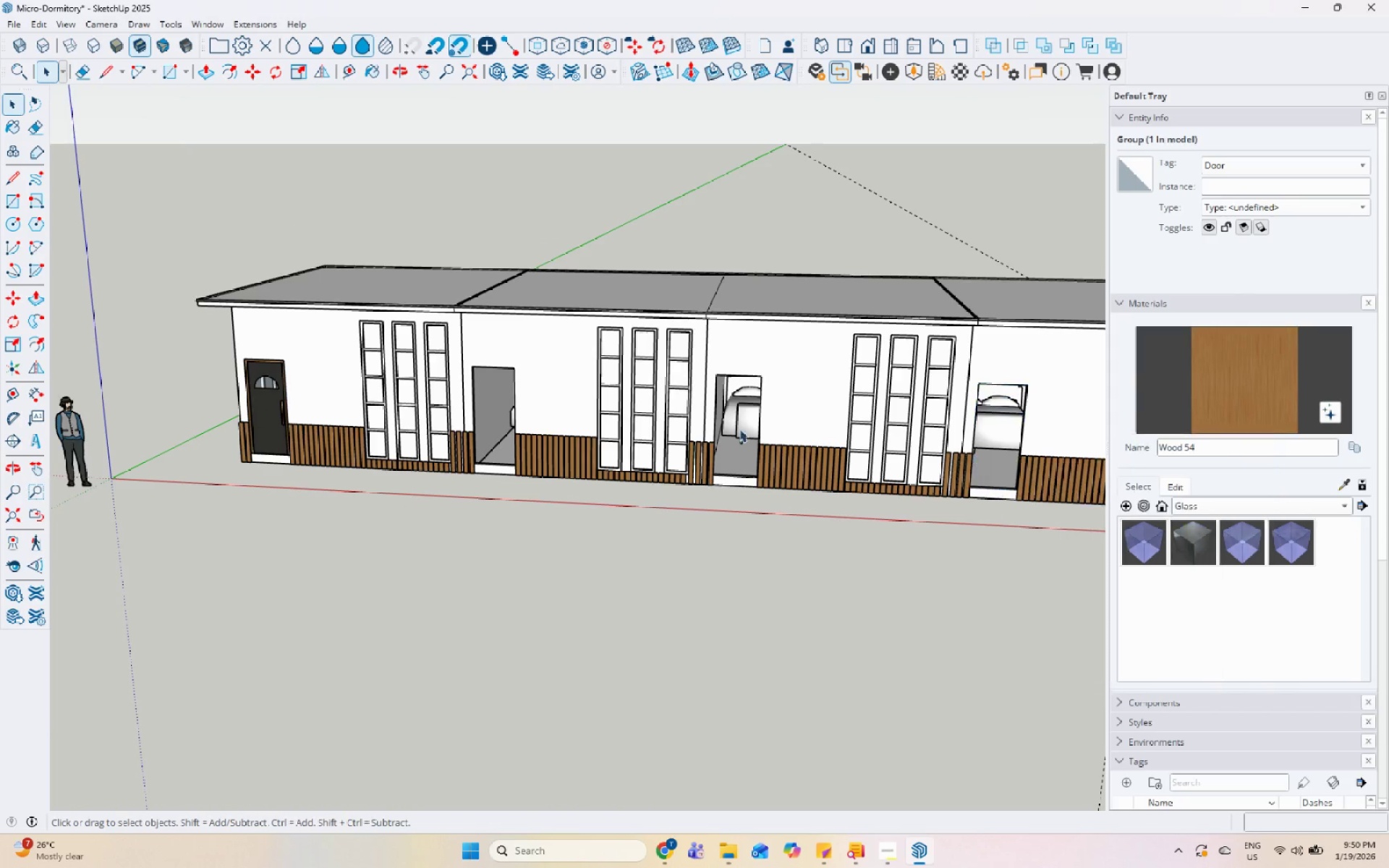 
left_click([481, 401])
 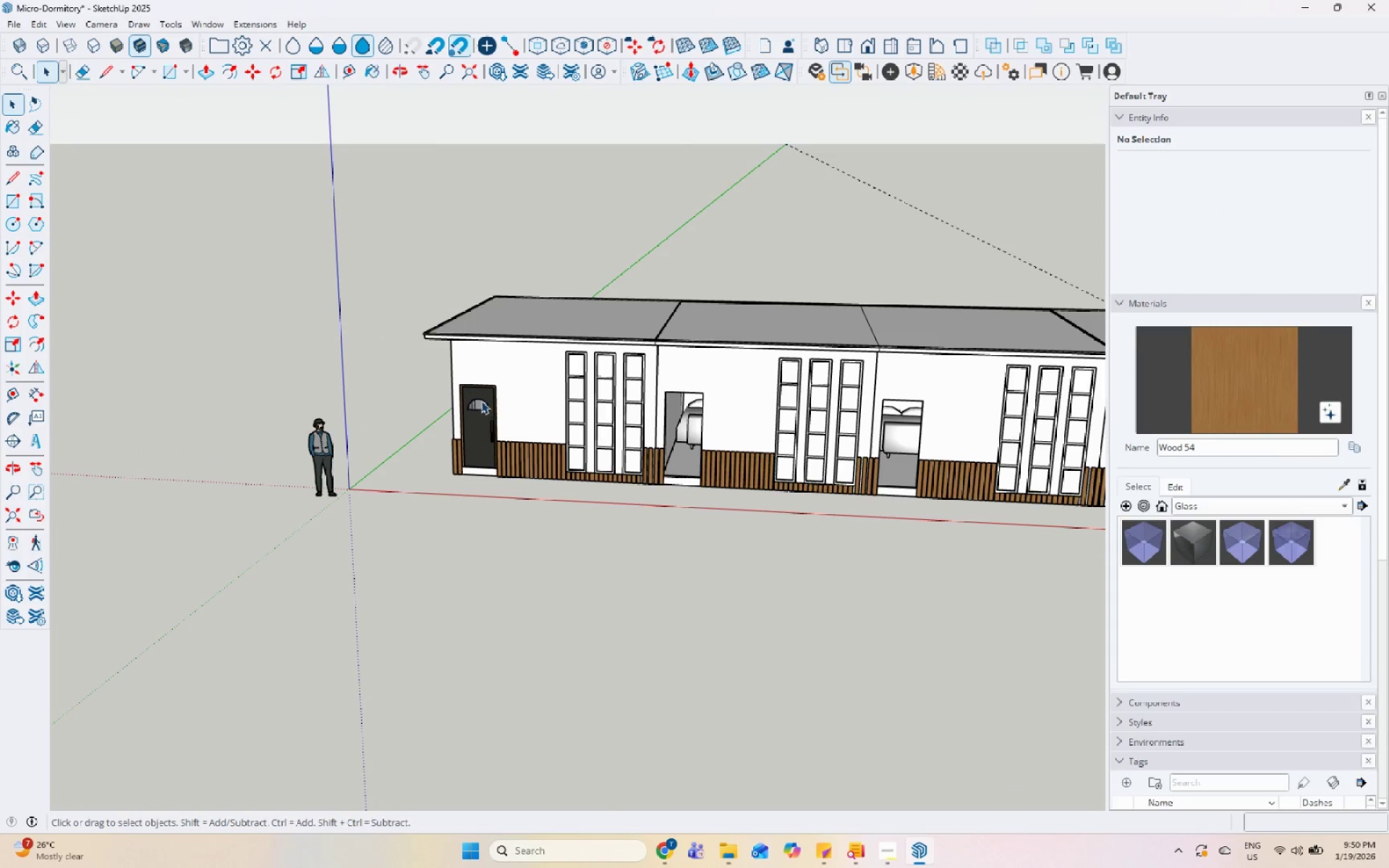 
right_click([481, 401])
 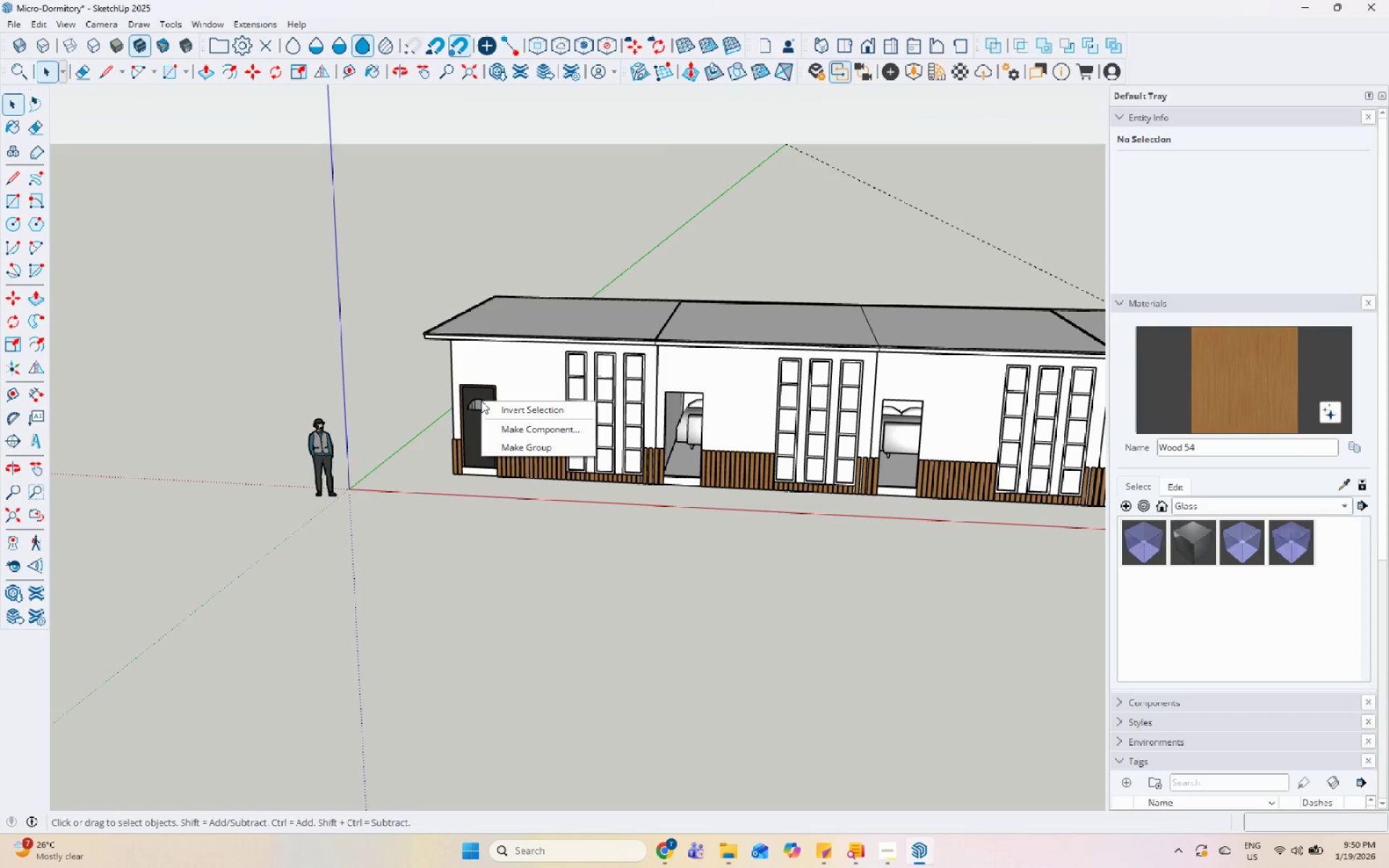 
scroll: coordinate [489, 403], scroll_direction: down, amount: 2.0
 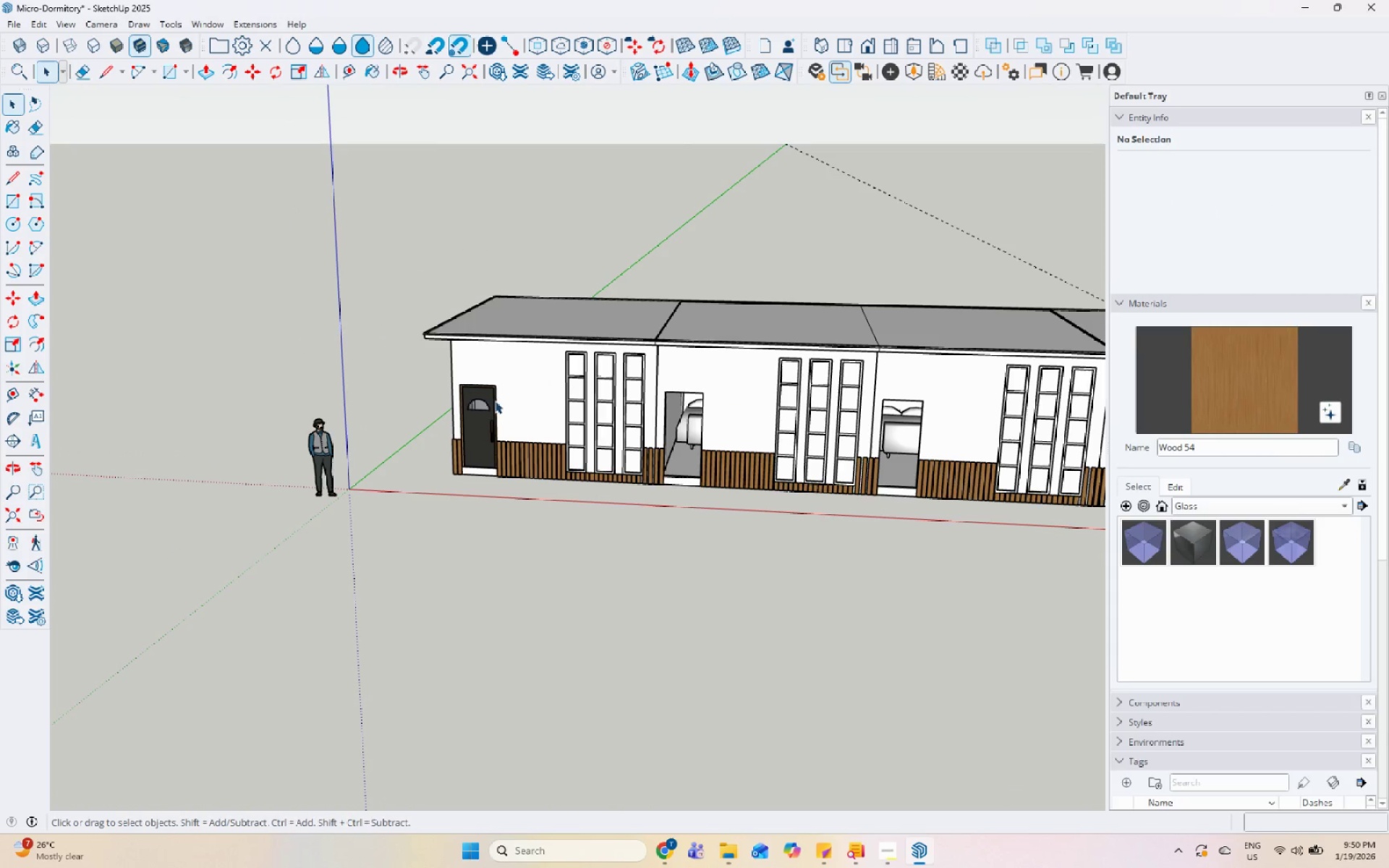 
left_click([473, 388])
 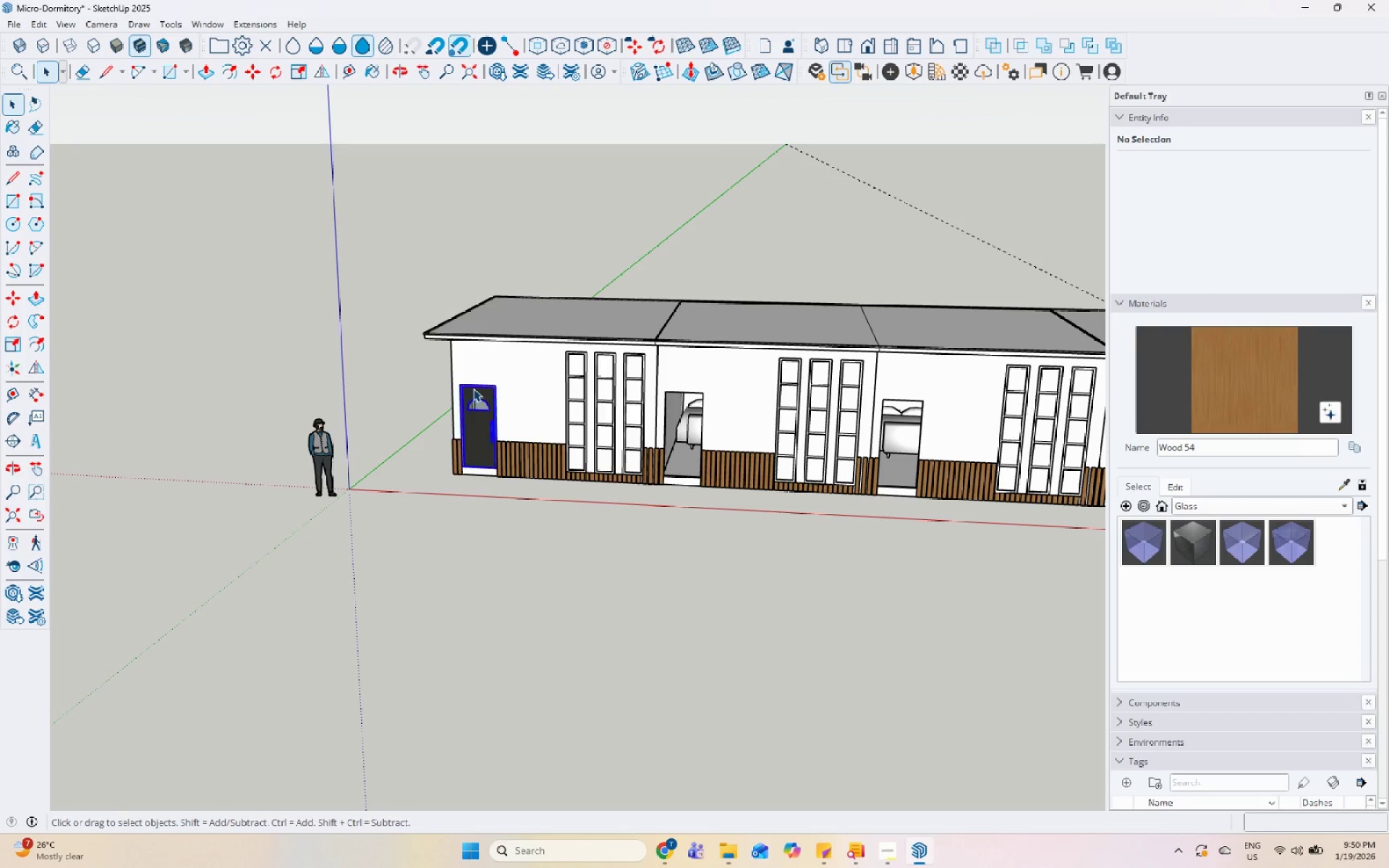 
right_click([473, 388])
 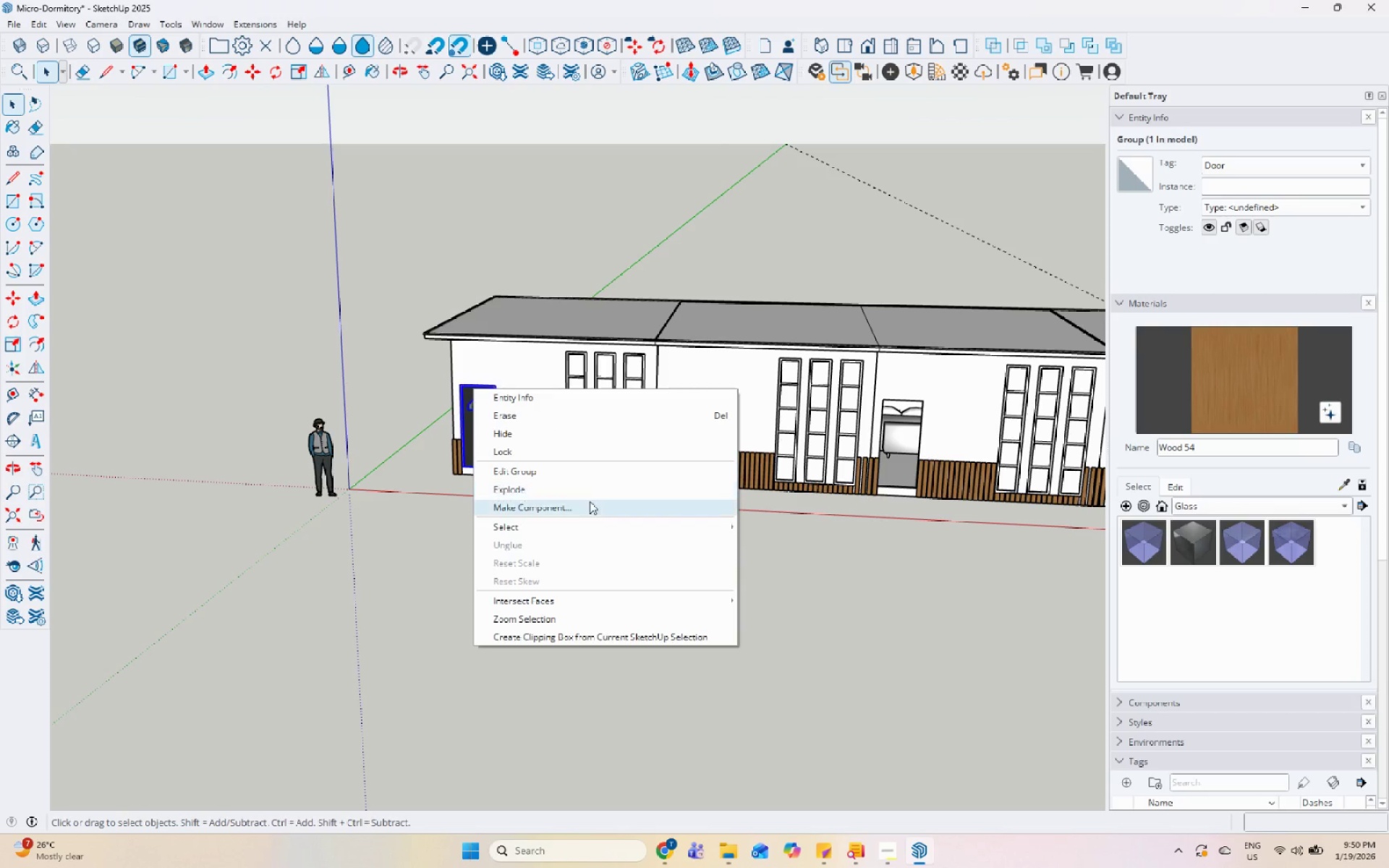 
left_click([587, 506])
 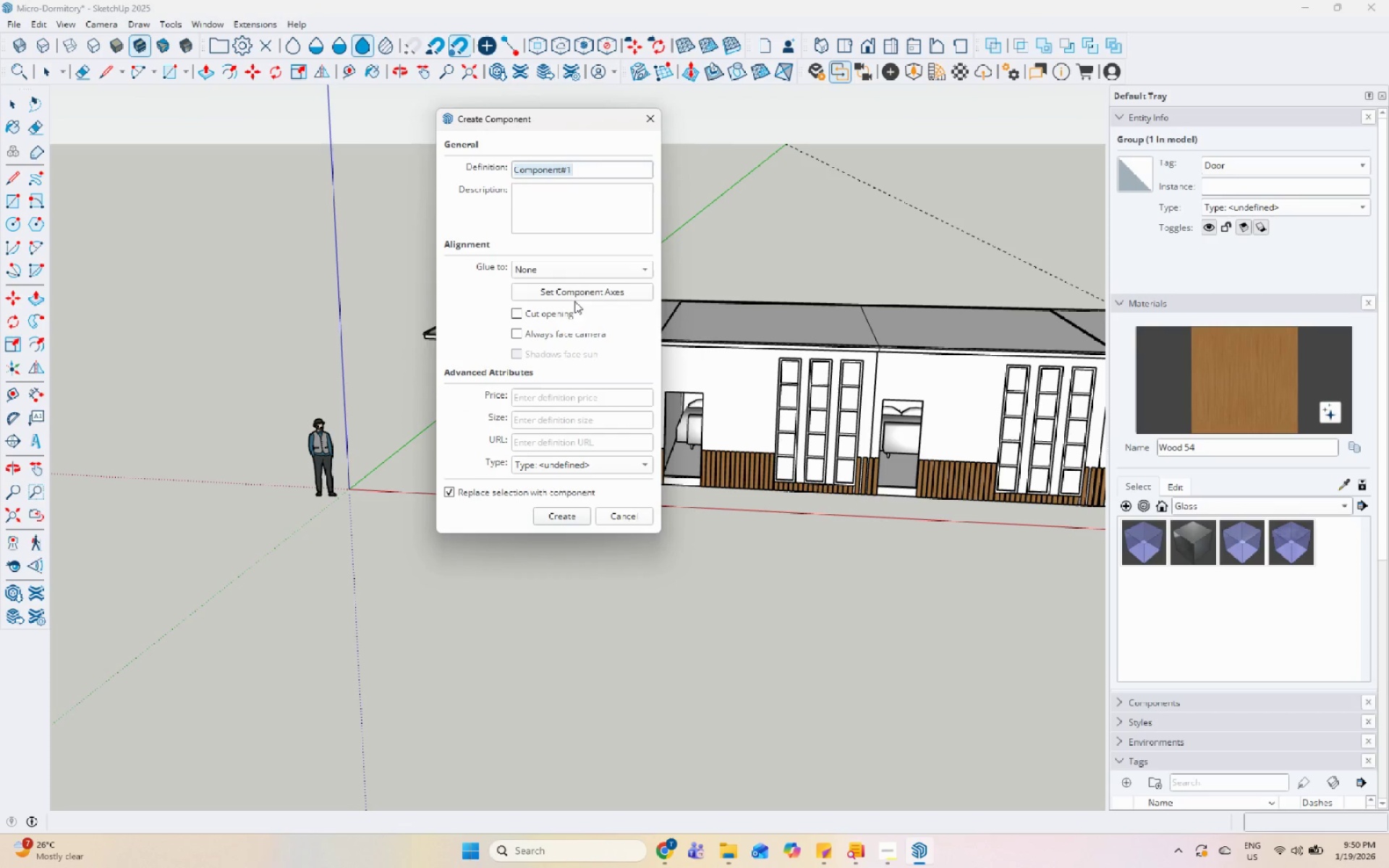 
type(Door 1)
 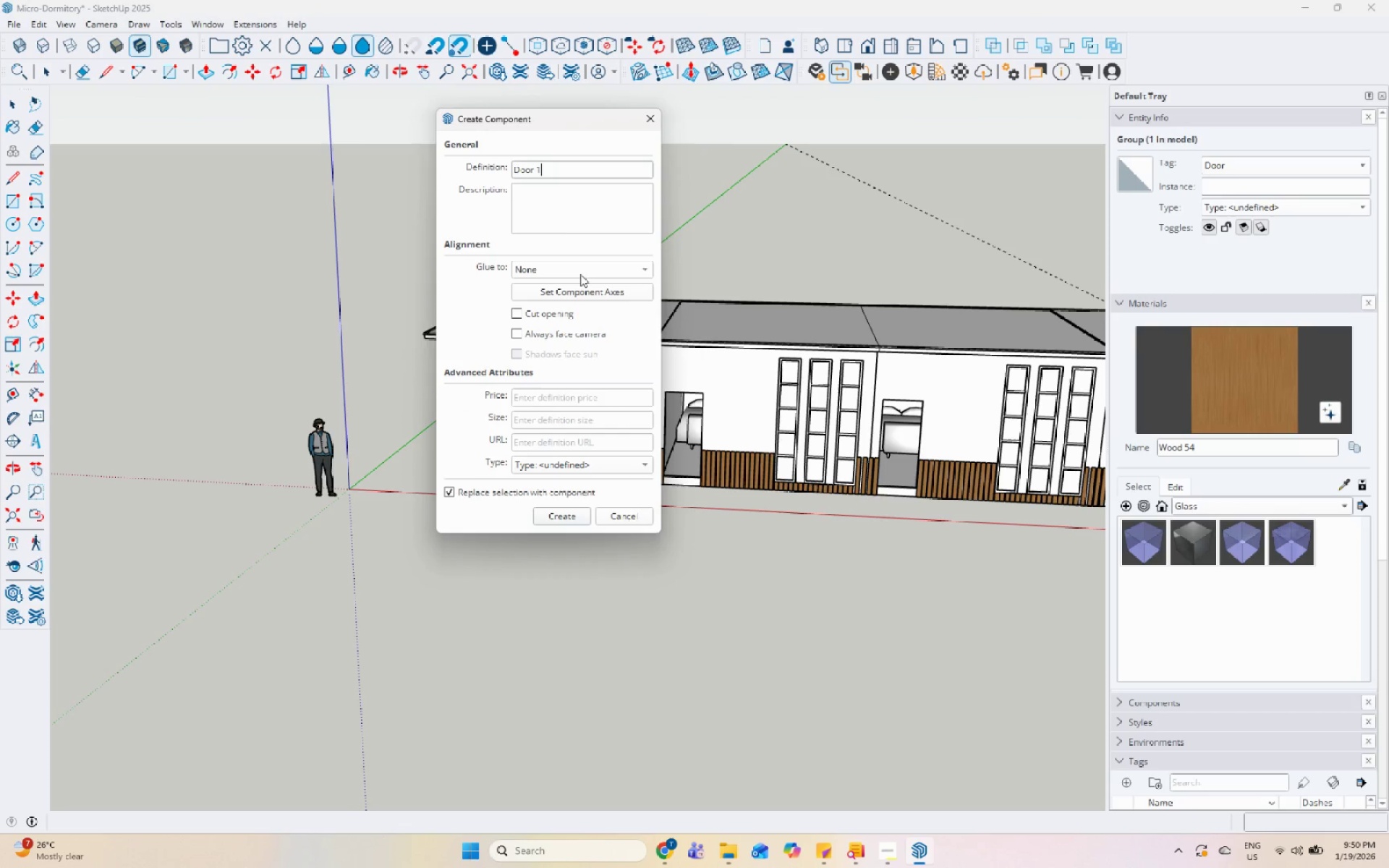 
key(Enter)
 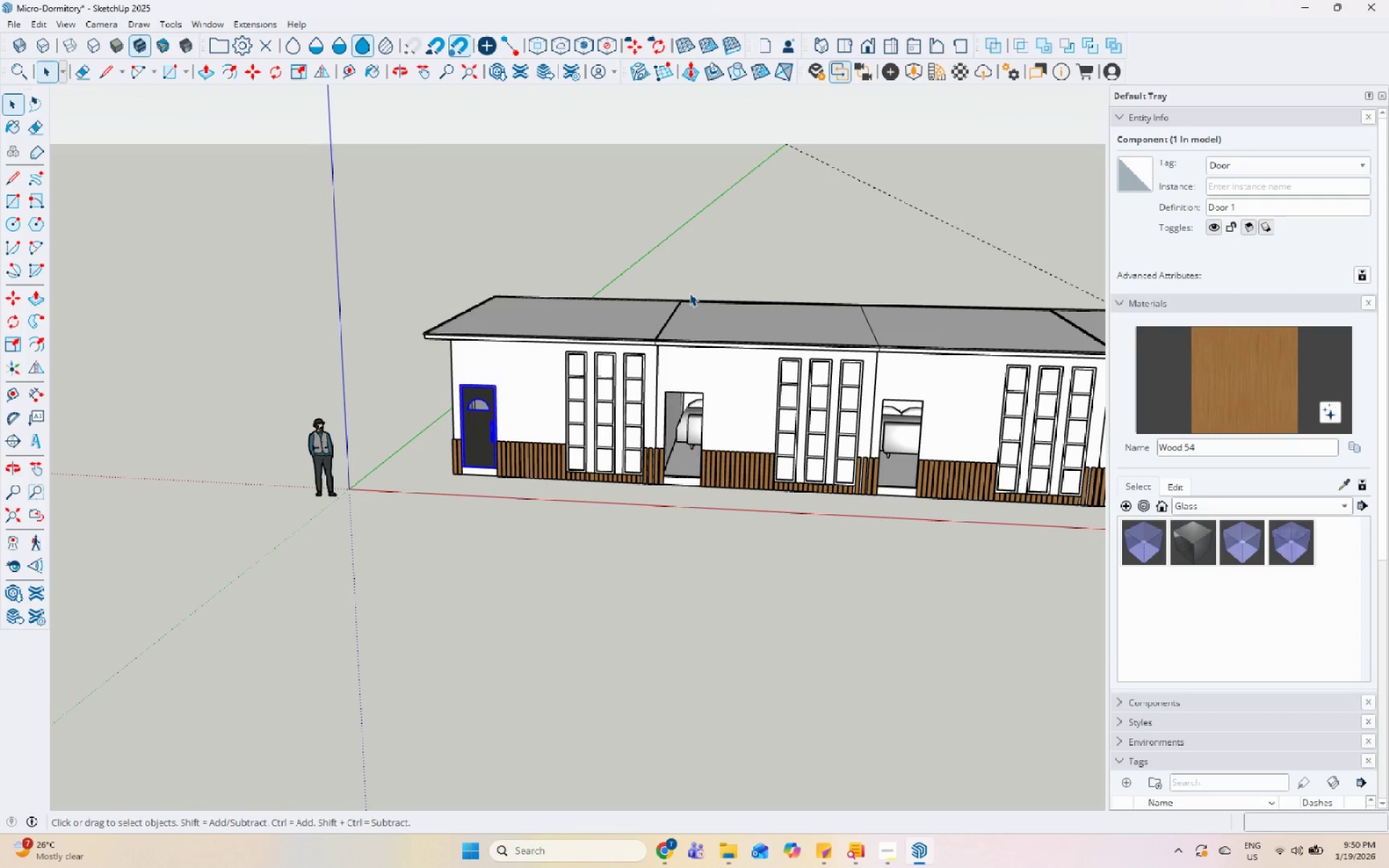 
scroll: coordinate [213, 736], scroll_direction: up, amount: 33.0
 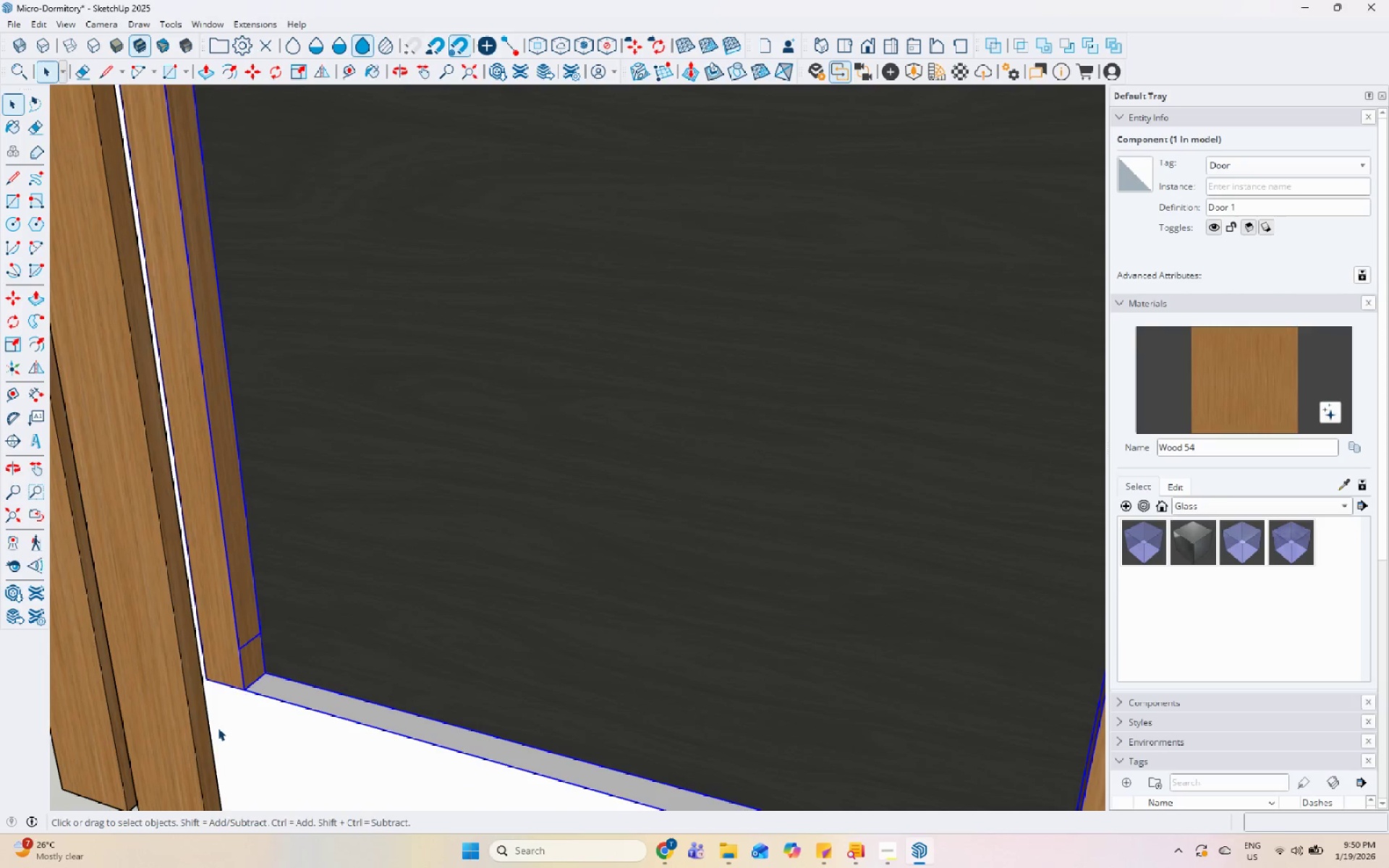 
key(M)
 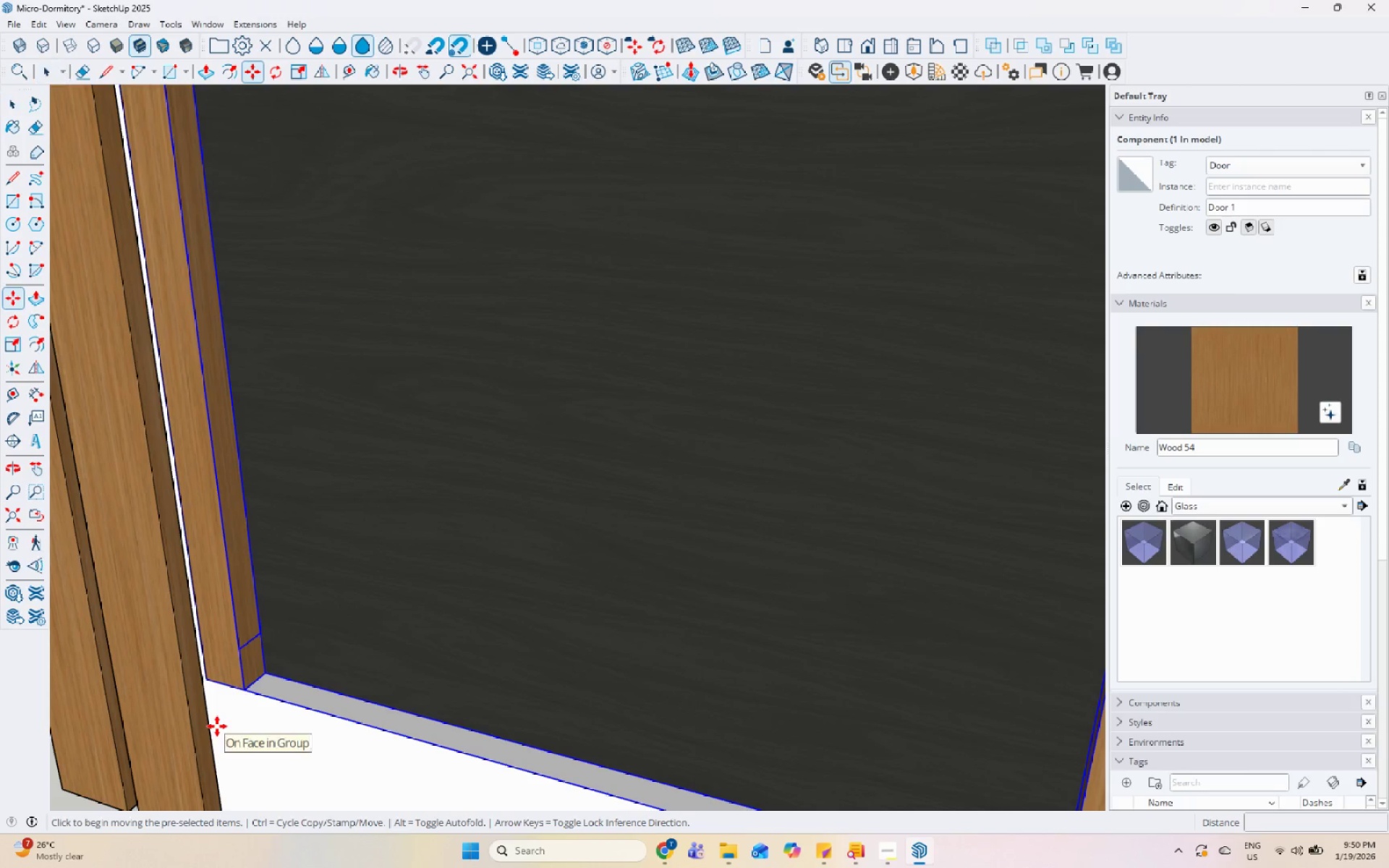 
scroll: coordinate [217, 725], scroll_direction: up, amount: 1.0
 